 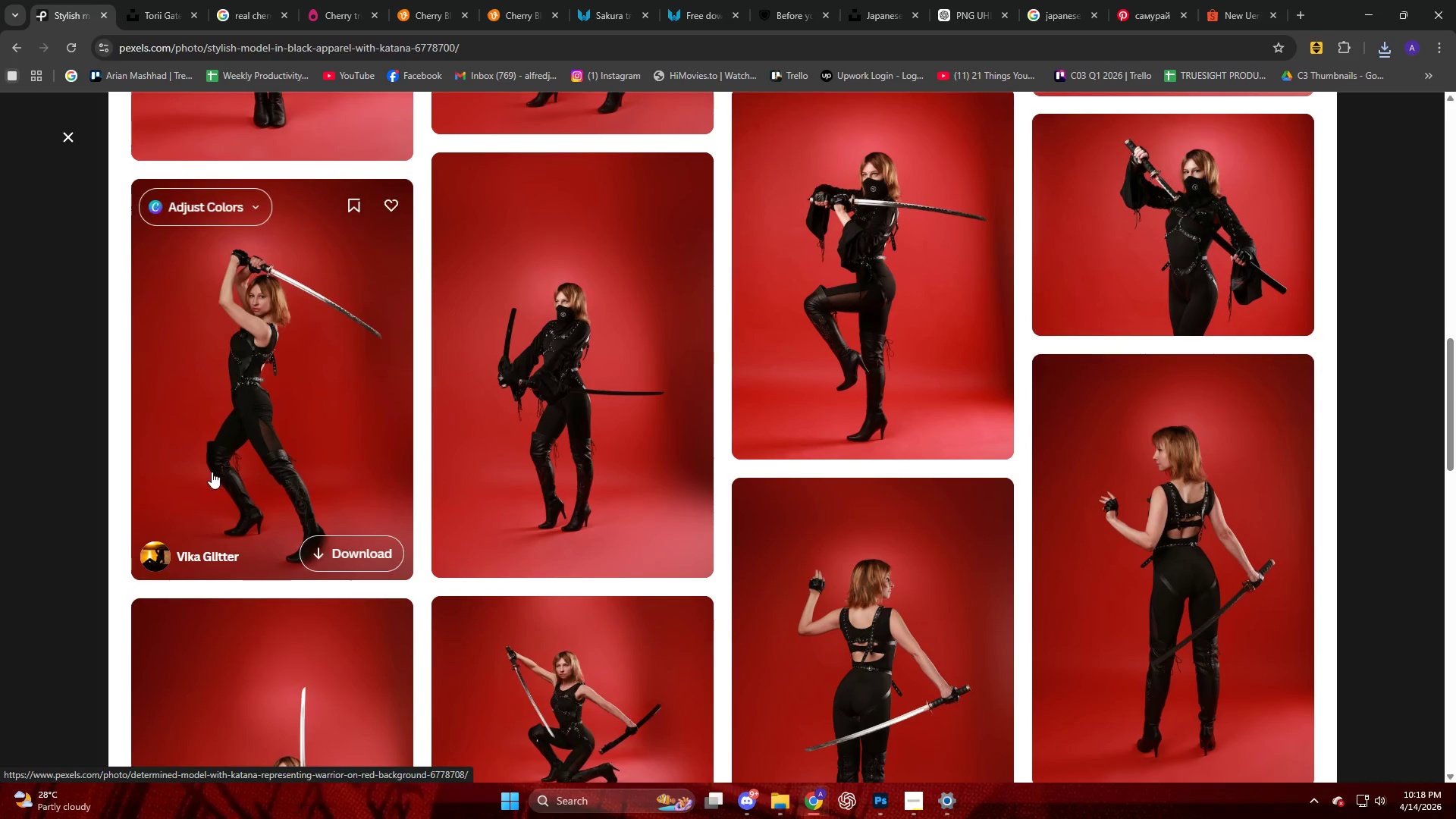 
scroll: coordinate [0, 453], scroll_direction: down, amount: 30.0
 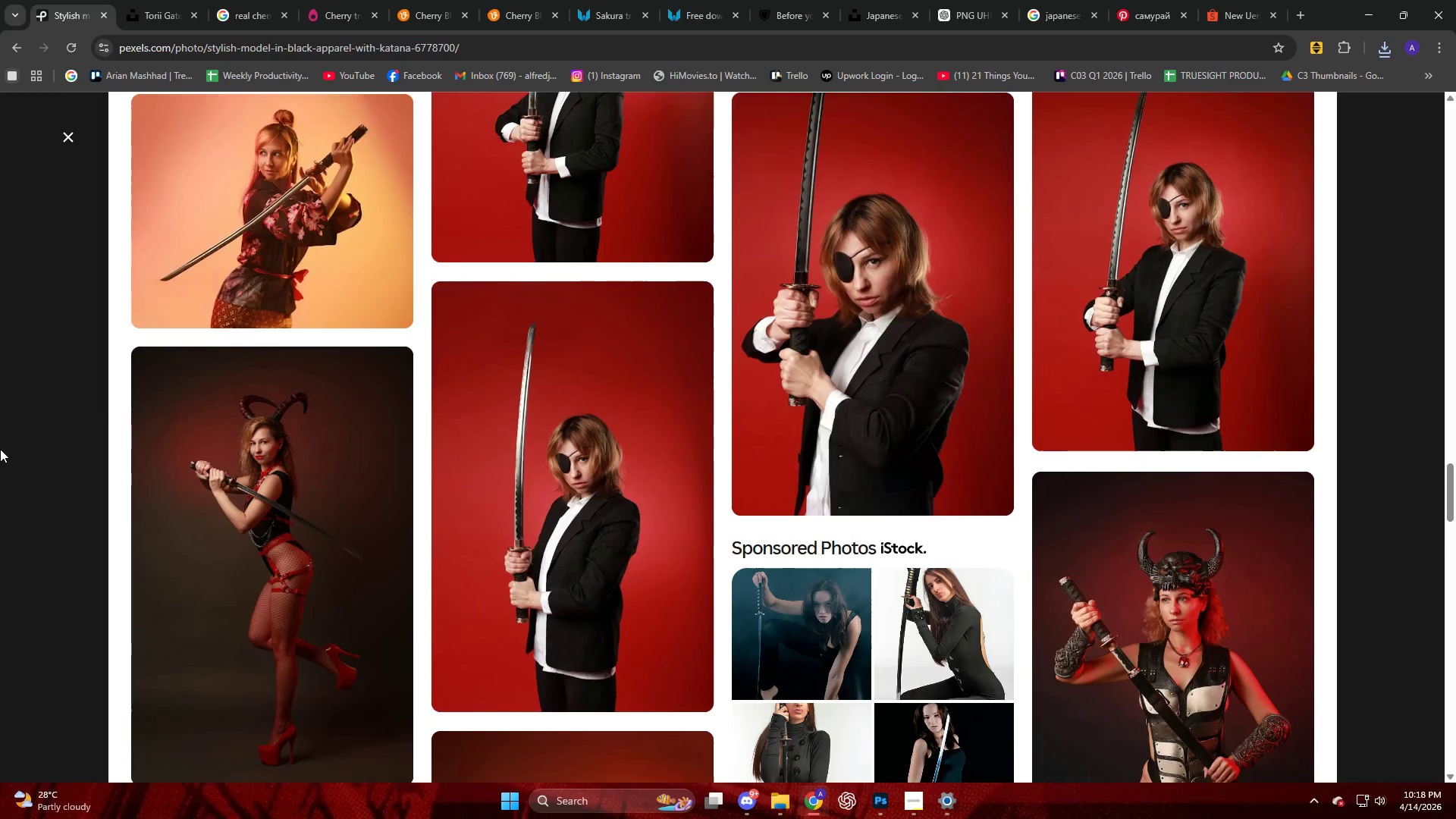 
scroll: coordinate [0, 447], scroll_direction: down, amount: 10.0
 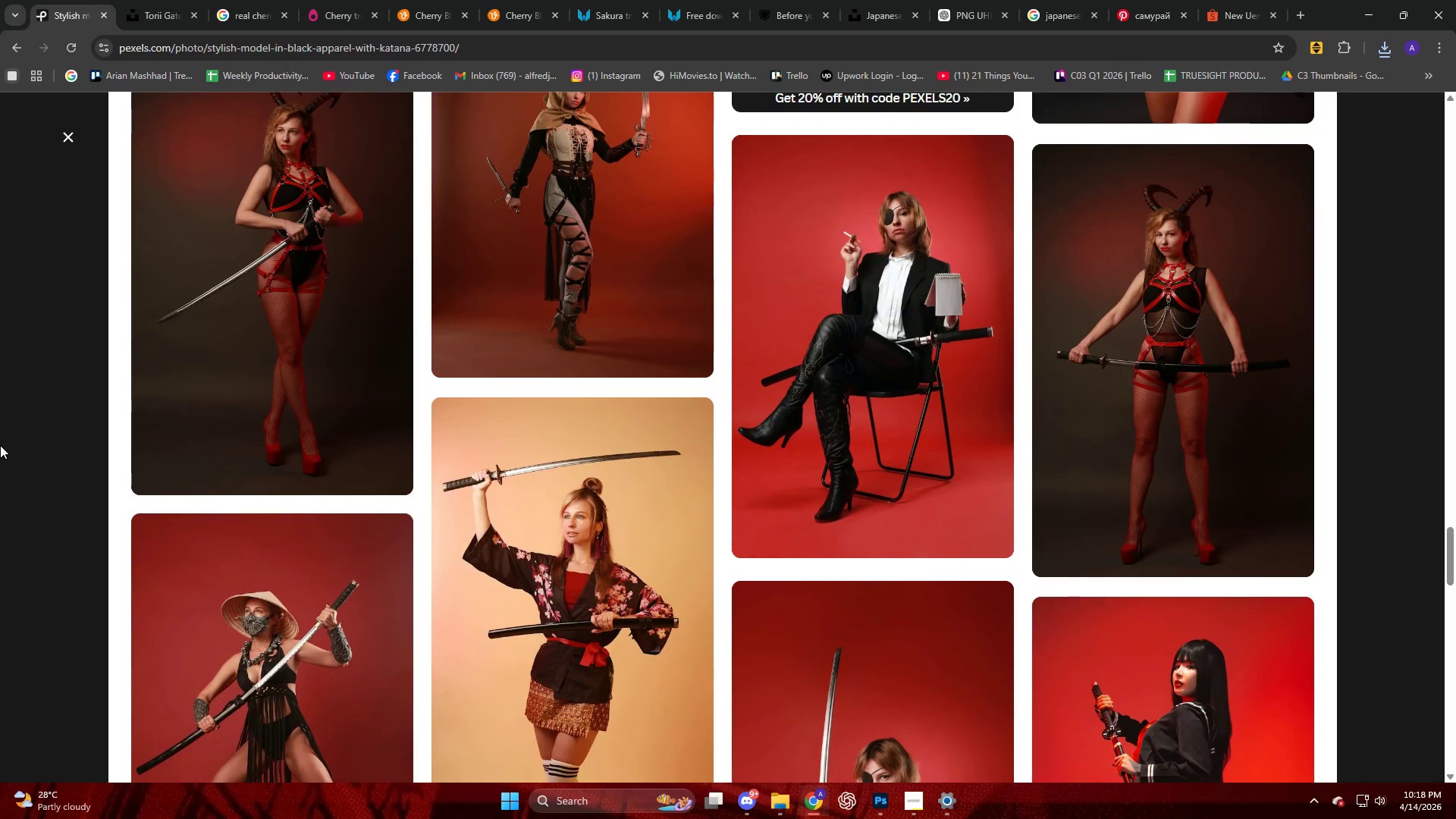 
scroll: coordinate [661, 375], scroll_direction: up, amount: 77.0
 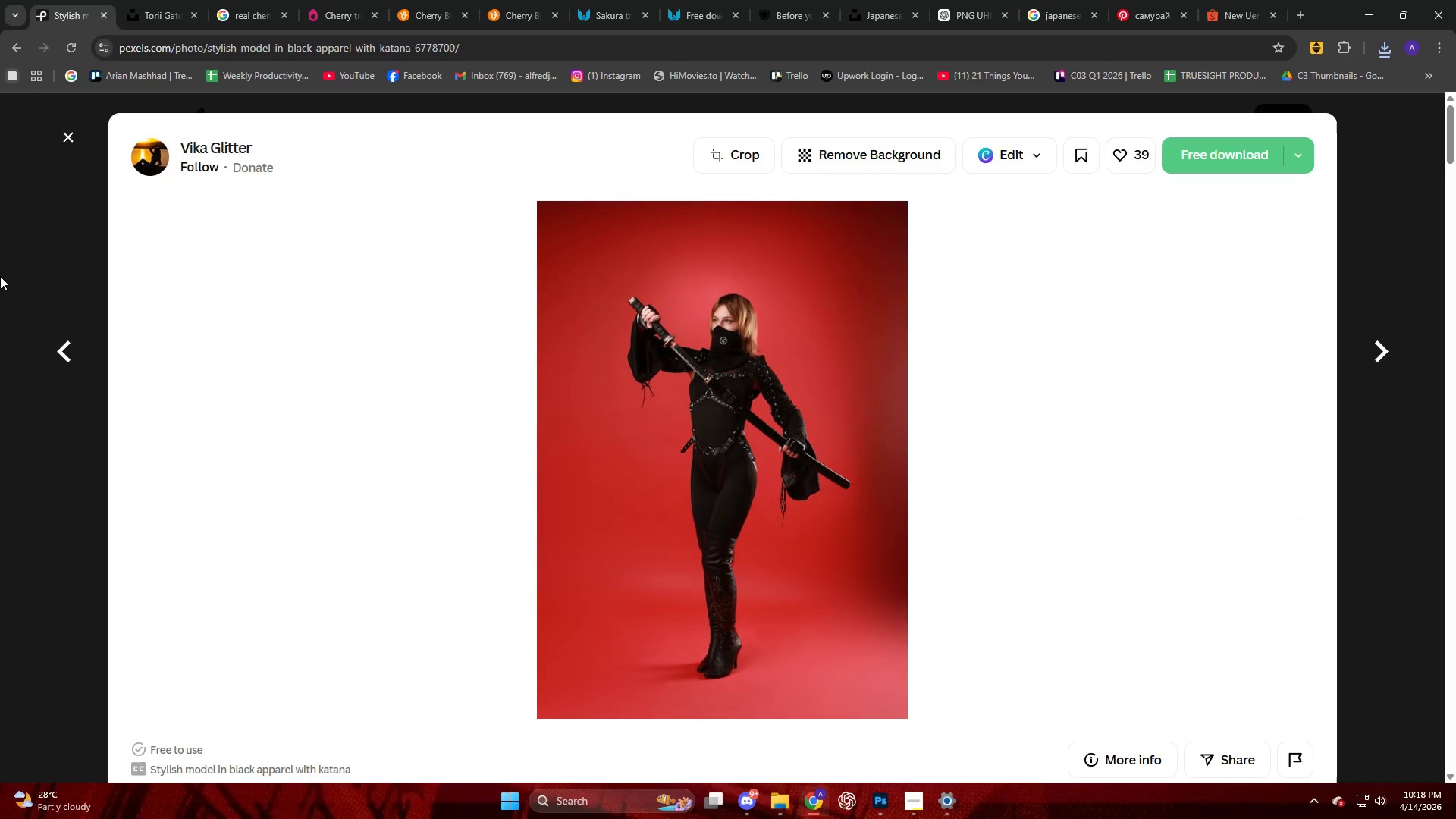 
left_click([0, 248])
 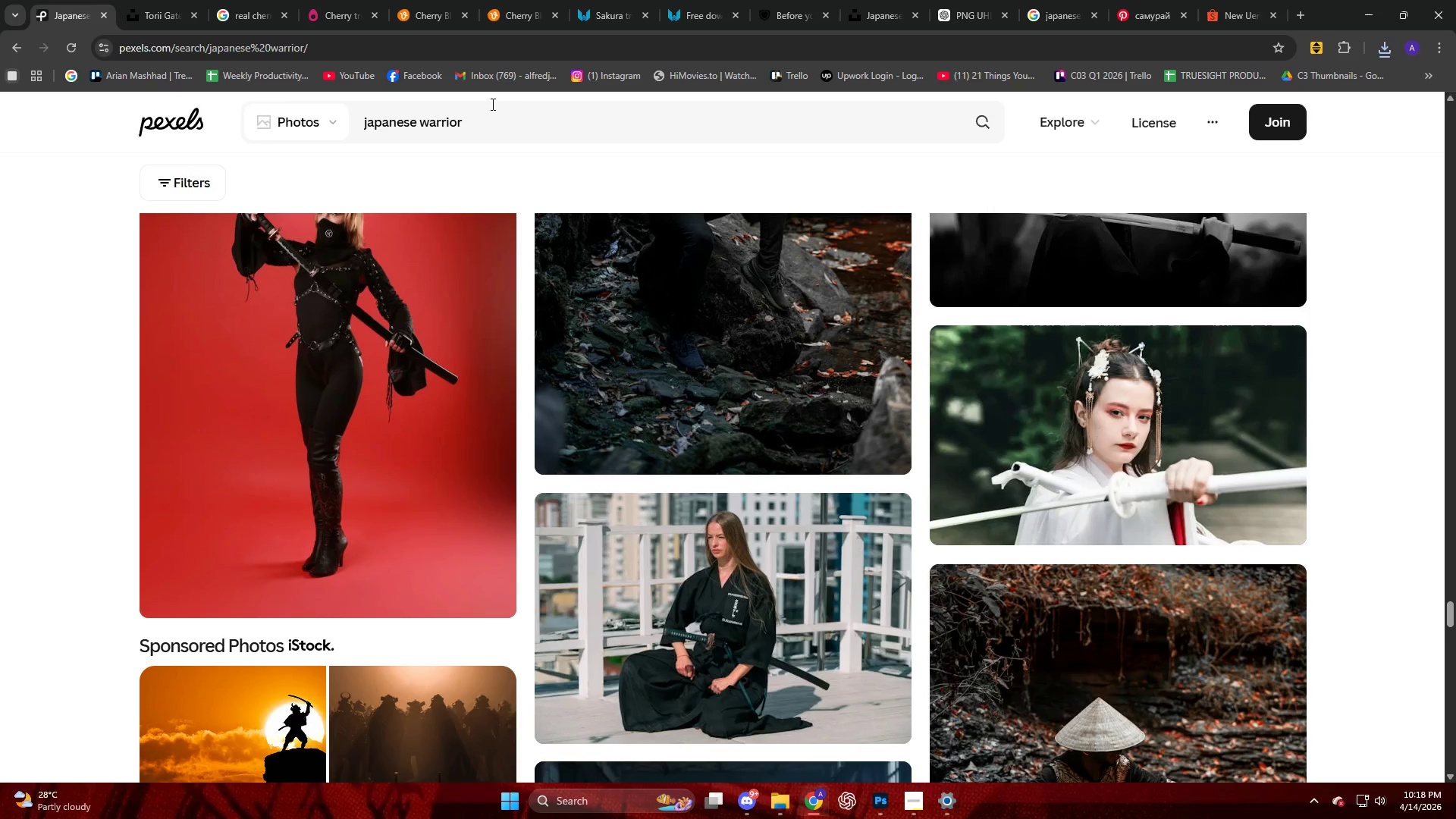 
left_click([529, 121])
 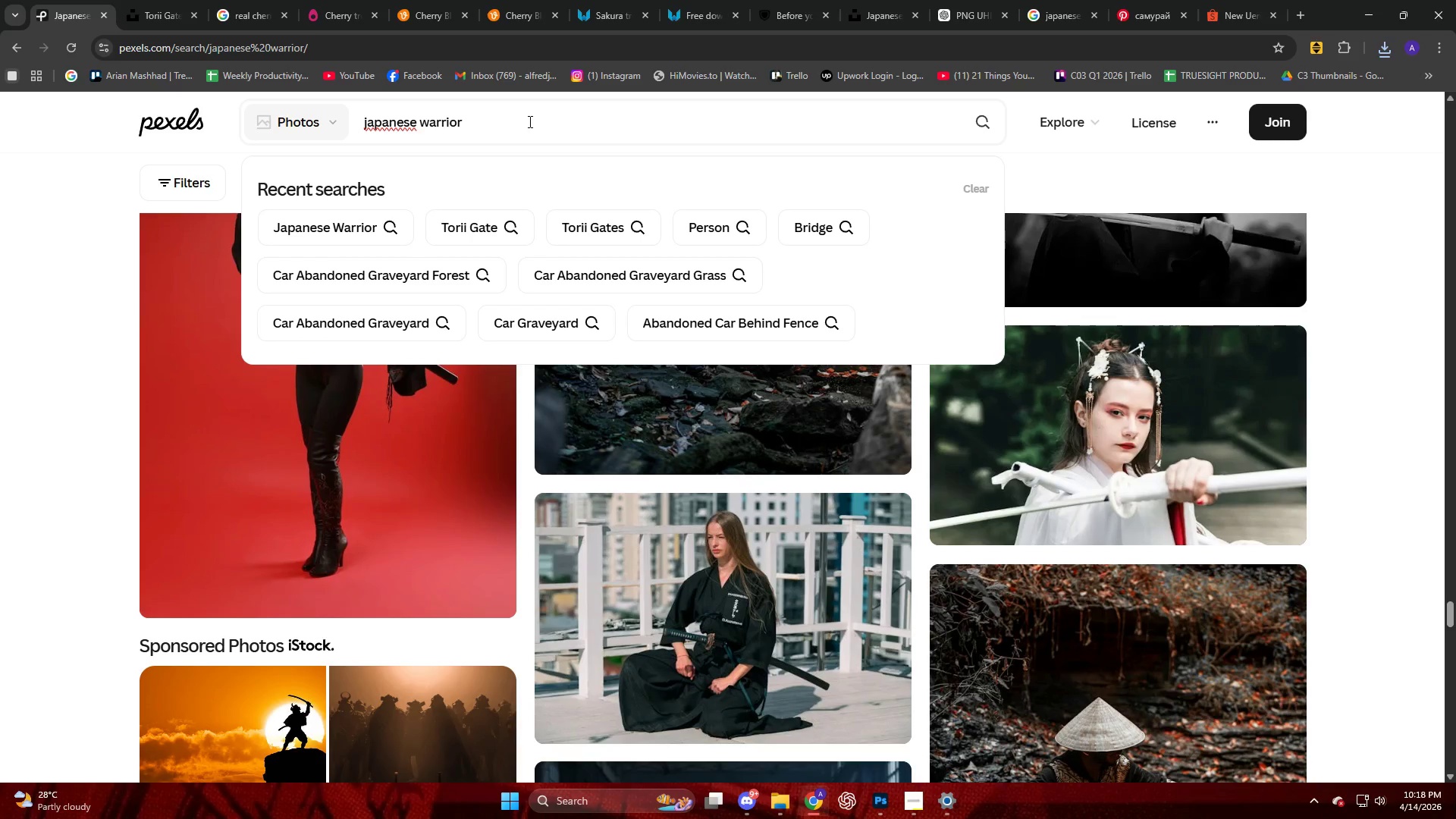 
key(NumpadEnter)
 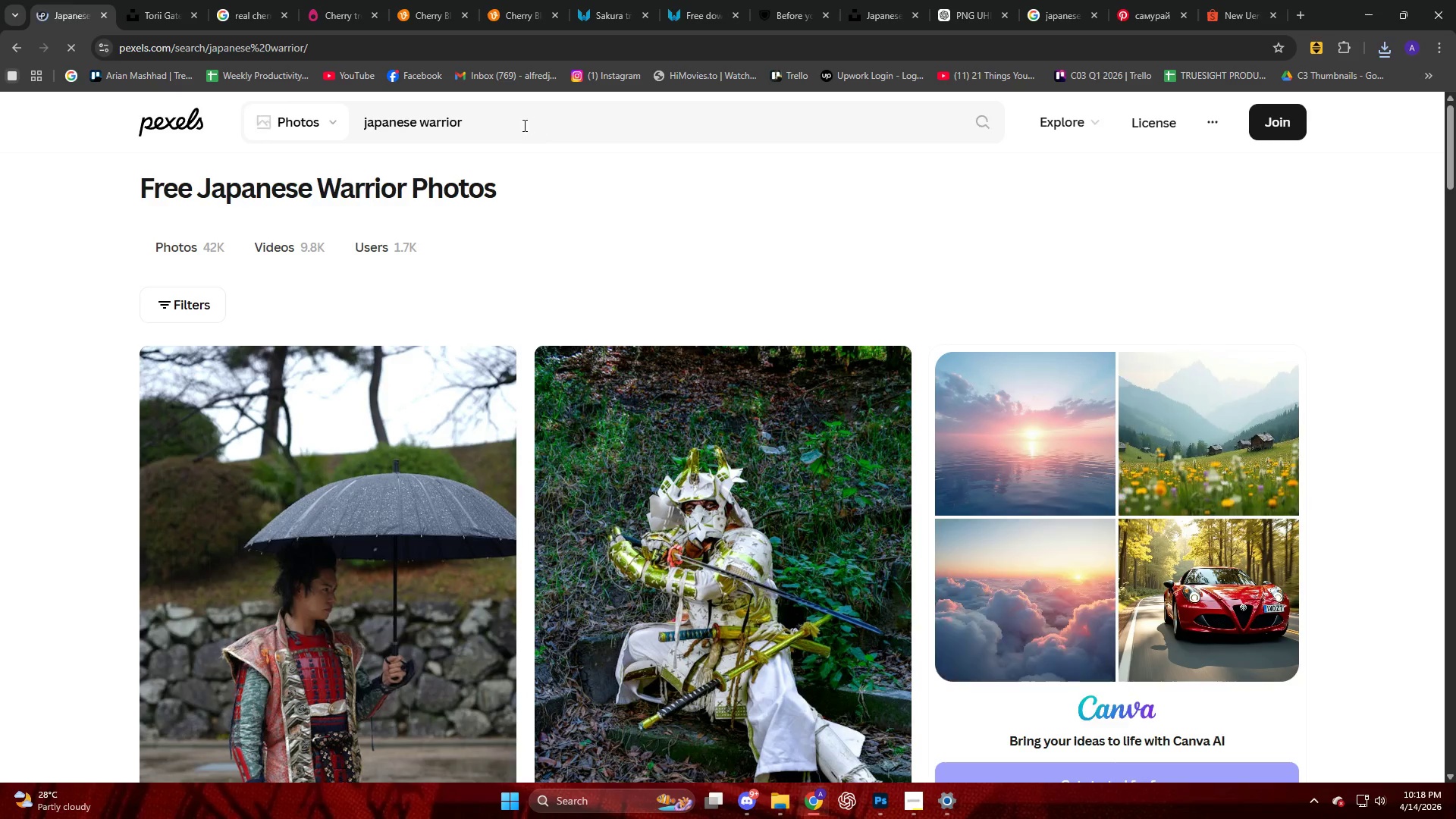 
scroll: coordinate [0, 434], scroll_direction: down, amount: 44.0
 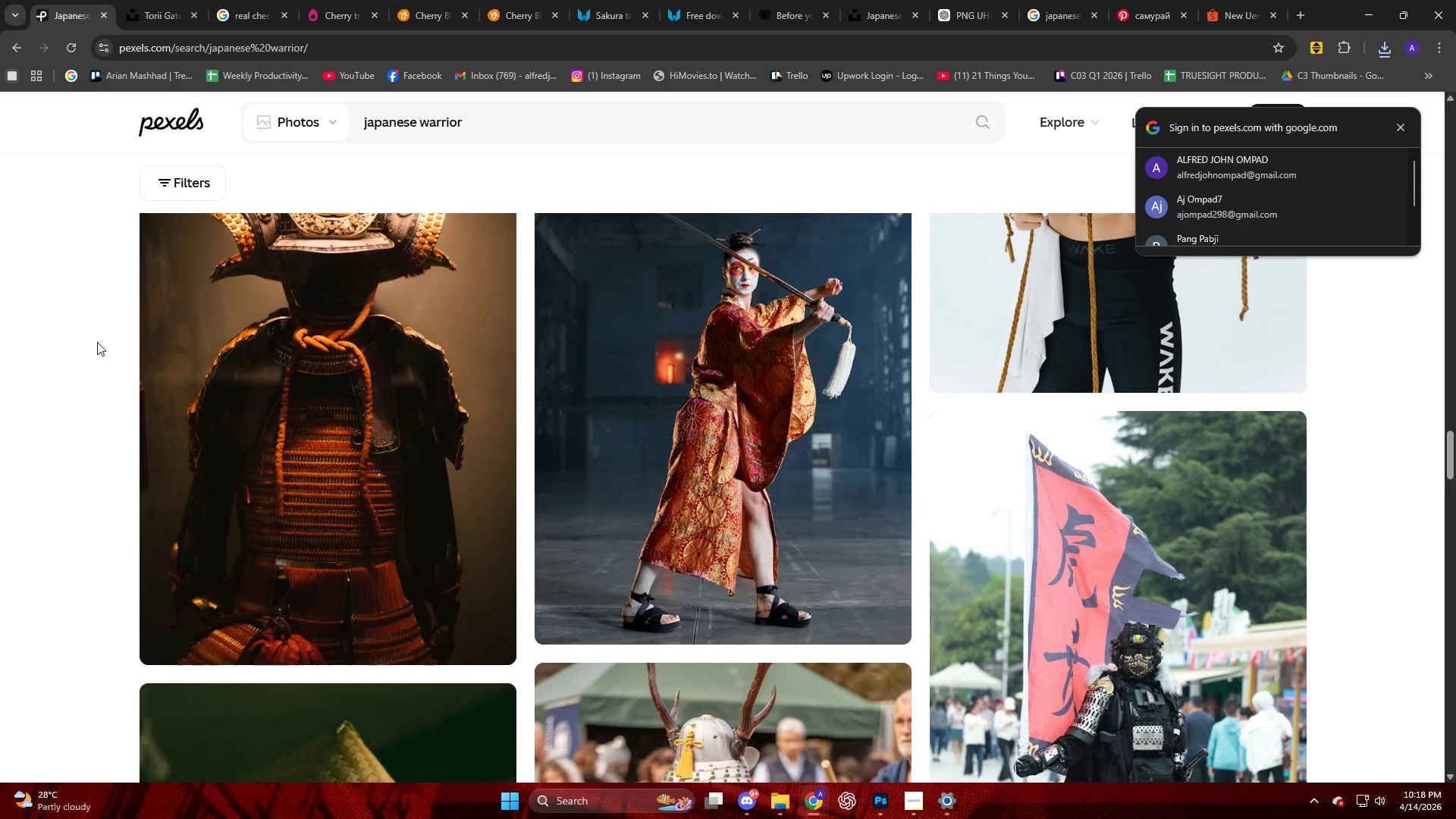 
left_click_drag(start_coordinate=[475, 122], to_coordinate=[422, 140])
 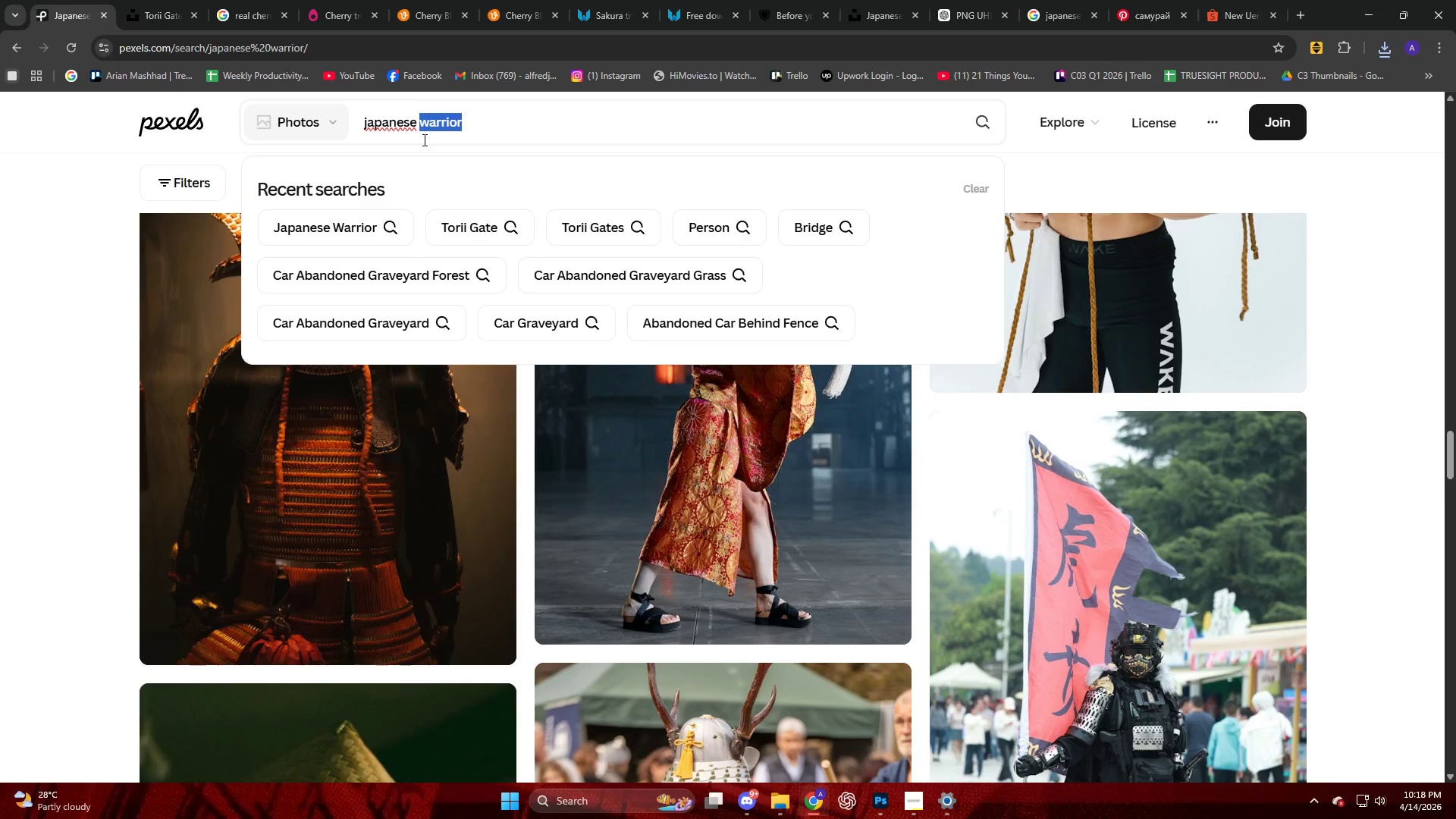 
type(shogum)
key(Backspace)
type(n)
 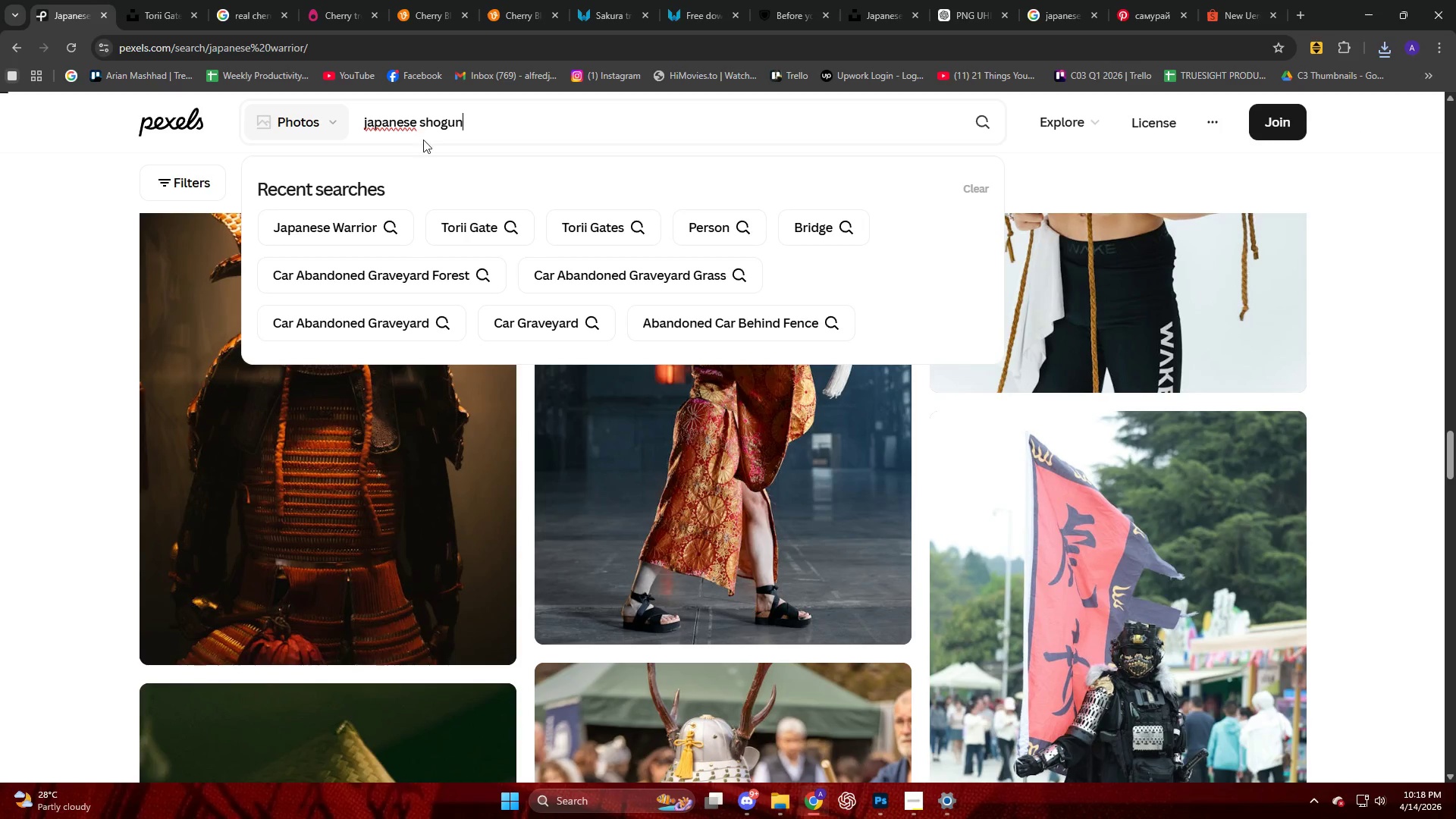 
key(Enter)
 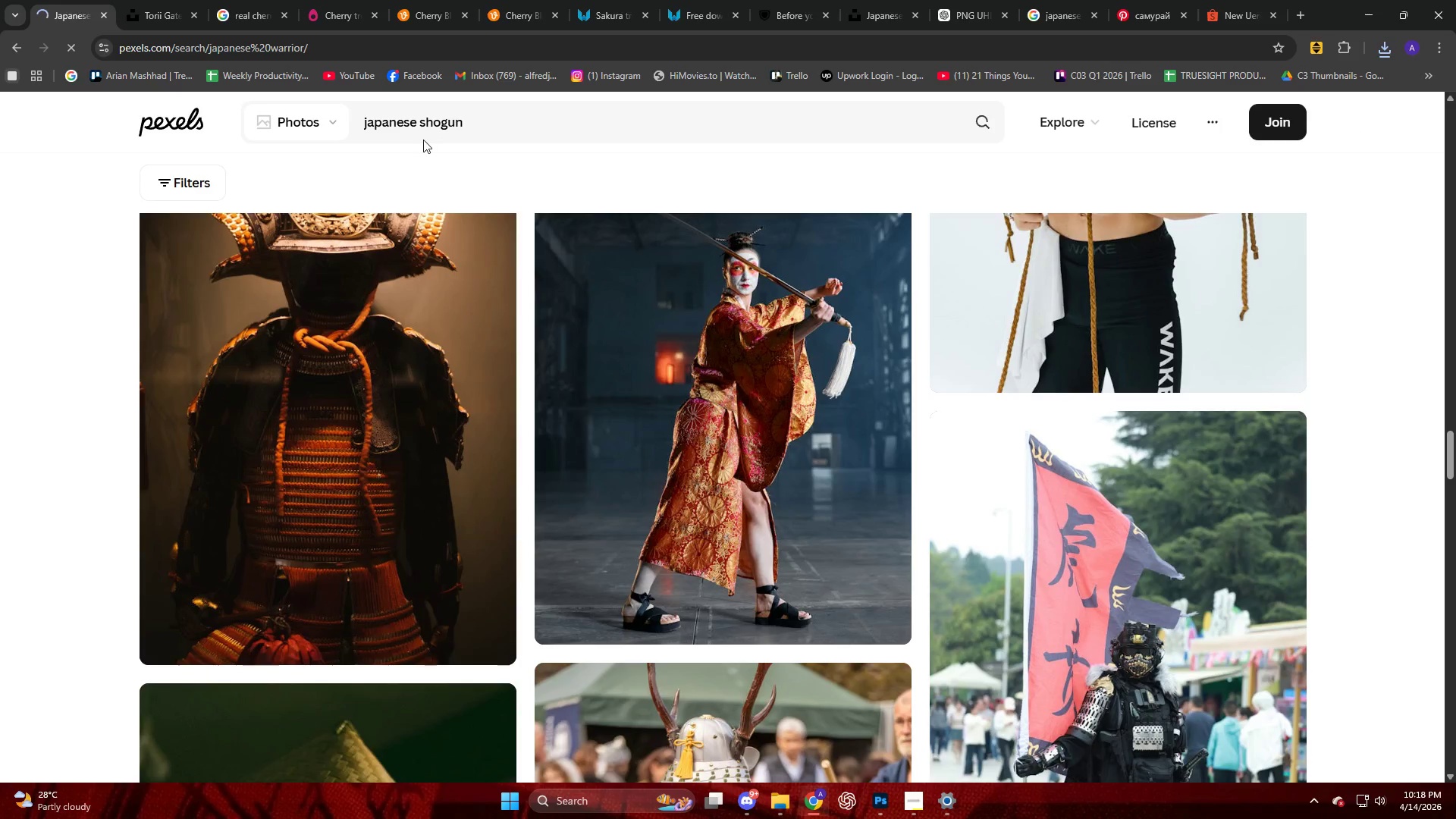 
scroll: coordinate [650, 306], scroll_direction: down, amount: 68.0
 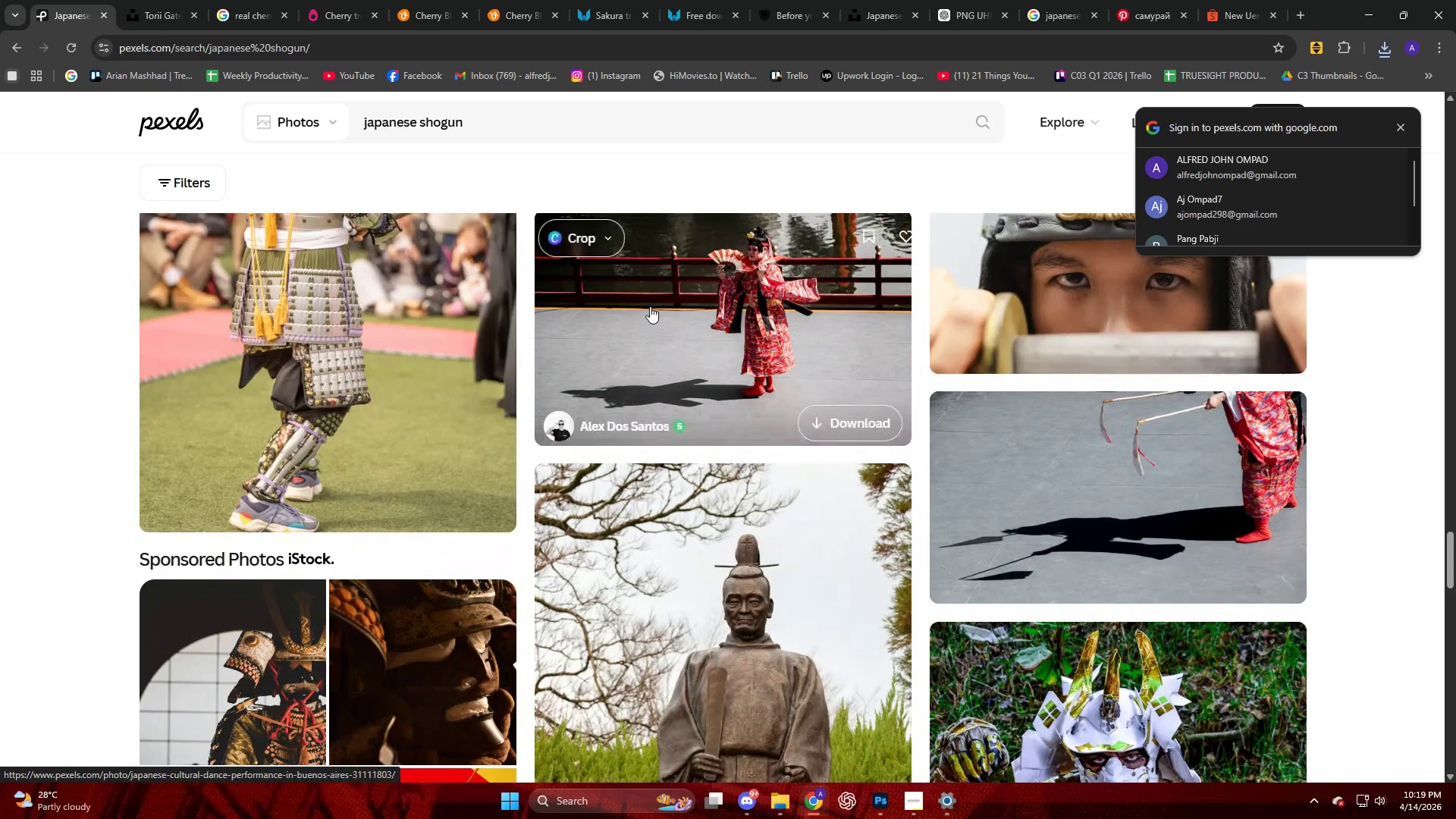 
scroll: coordinate [646, 312], scroll_direction: down, amount: 14.0
 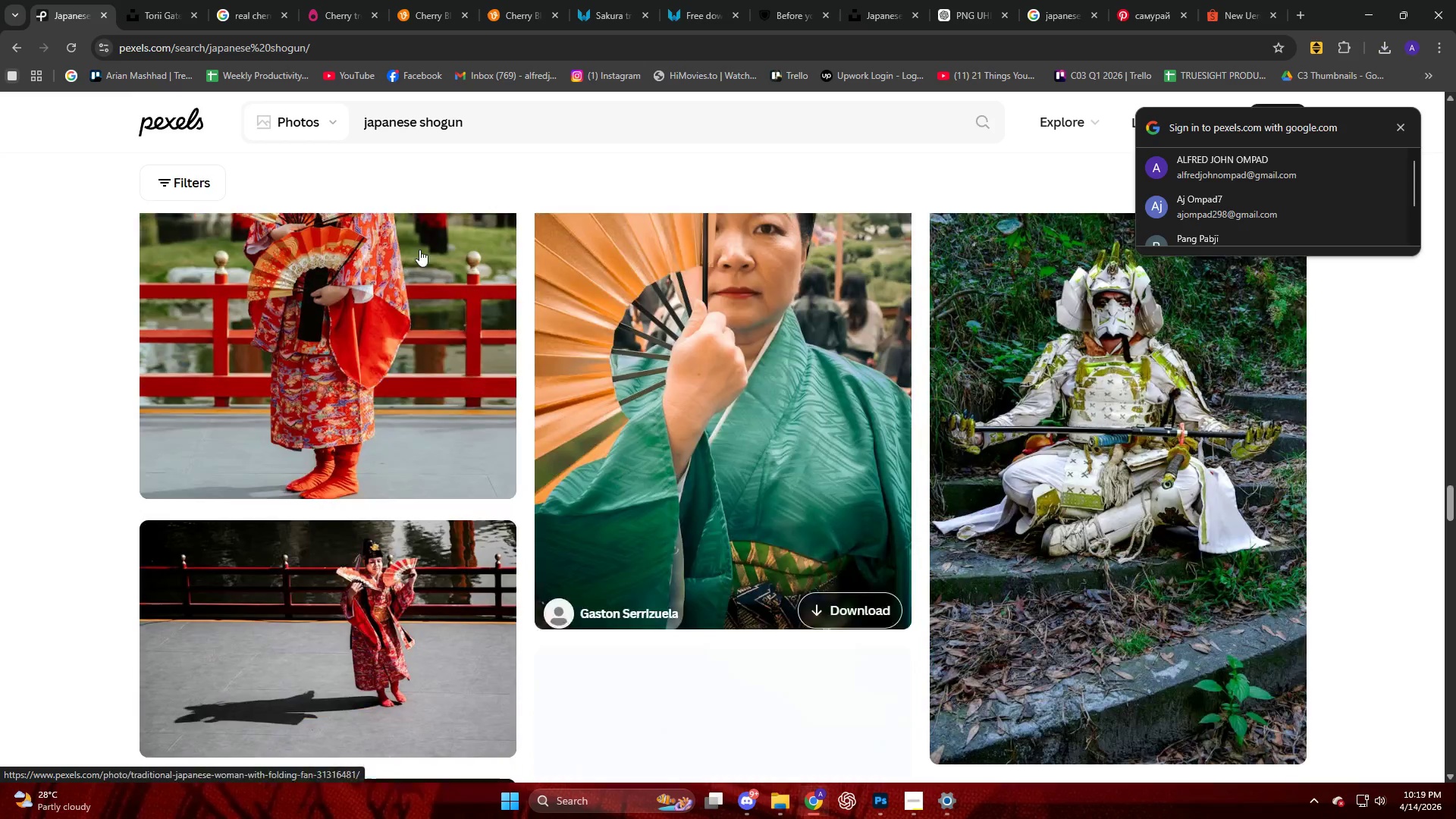 
left_click_drag(start_coordinate=[472, 124], to_coordinate=[420, 124])
 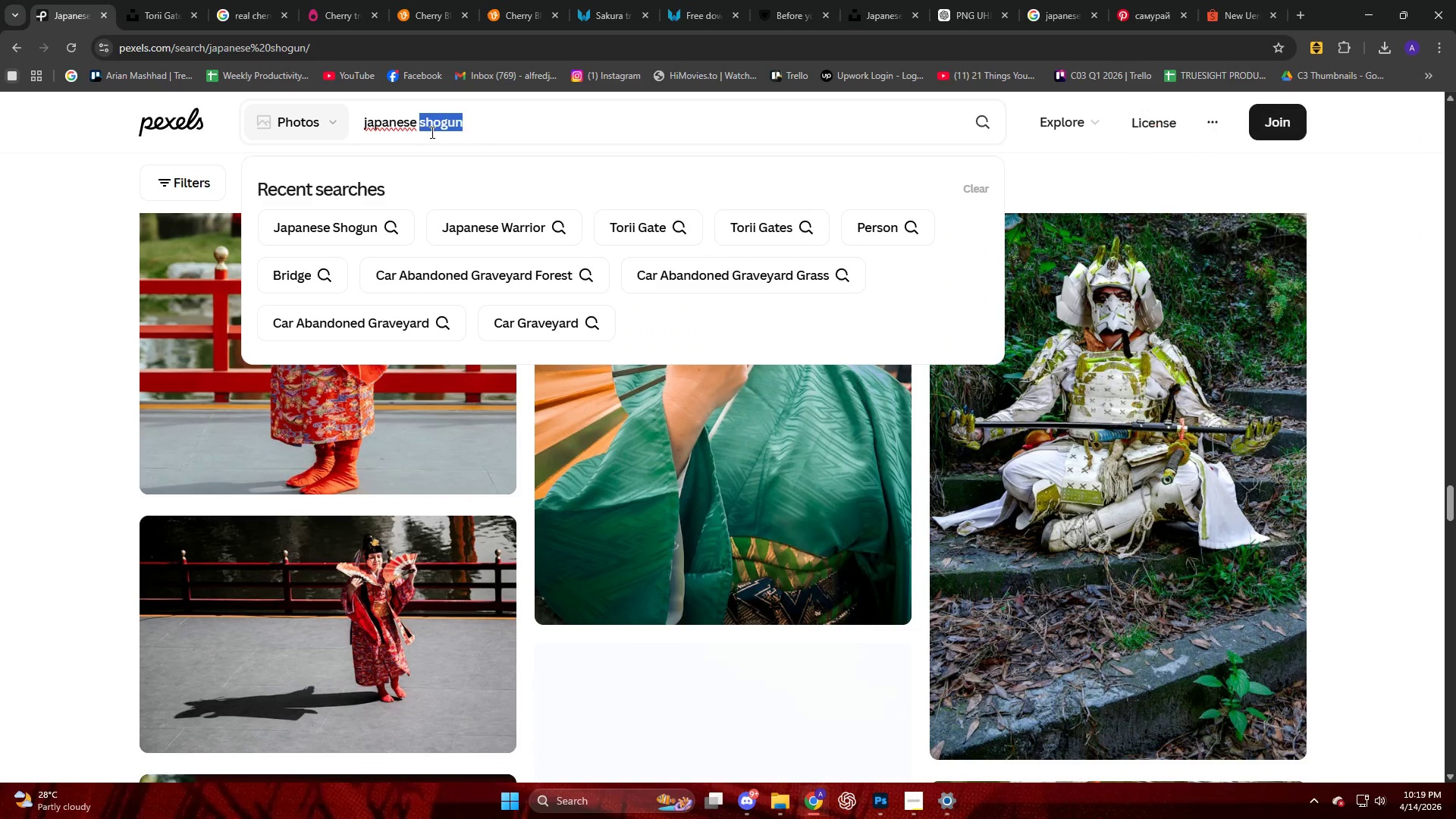 
type(warrior armor)
 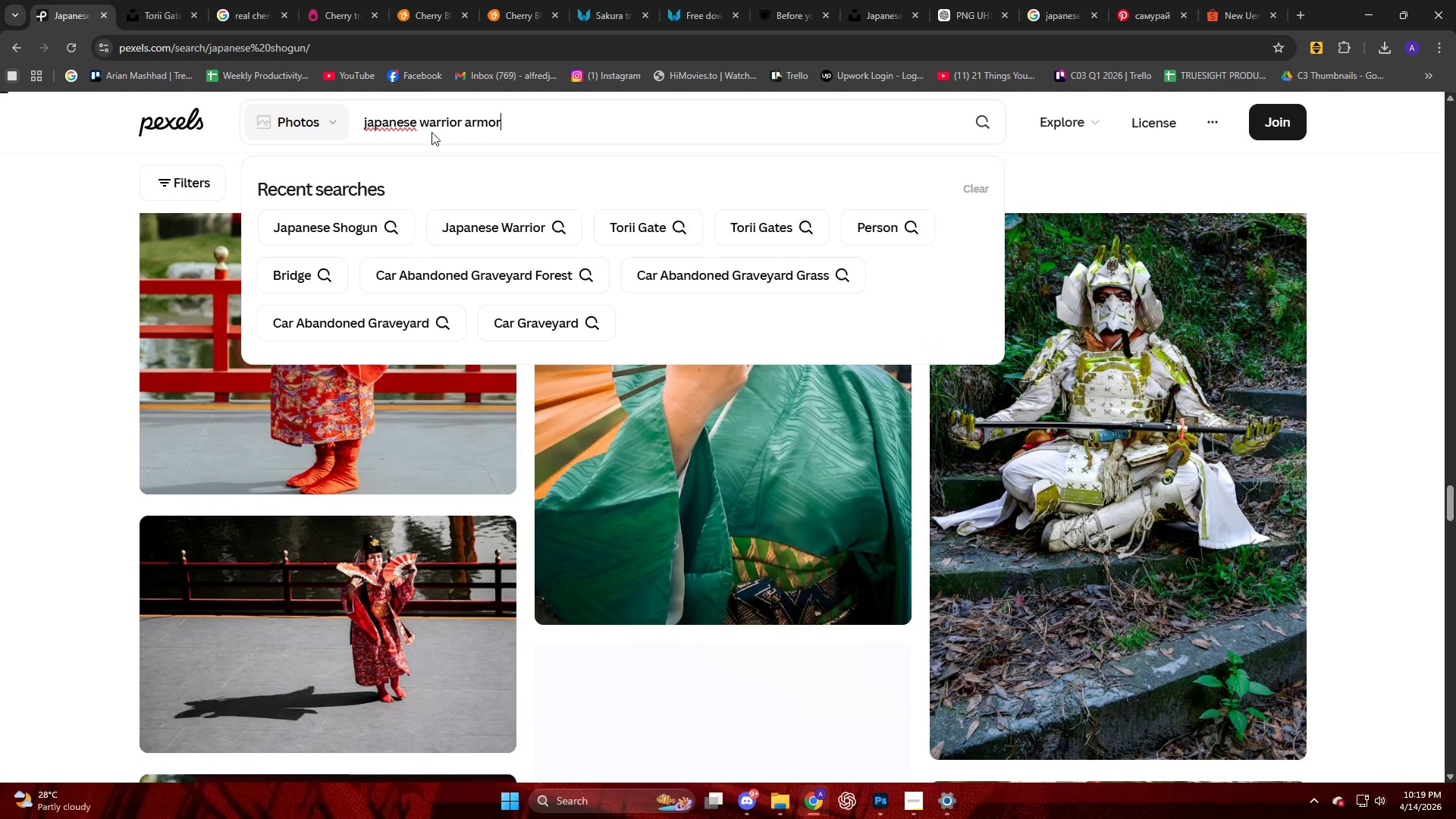 
key(Enter)
 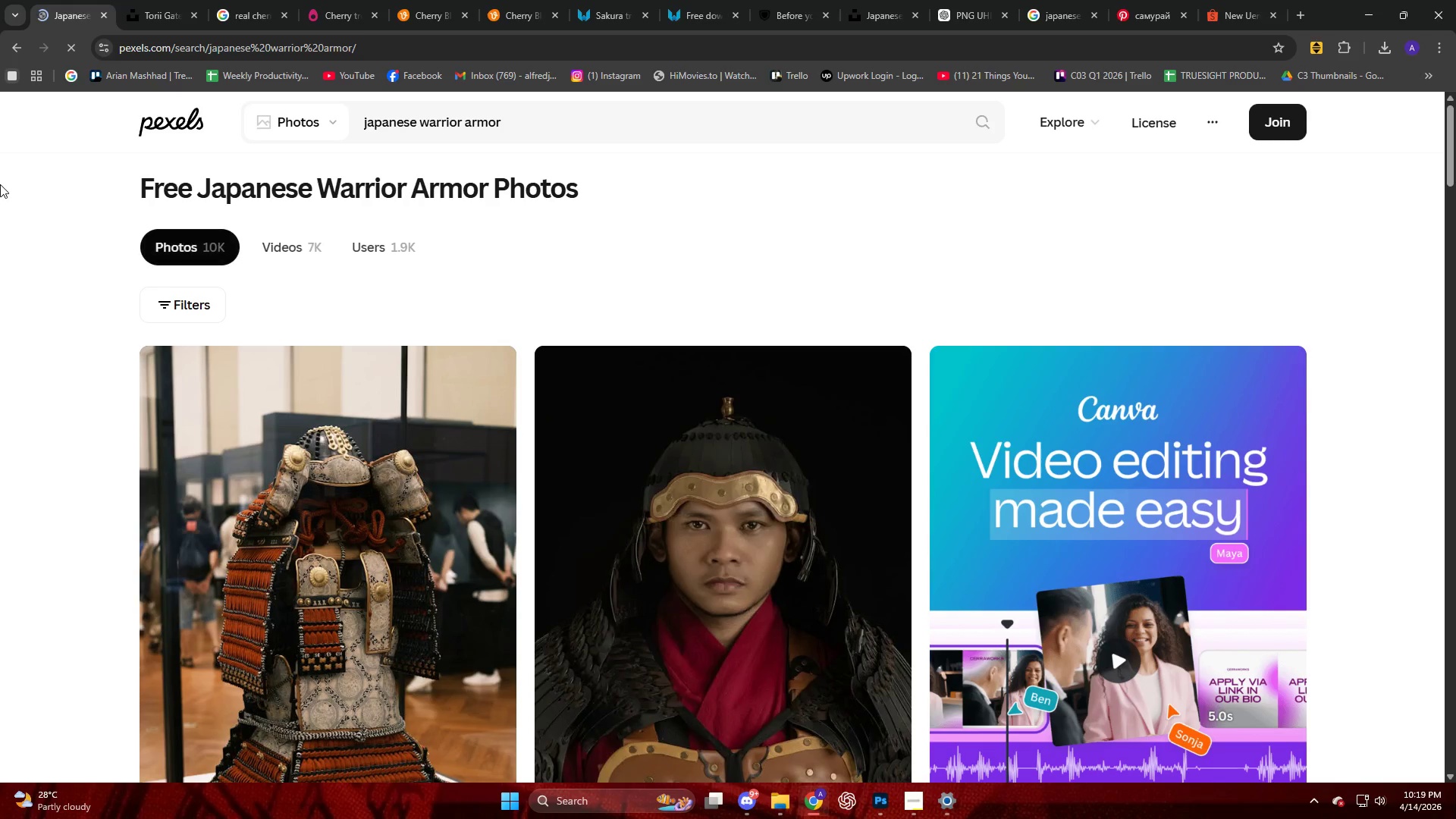 
scroll: coordinate [0, 166], scroll_direction: down, amount: 24.0
 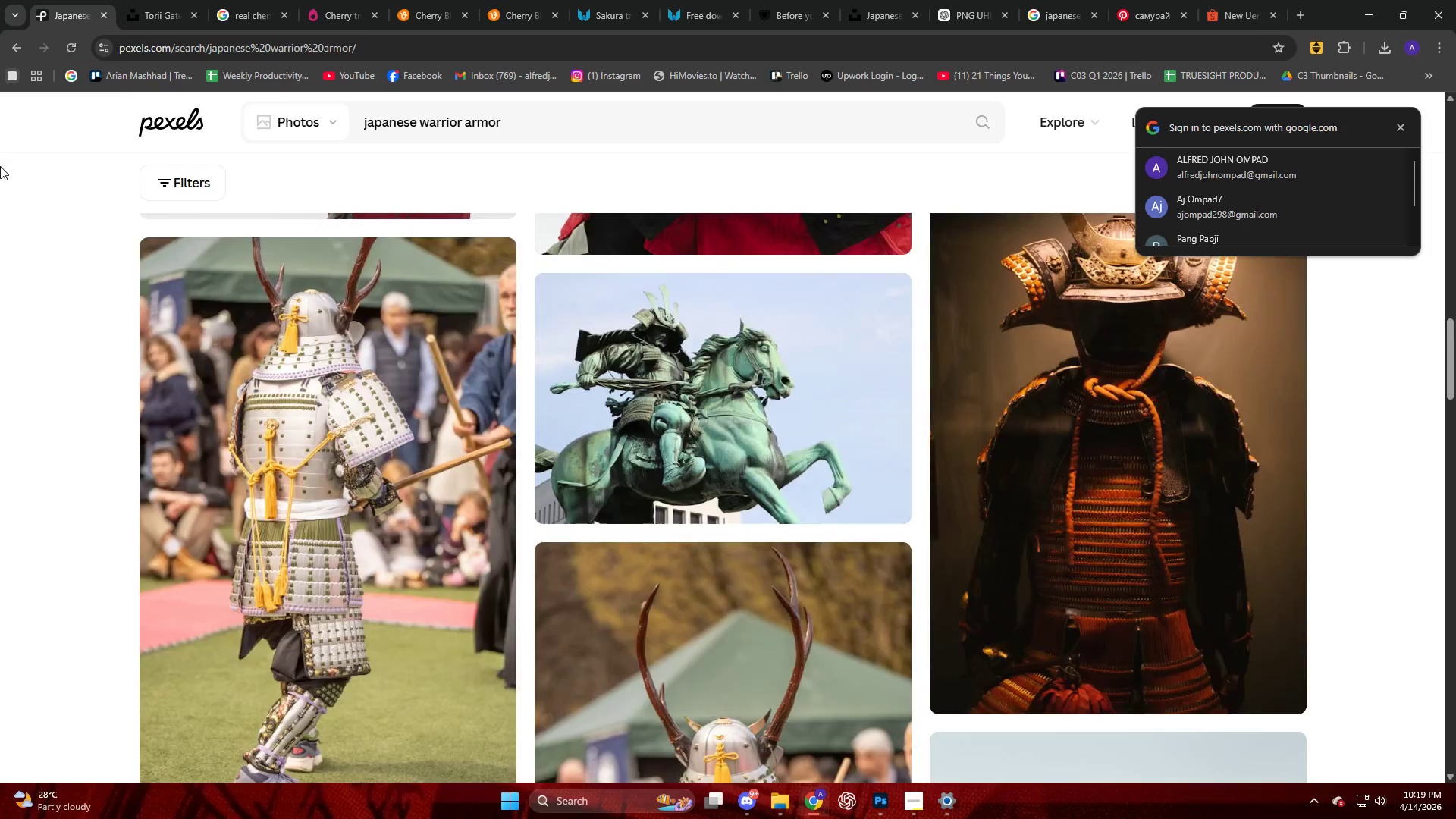 
scroll: coordinate [0, 167], scroll_direction: up, amount: 2.0
 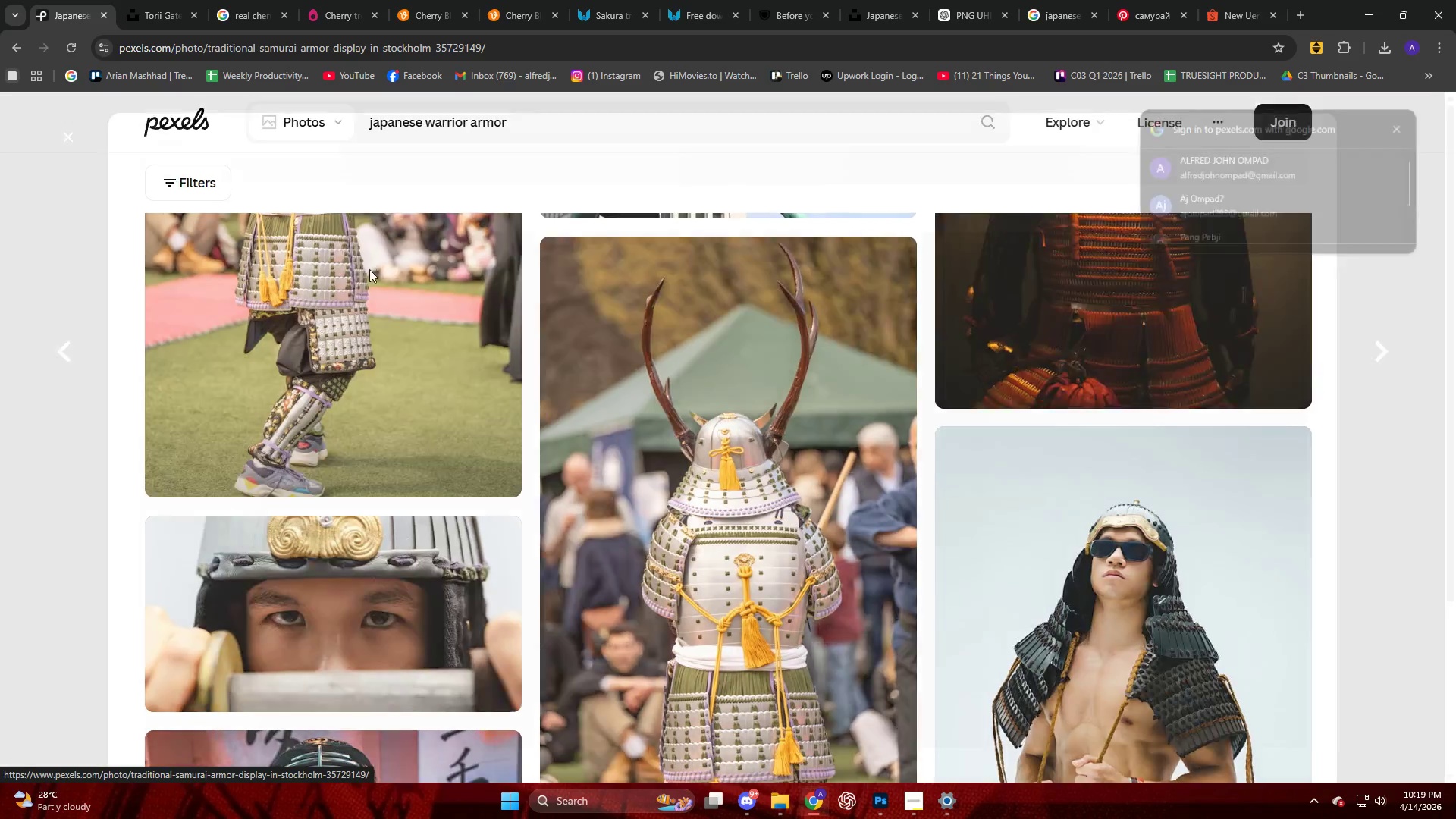 
scroll: coordinate [754, 352], scroll_direction: down, amount: 34.0
 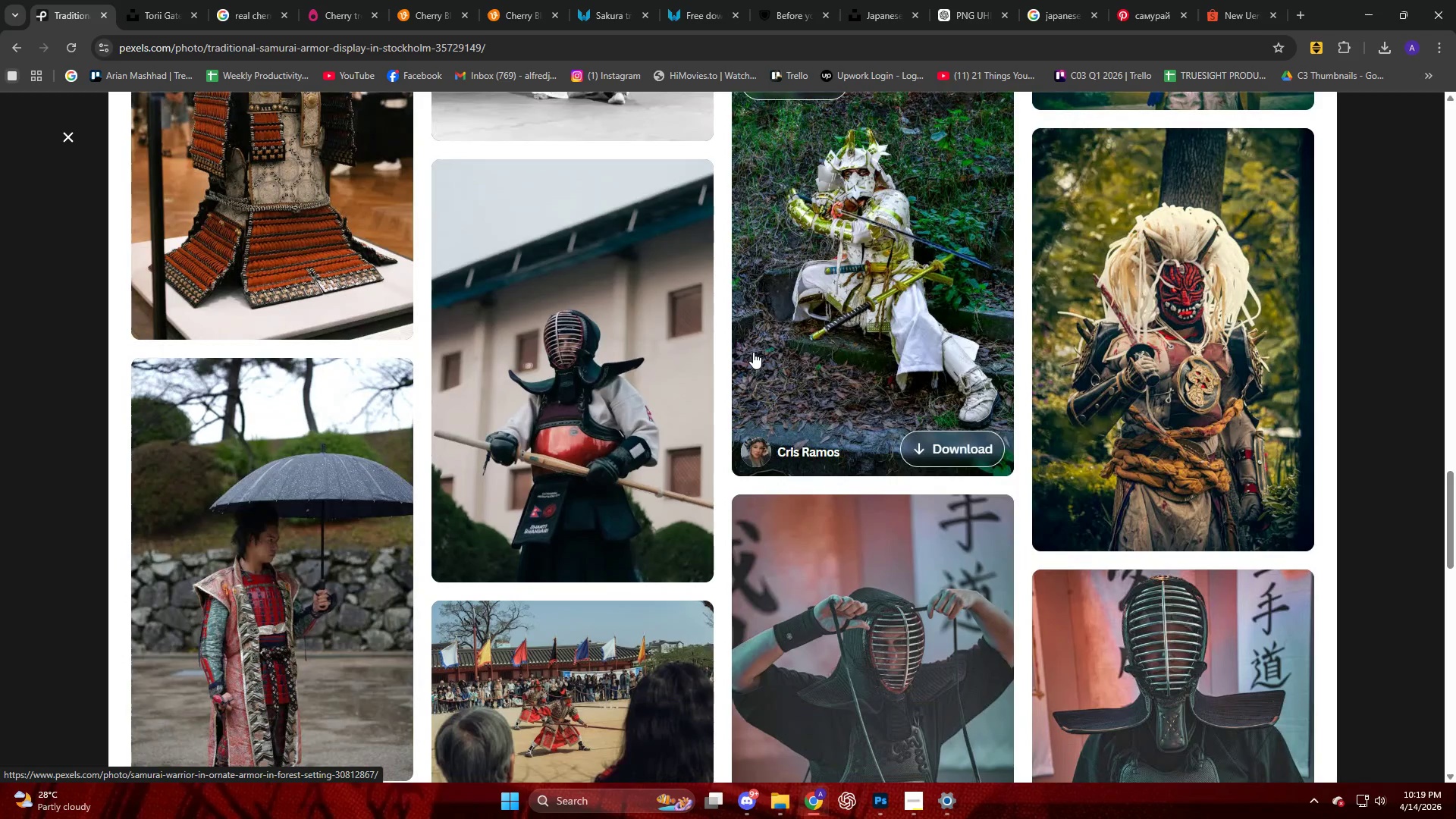 
scroll: coordinate [730, 344], scroll_direction: down, amount: 41.0
 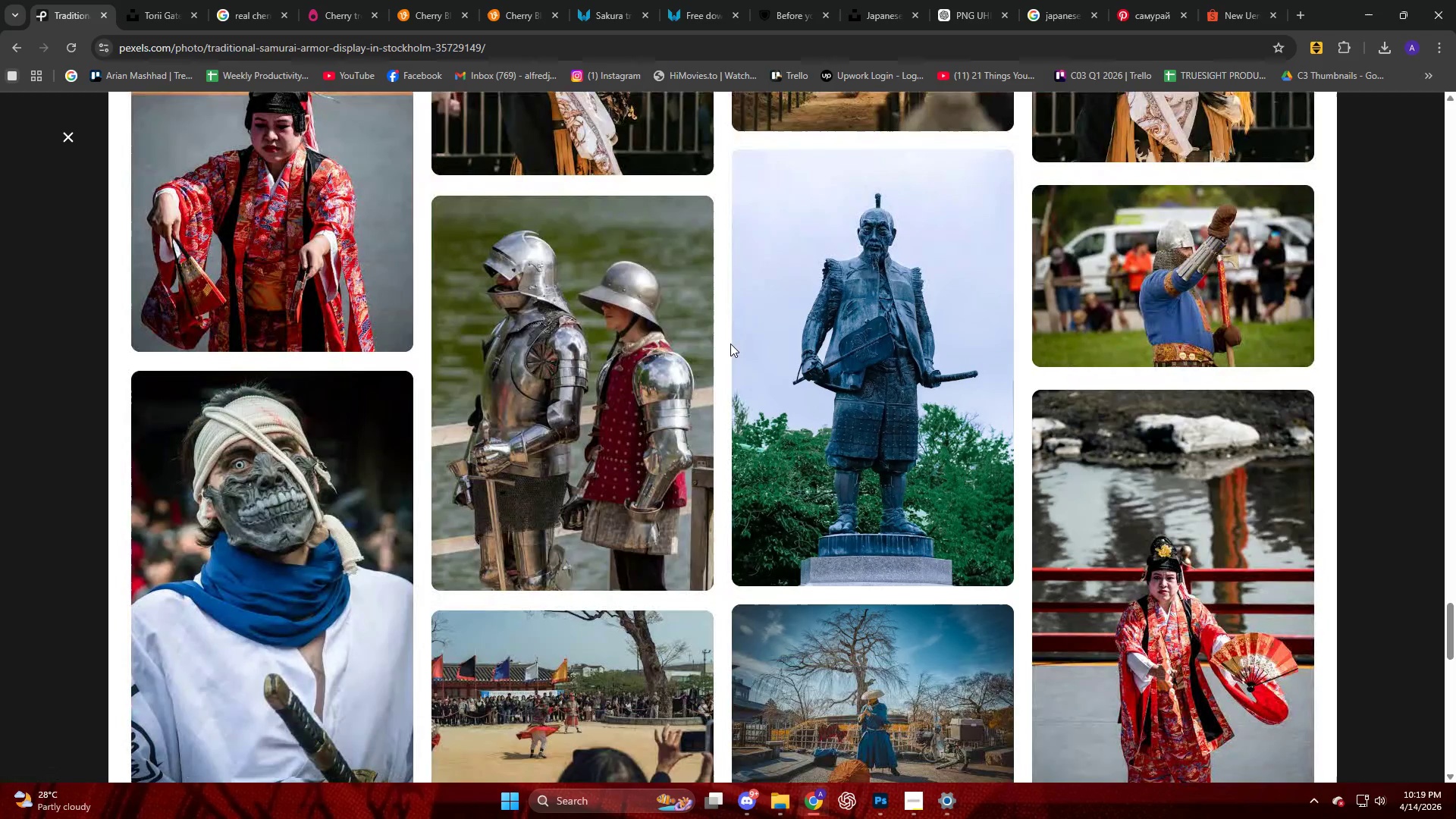 
scroll: coordinate [725, 344], scroll_direction: down, amount: 34.0
 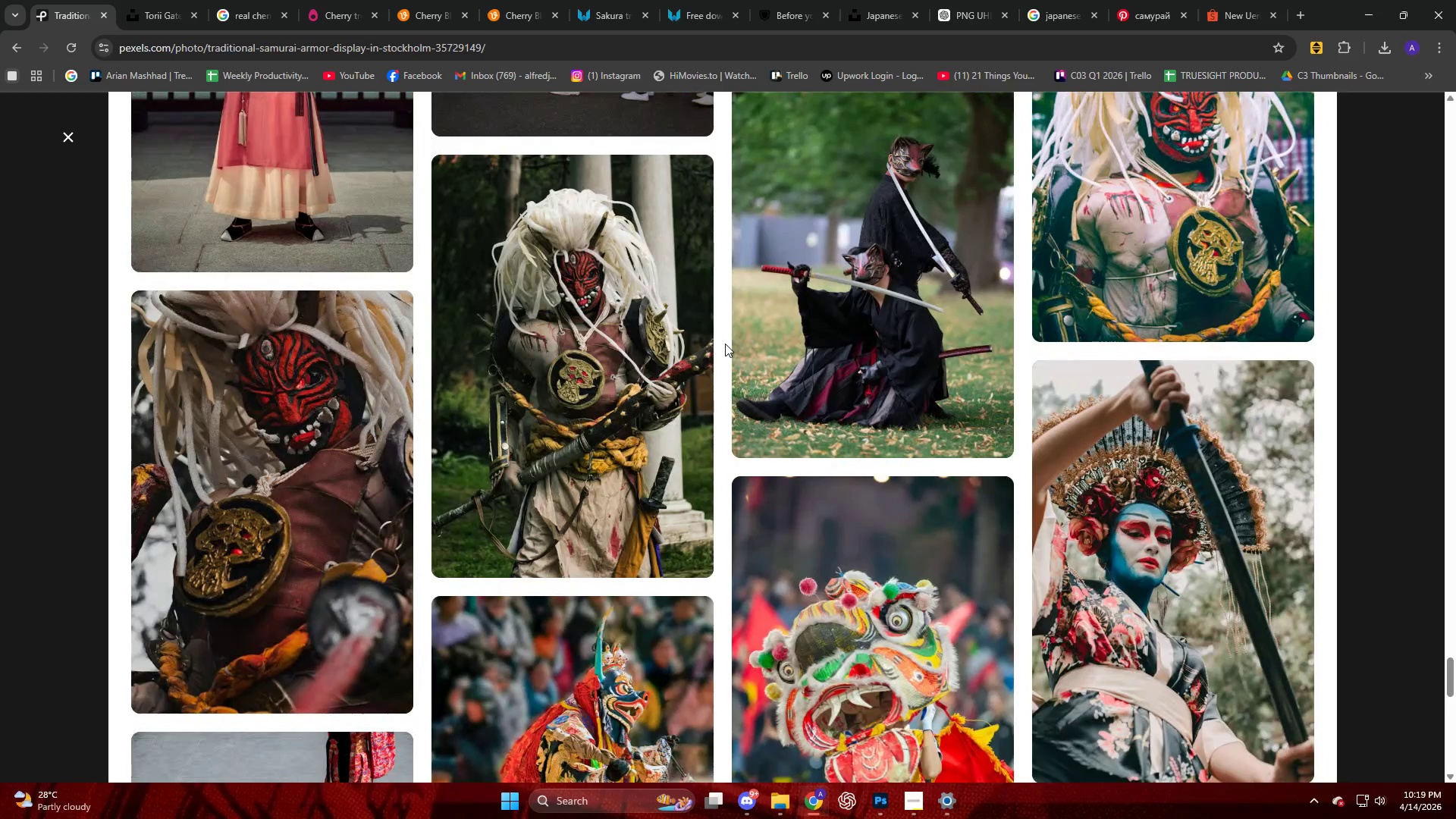 
scroll: coordinate [725, 344], scroll_direction: up, amount: 3.0
 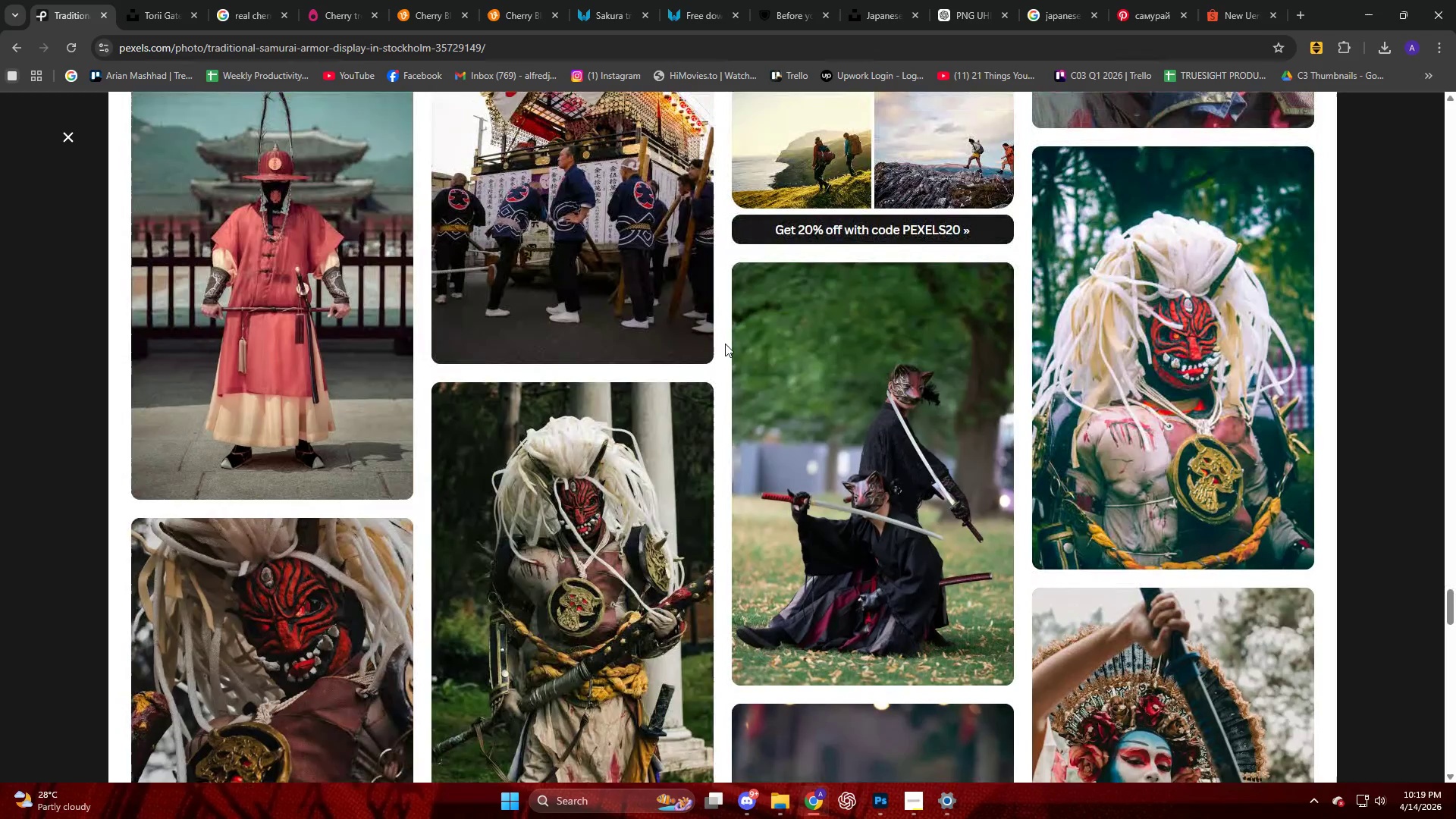 
scroll: coordinate [724, 344], scroll_direction: down, amount: 7.0
 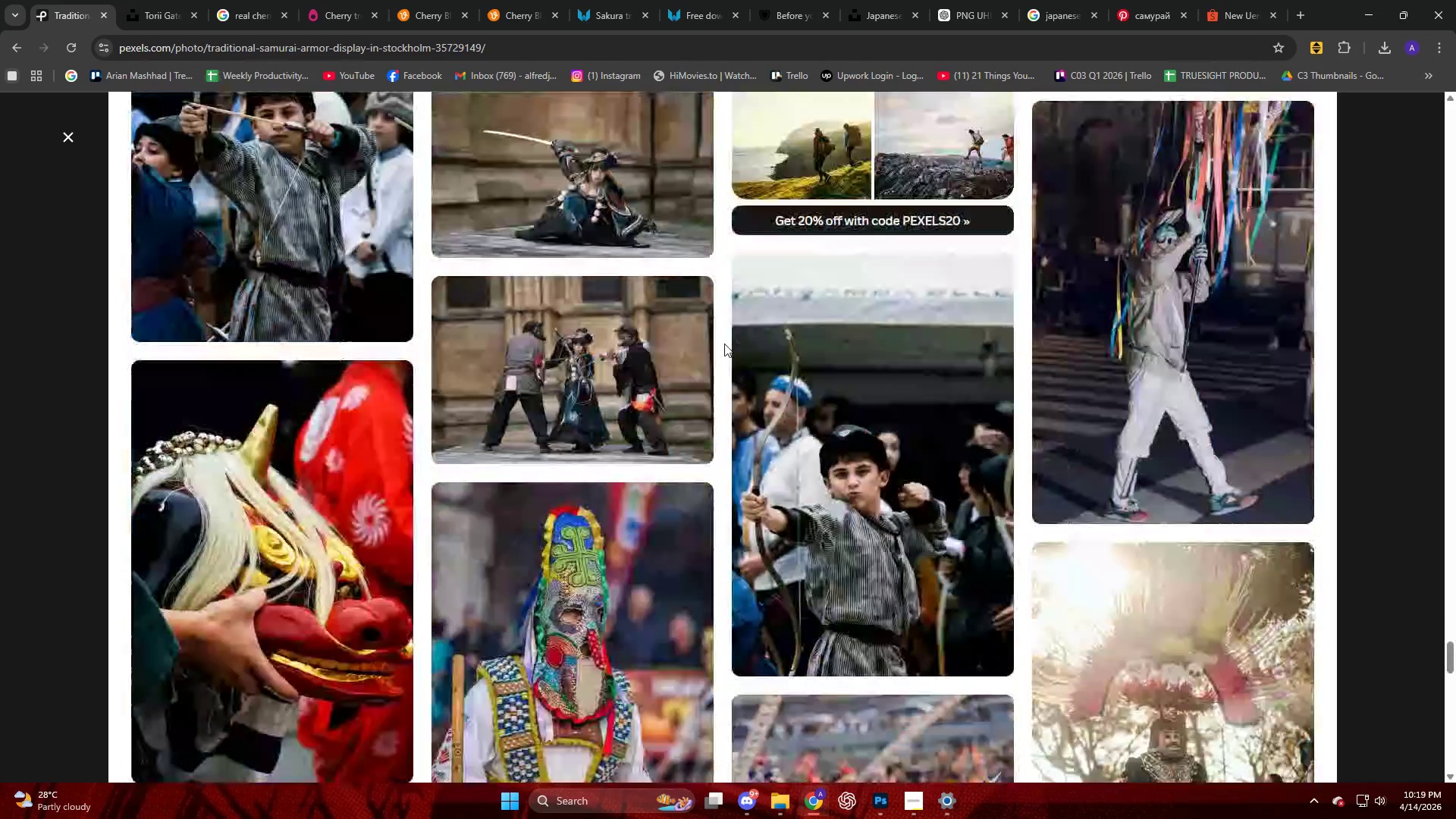 
left_click([1043, 22])
 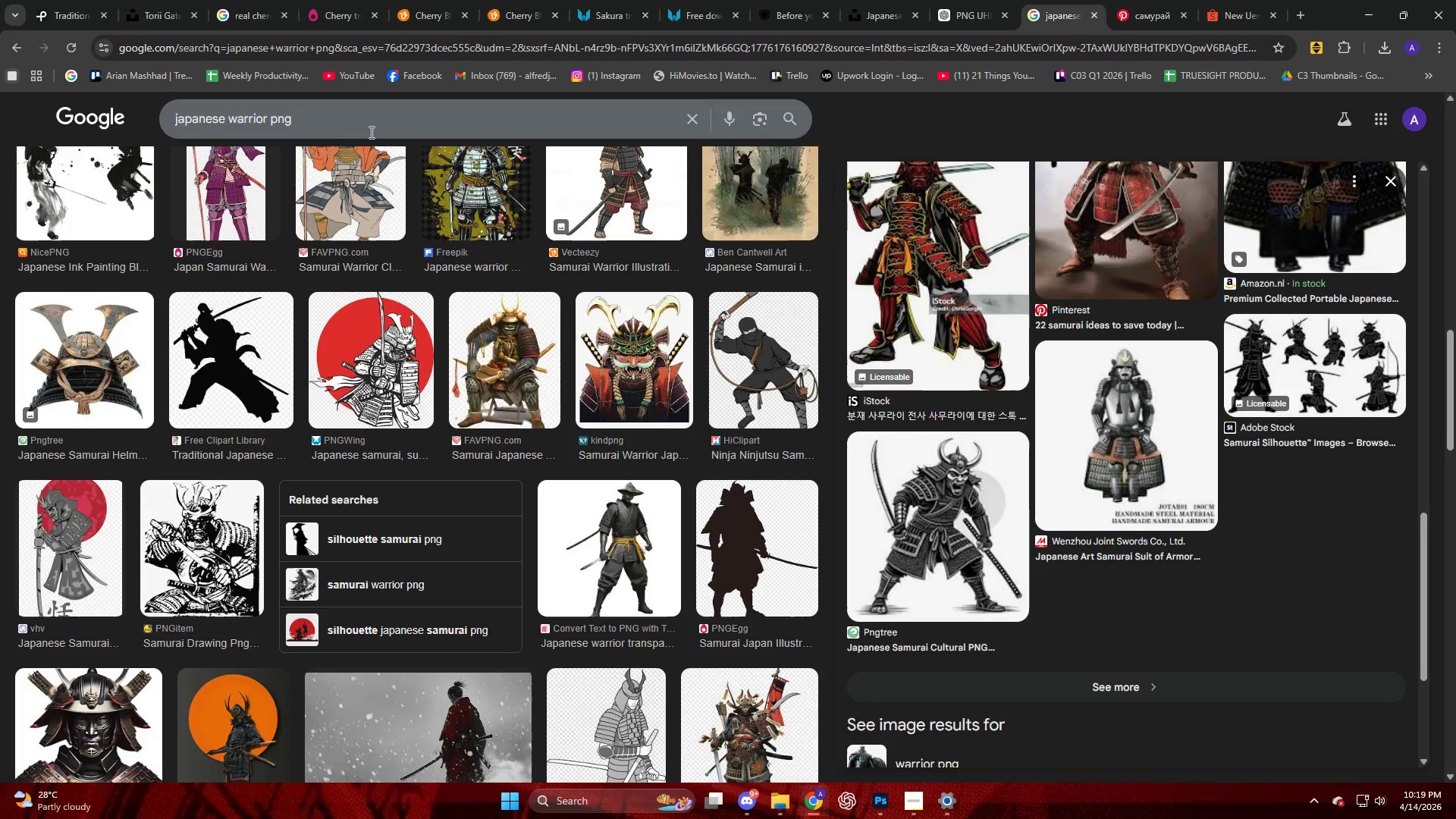 
left_click([370, 132])
 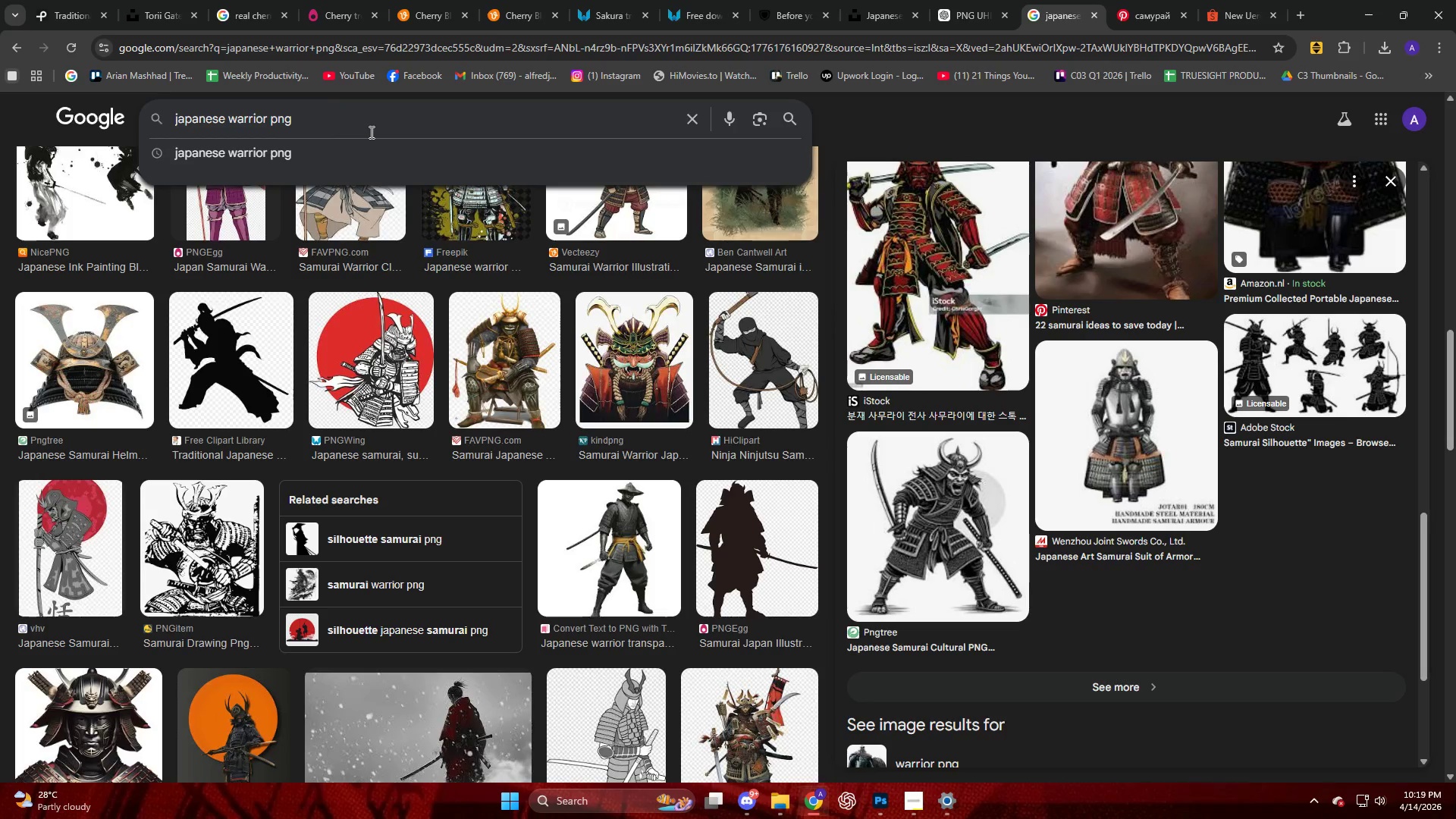 
key(Backspace)
 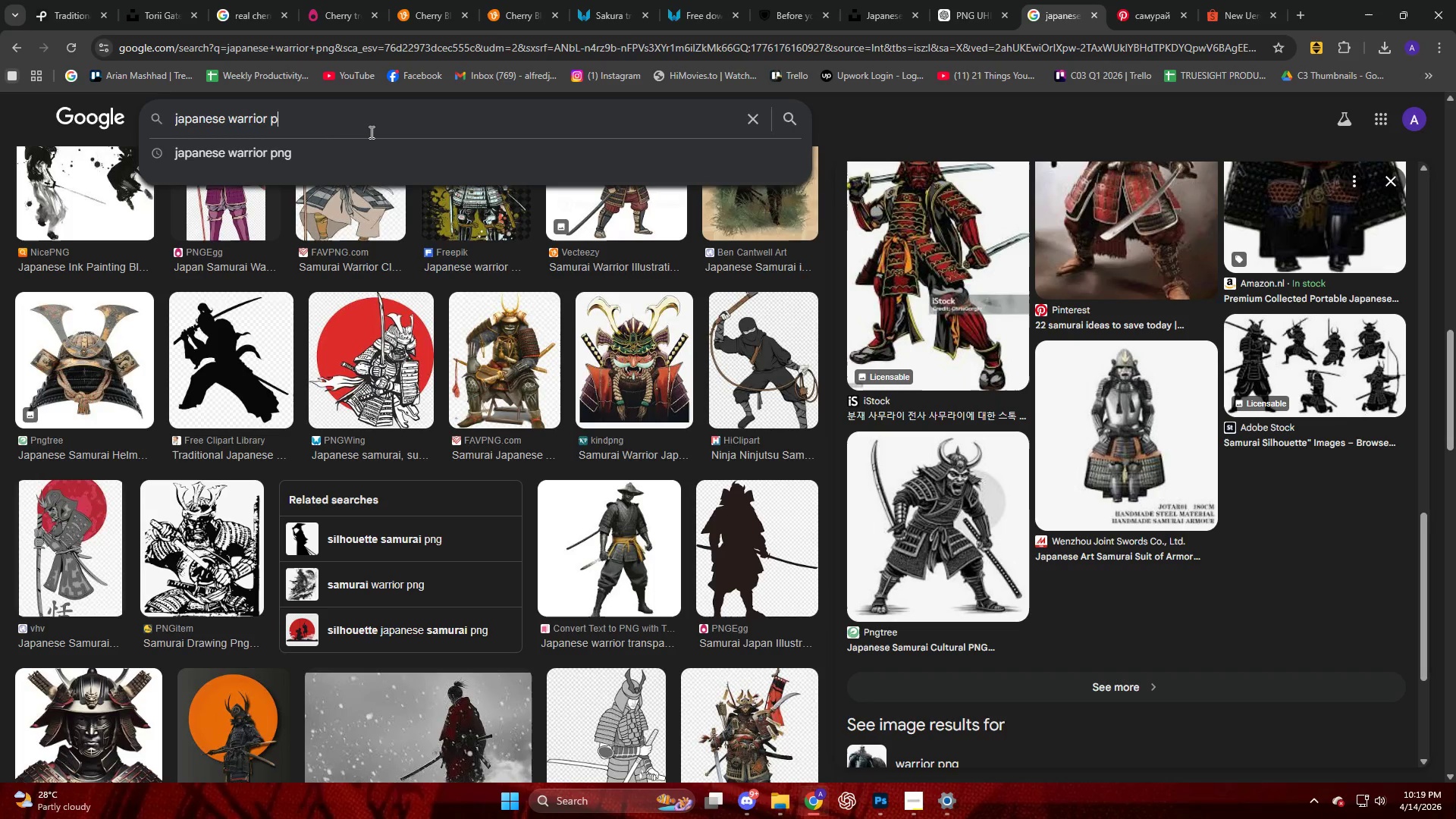 
key(Backspace)
 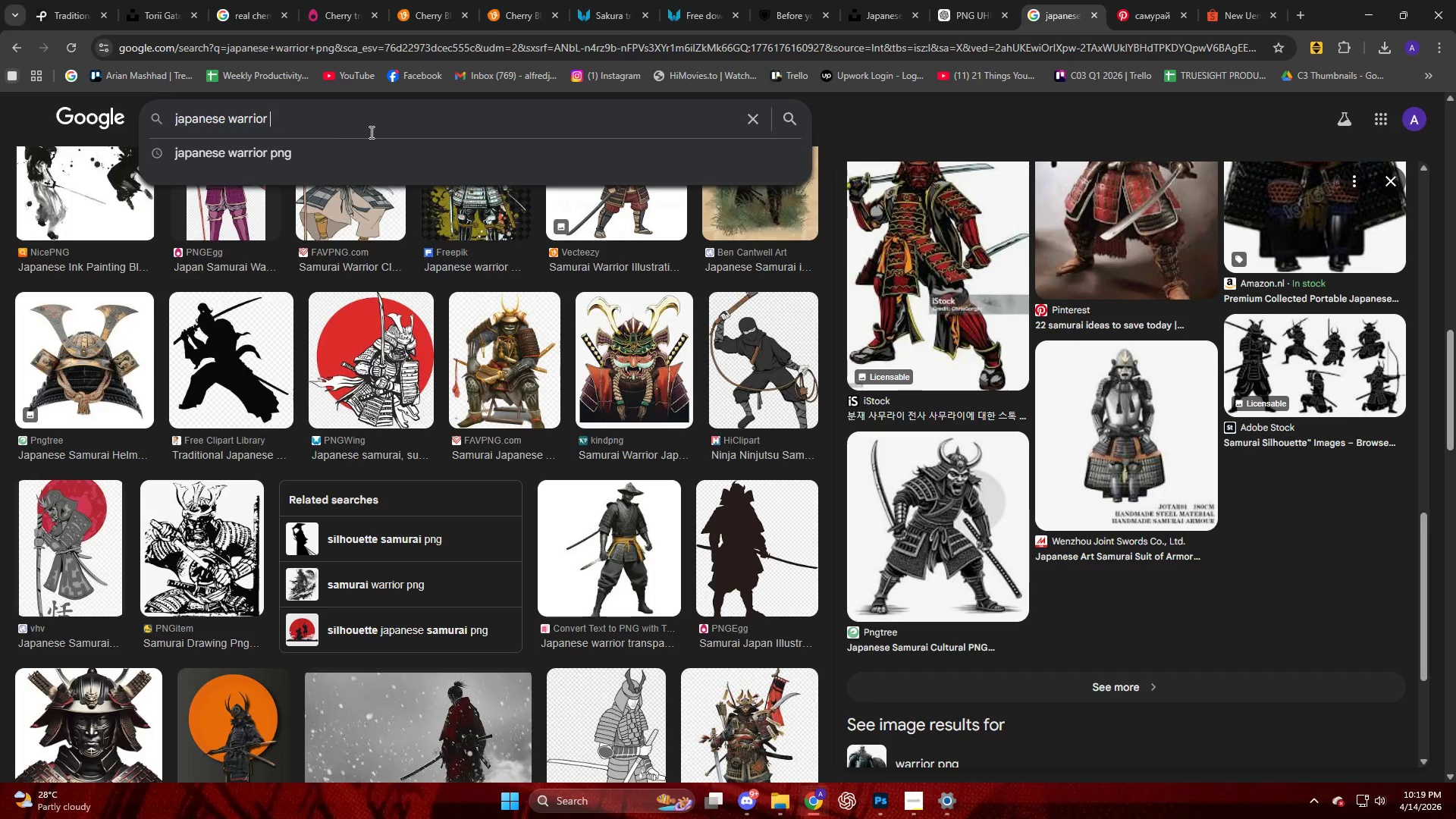 
key(Backspace)
 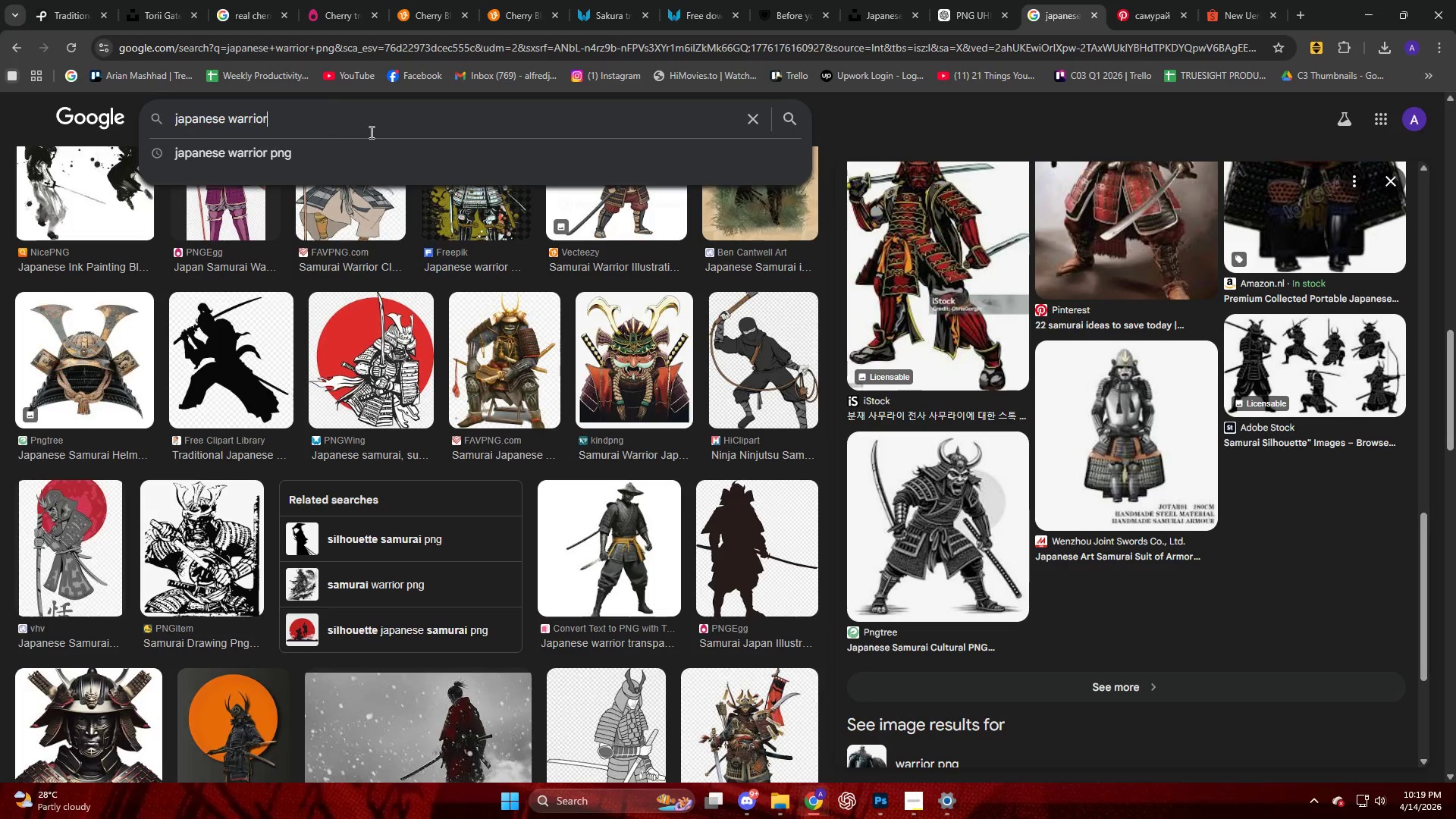 
key(Backspace)
 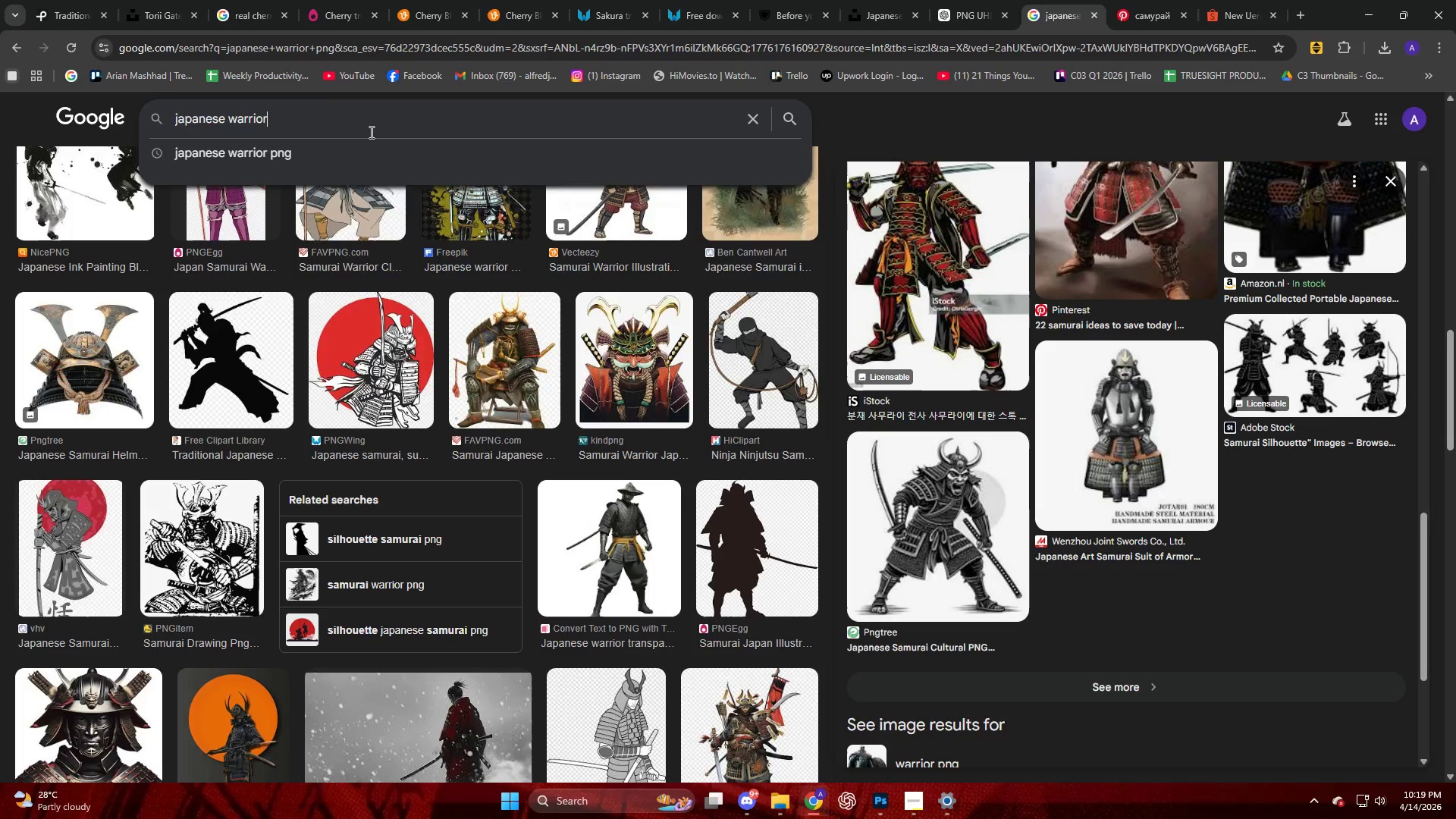 
key(Enter)
 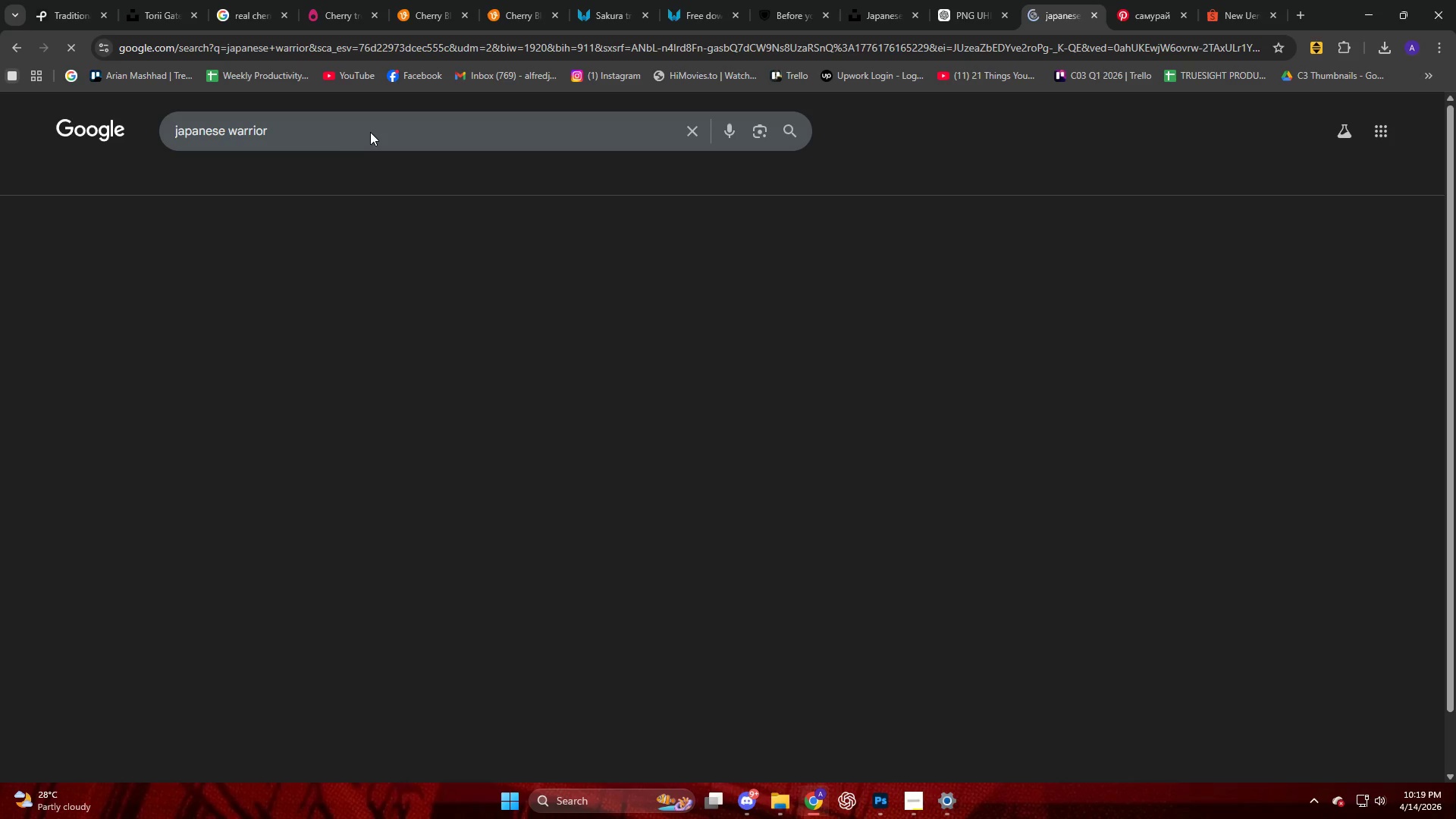 
left_click([370, 132])
 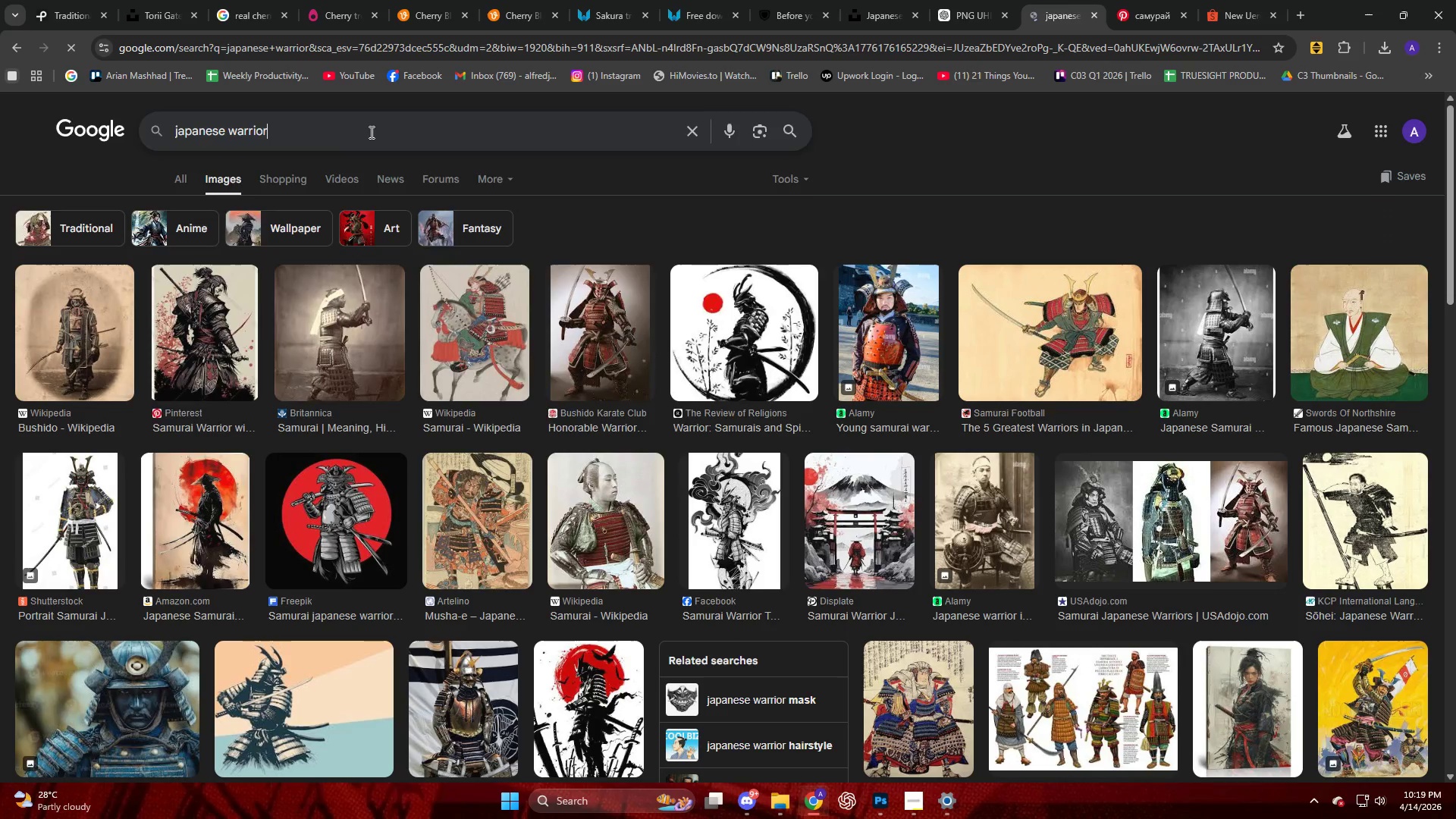 
type( imag)
 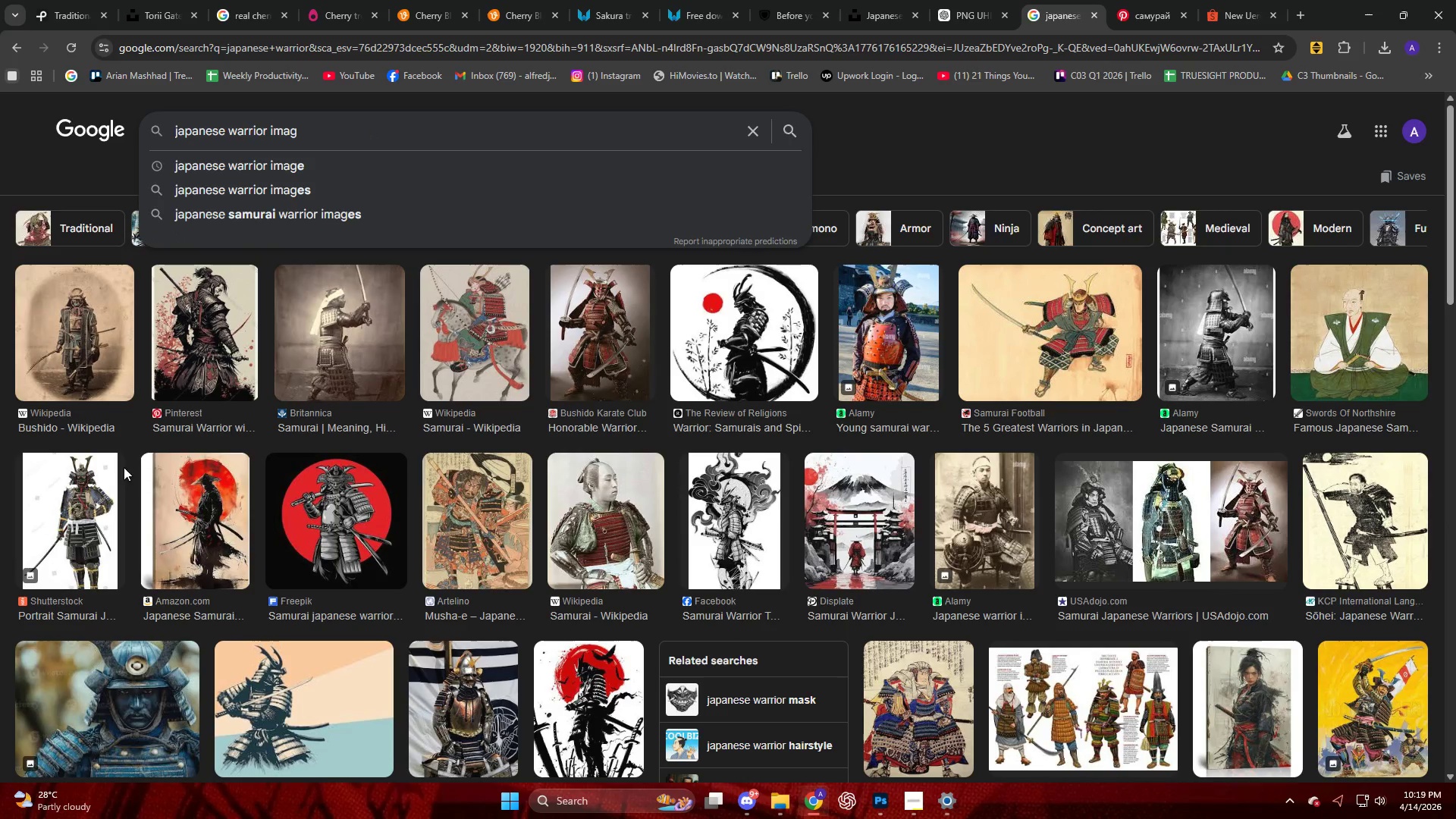 
left_click([63, 494])
 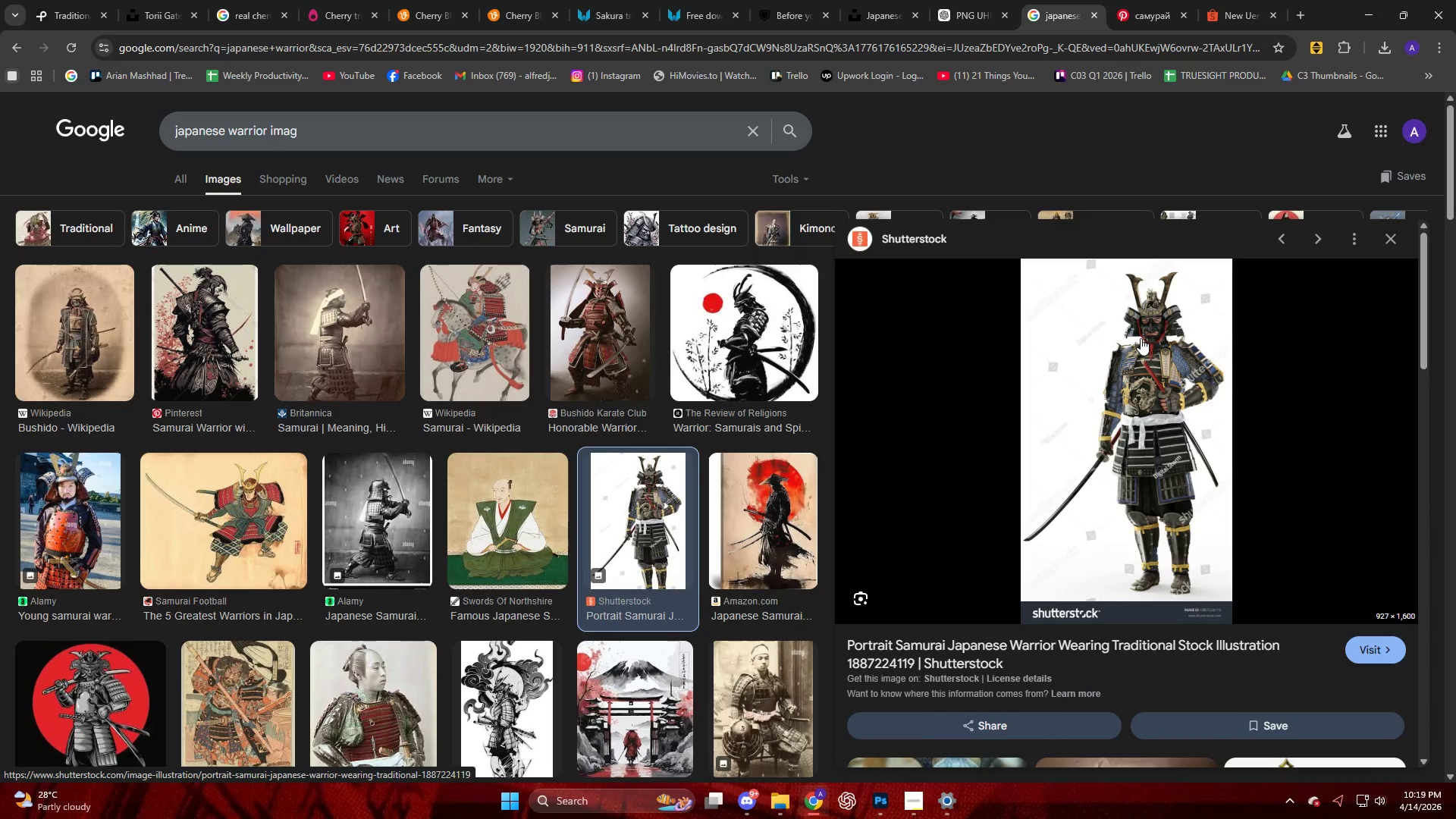 
scroll: coordinate [1098, 336], scroll_direction: down, amount: 9.0
 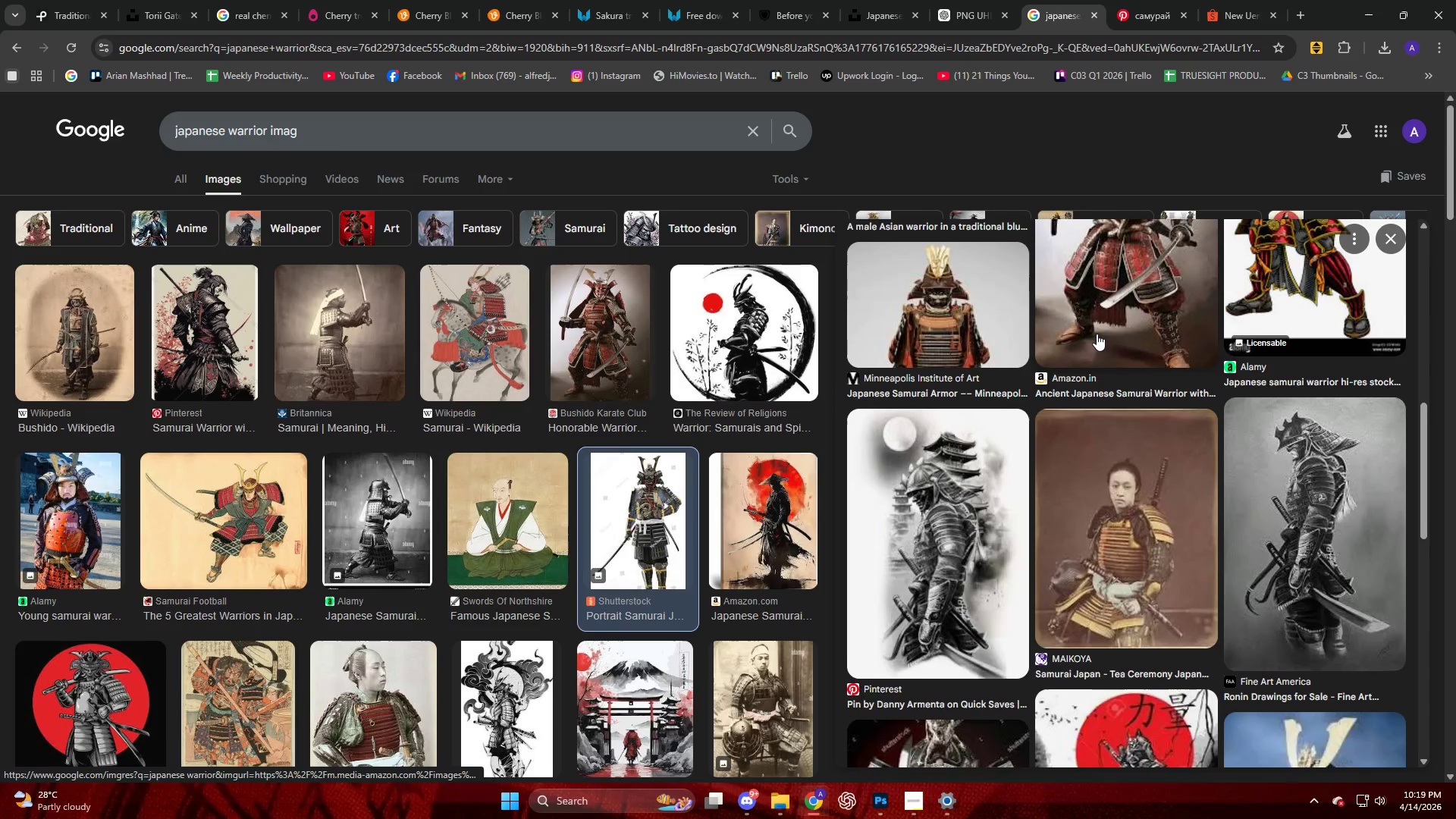 
left_click([1118, 352])
 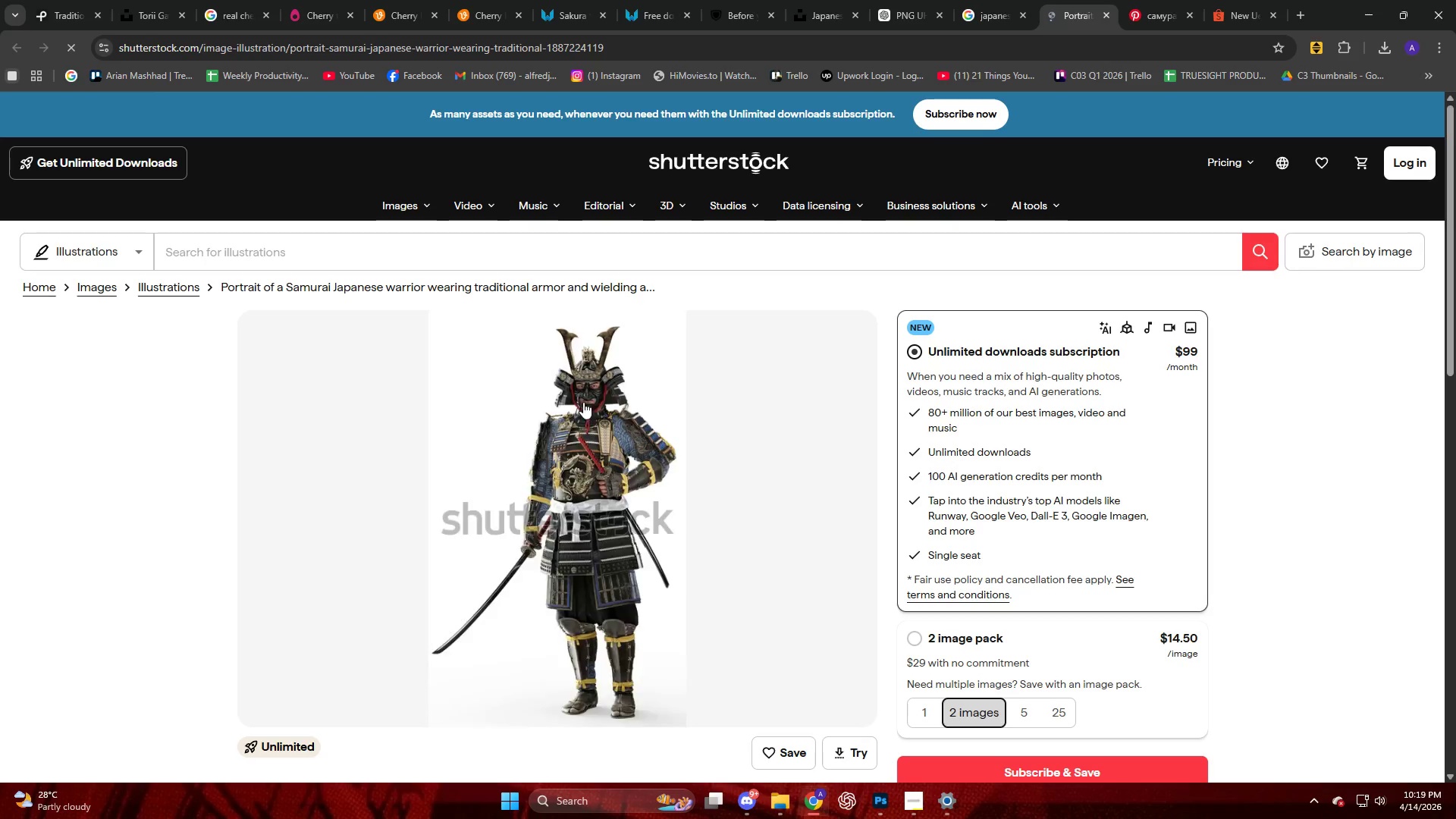 
scroll: coordinate [1098, 337], scroll_direction: up, amount: 8.0
 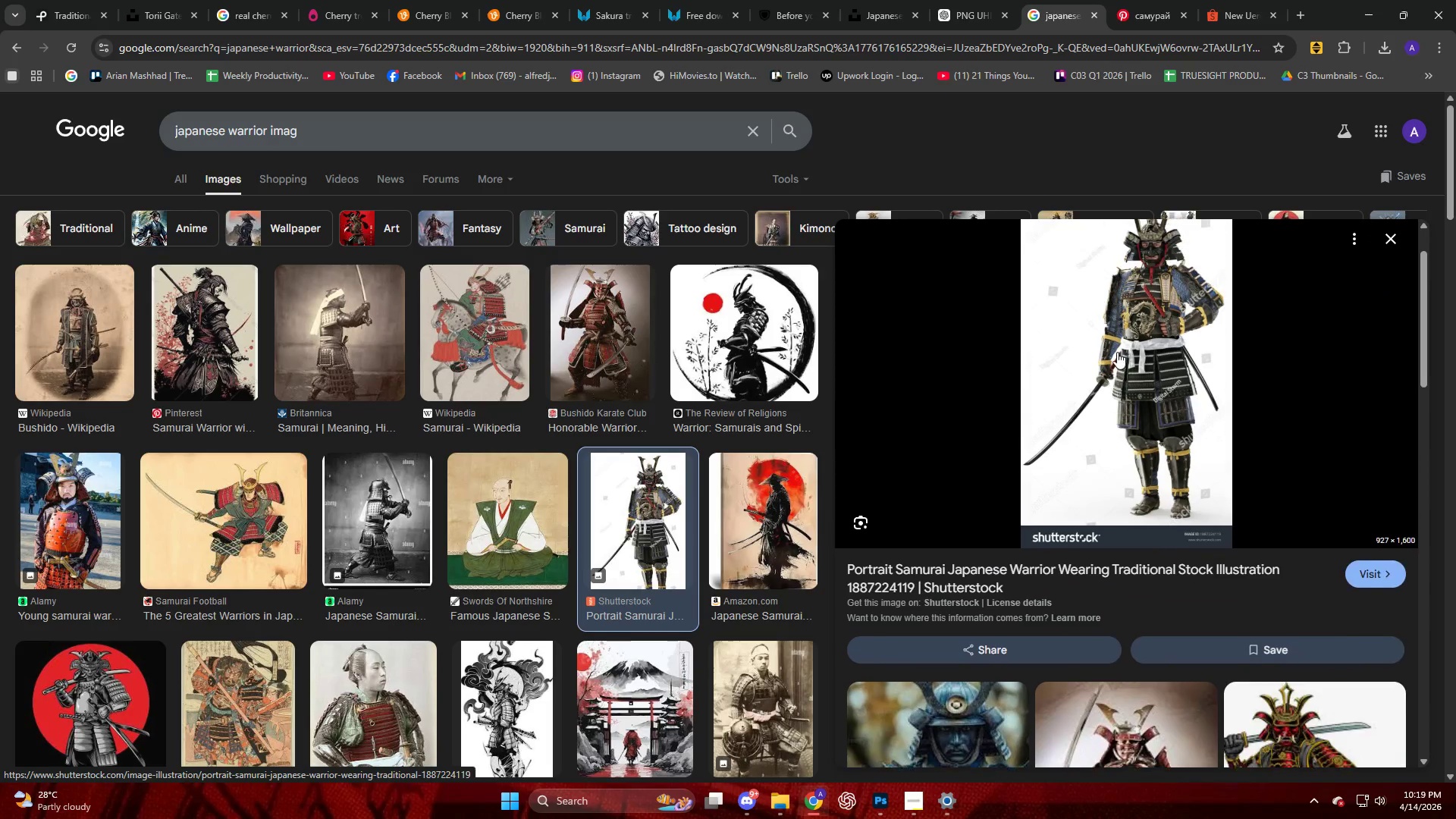 
left_click([562, 336])
 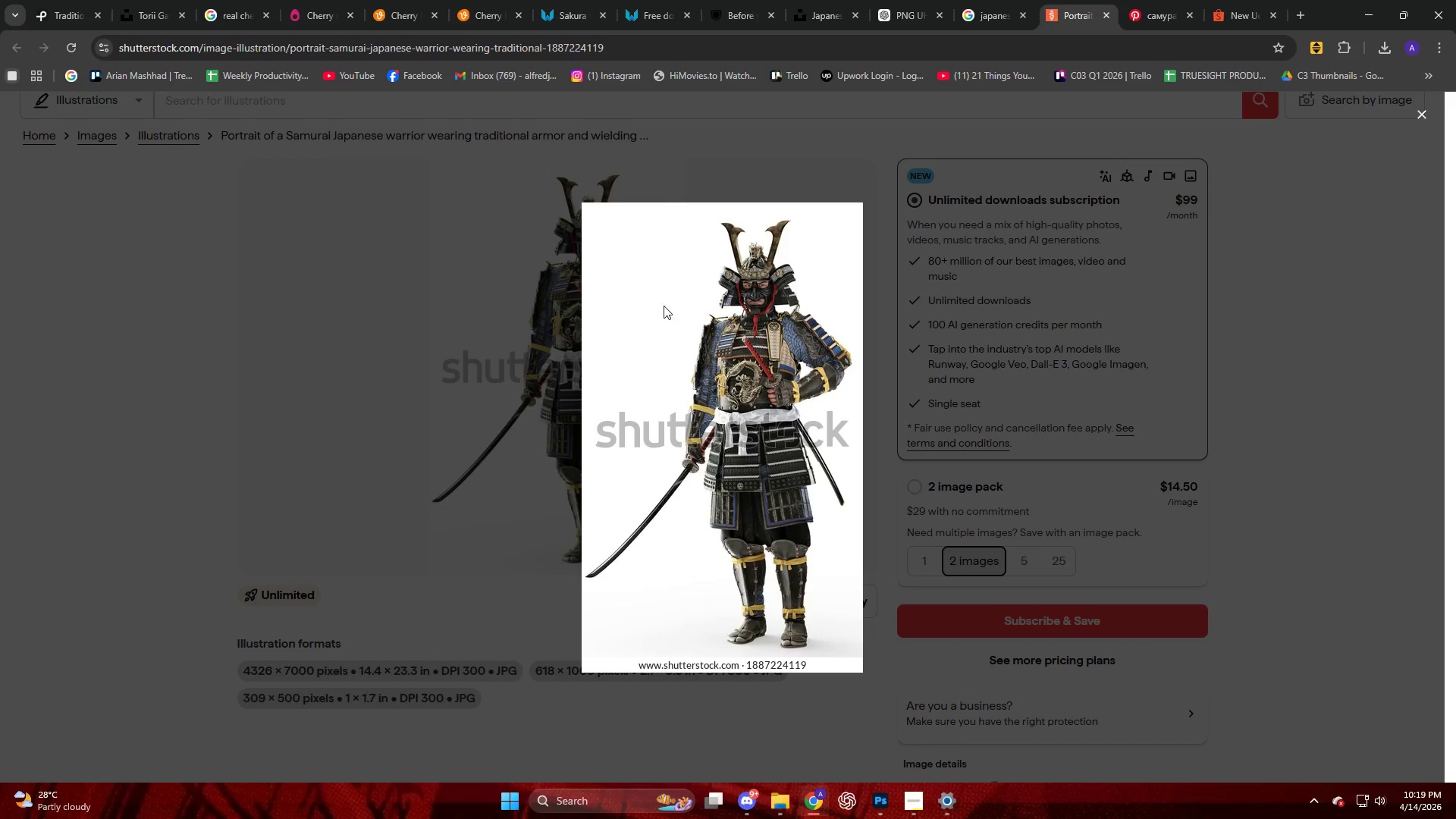 
scroll: coordinate [542, 424], scroll_direction: down, amount: 2.0
 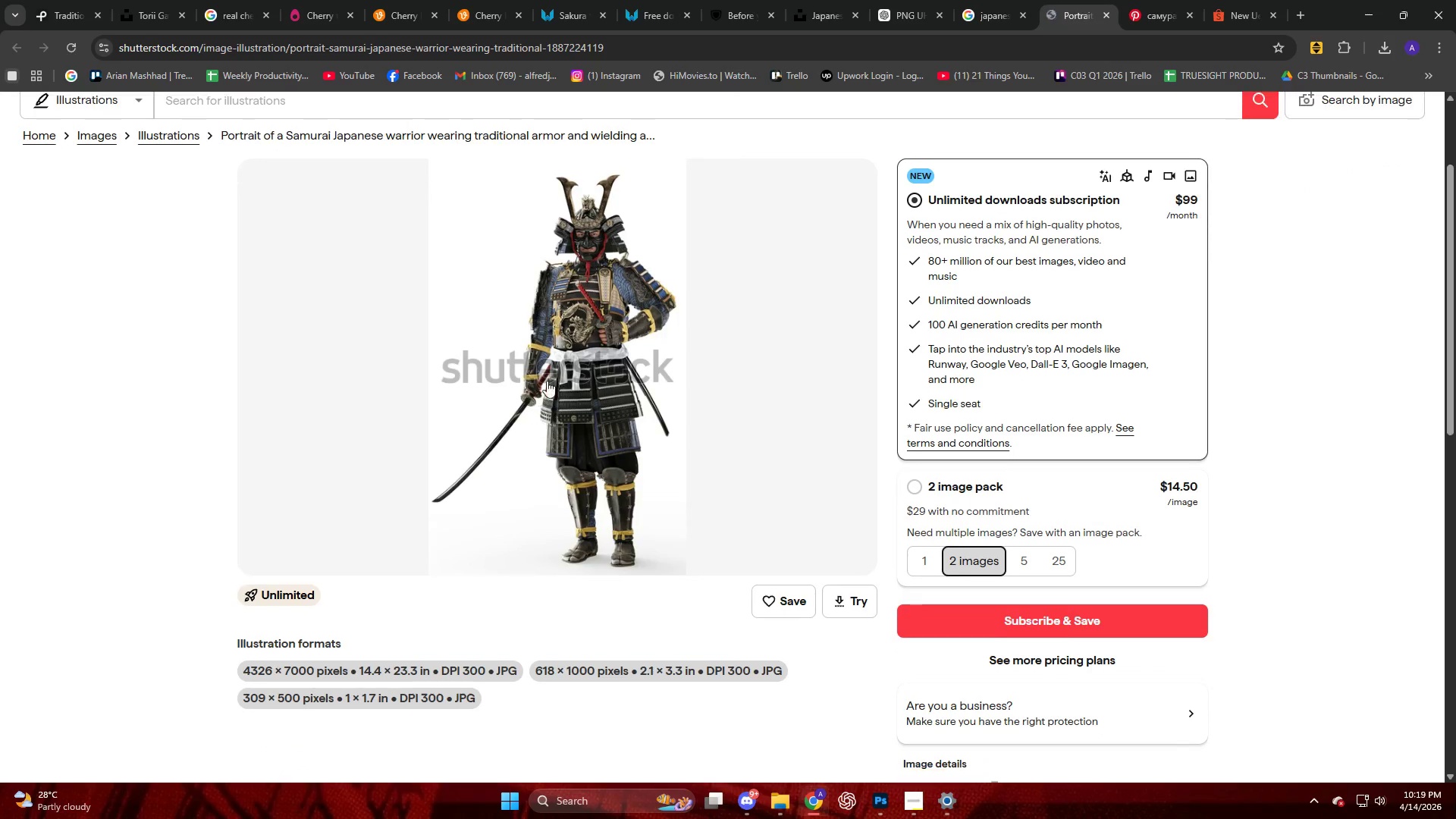 
right_click([670, 298])
 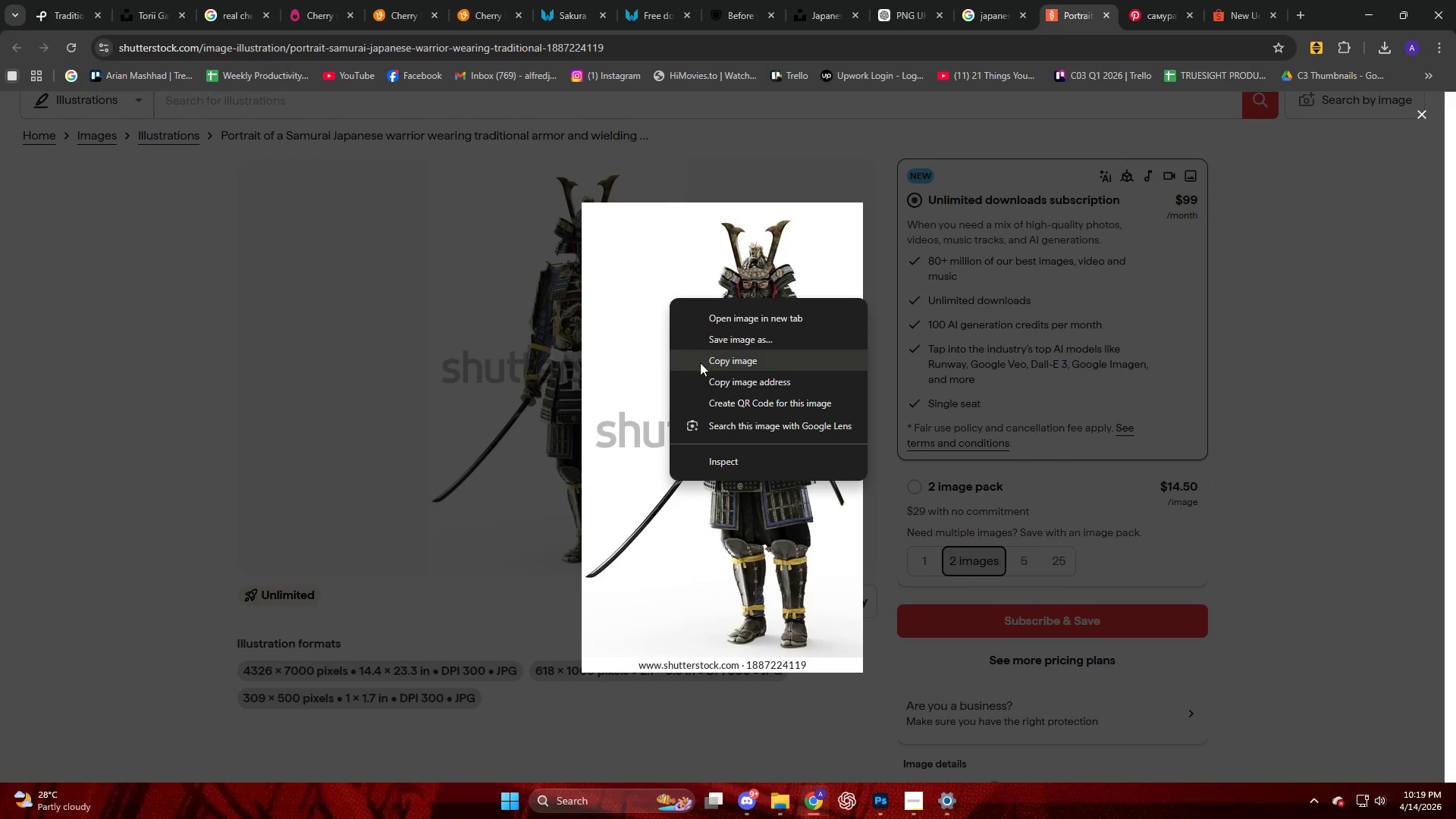 
left_click([700, 362])
 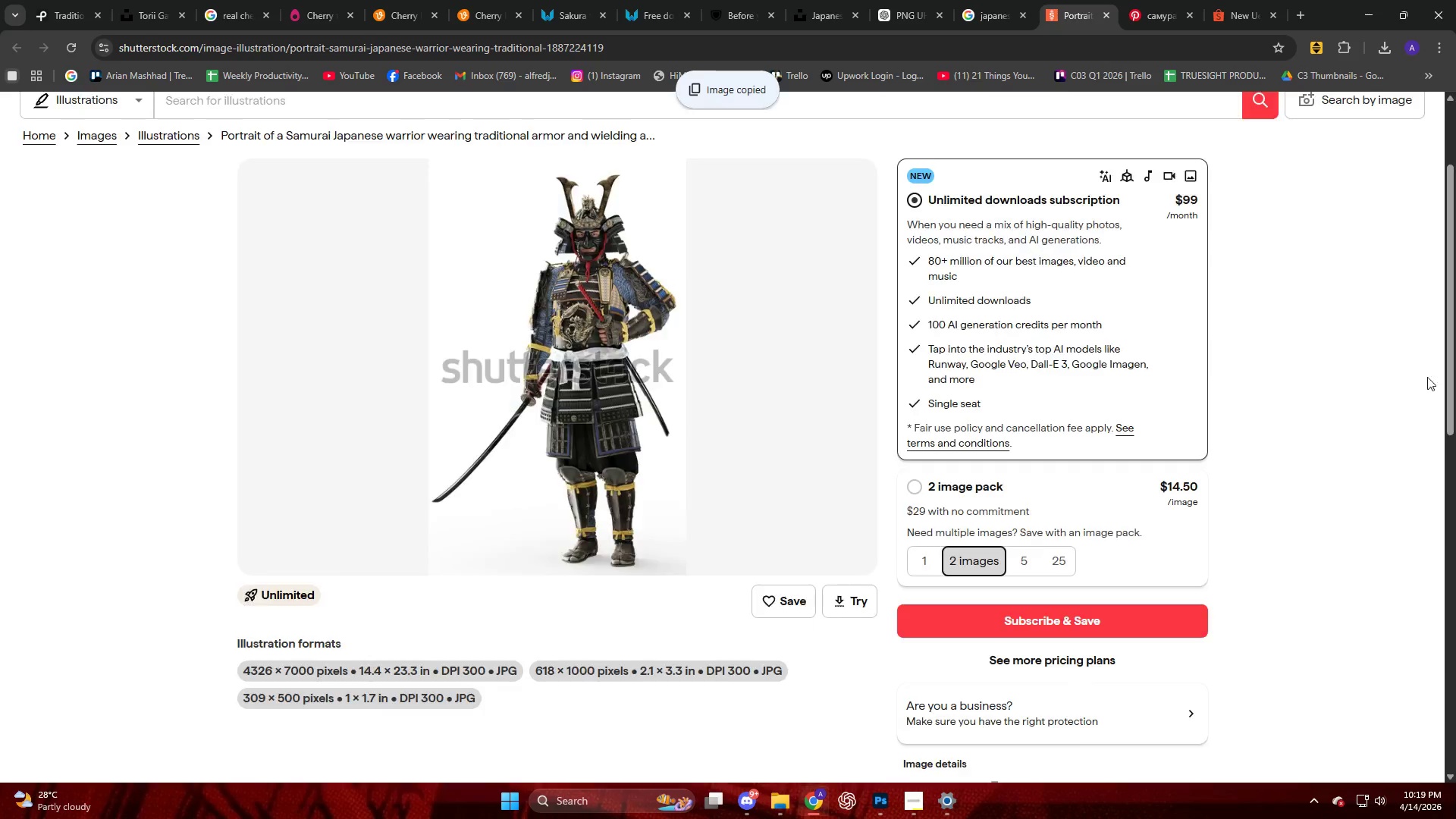 
scroll: coordinate [1374, 384], scroll_direction: down, amount: 6.0
 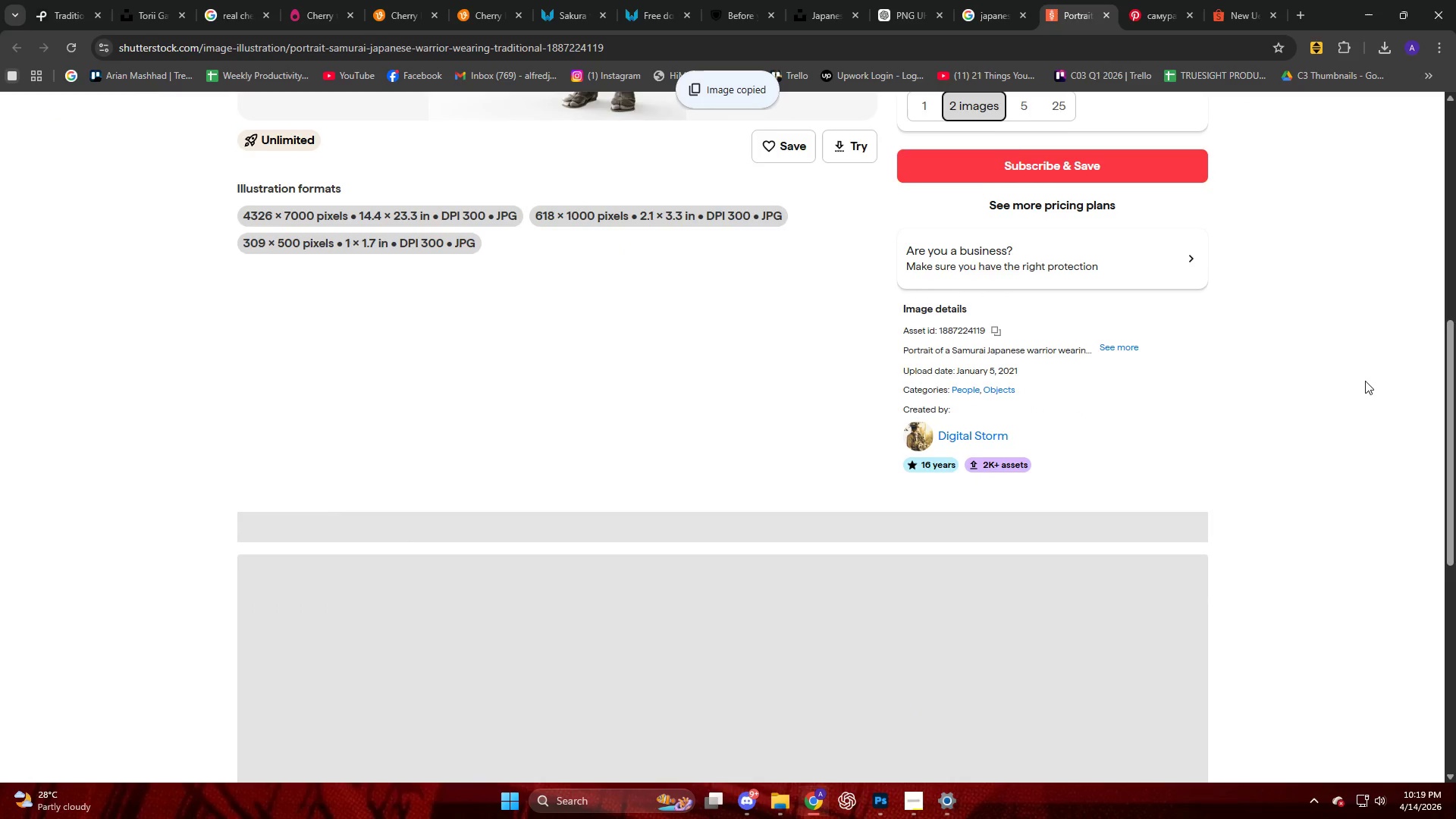 
scroll: coordinate [1295, 367], scroll_direction: up, amount: 2.0
 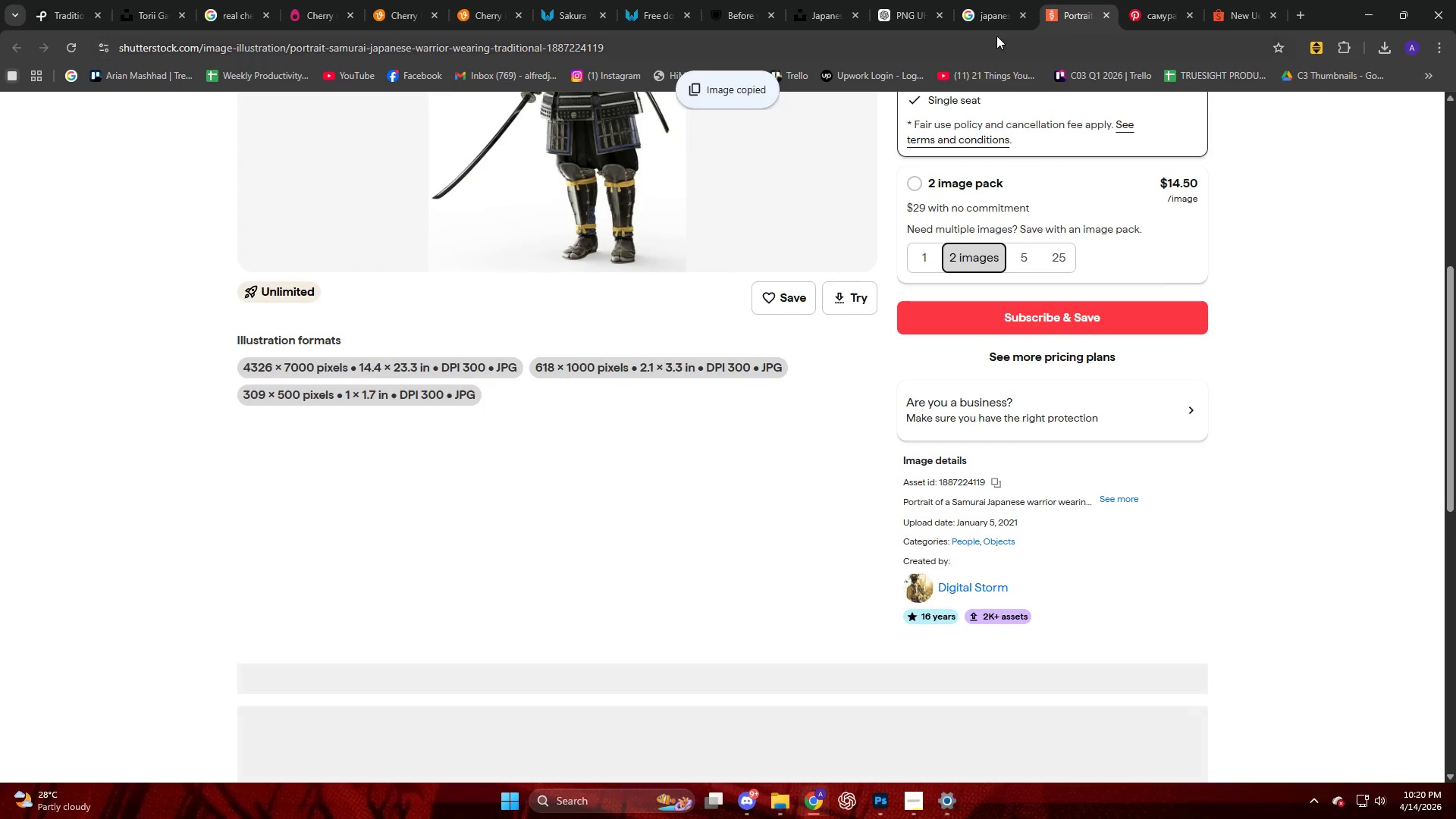 
left_click([988, 27])
 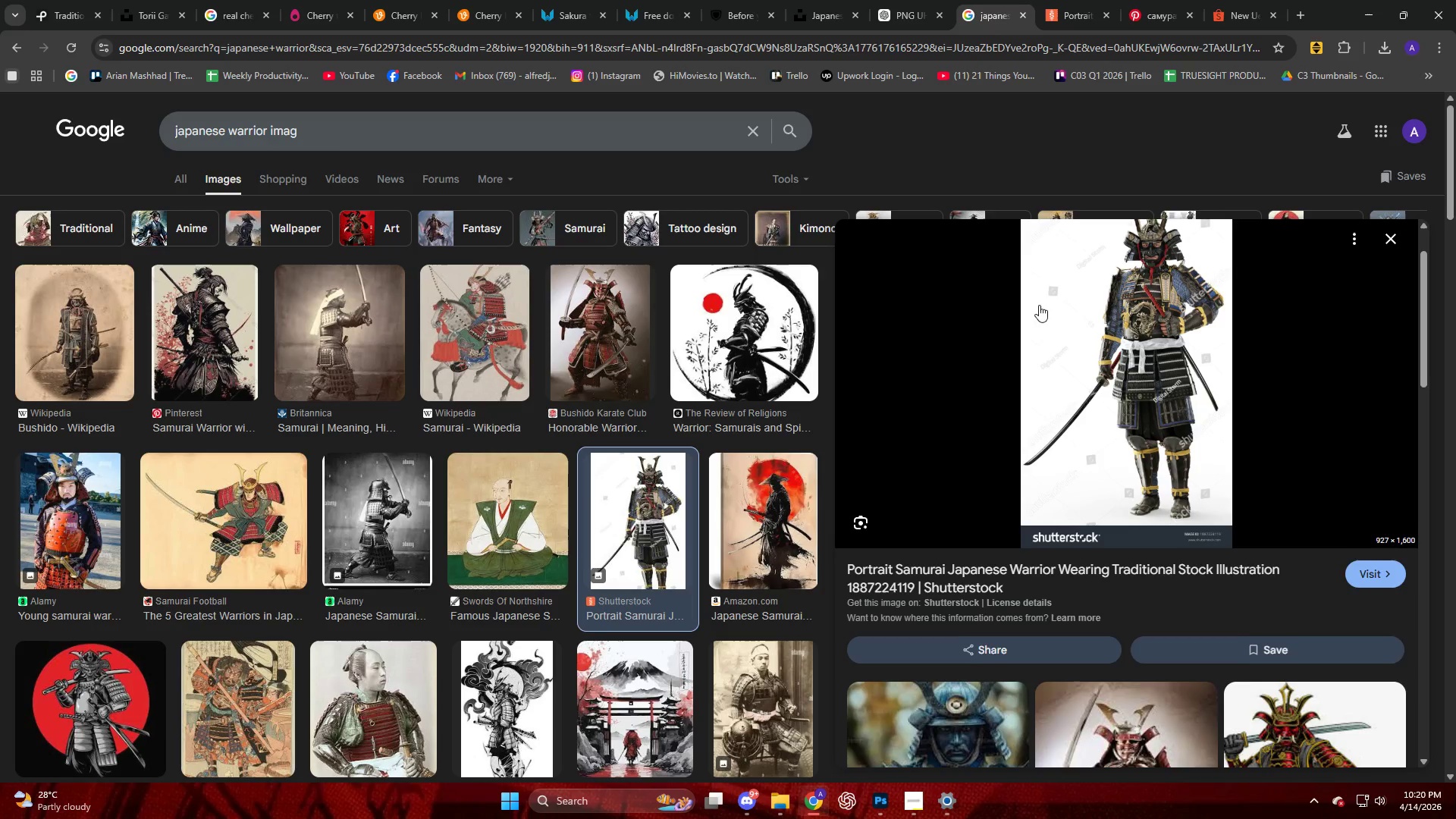 
scroll: coordinate [302, 486], scroll_direction: down, amount: 21.0
 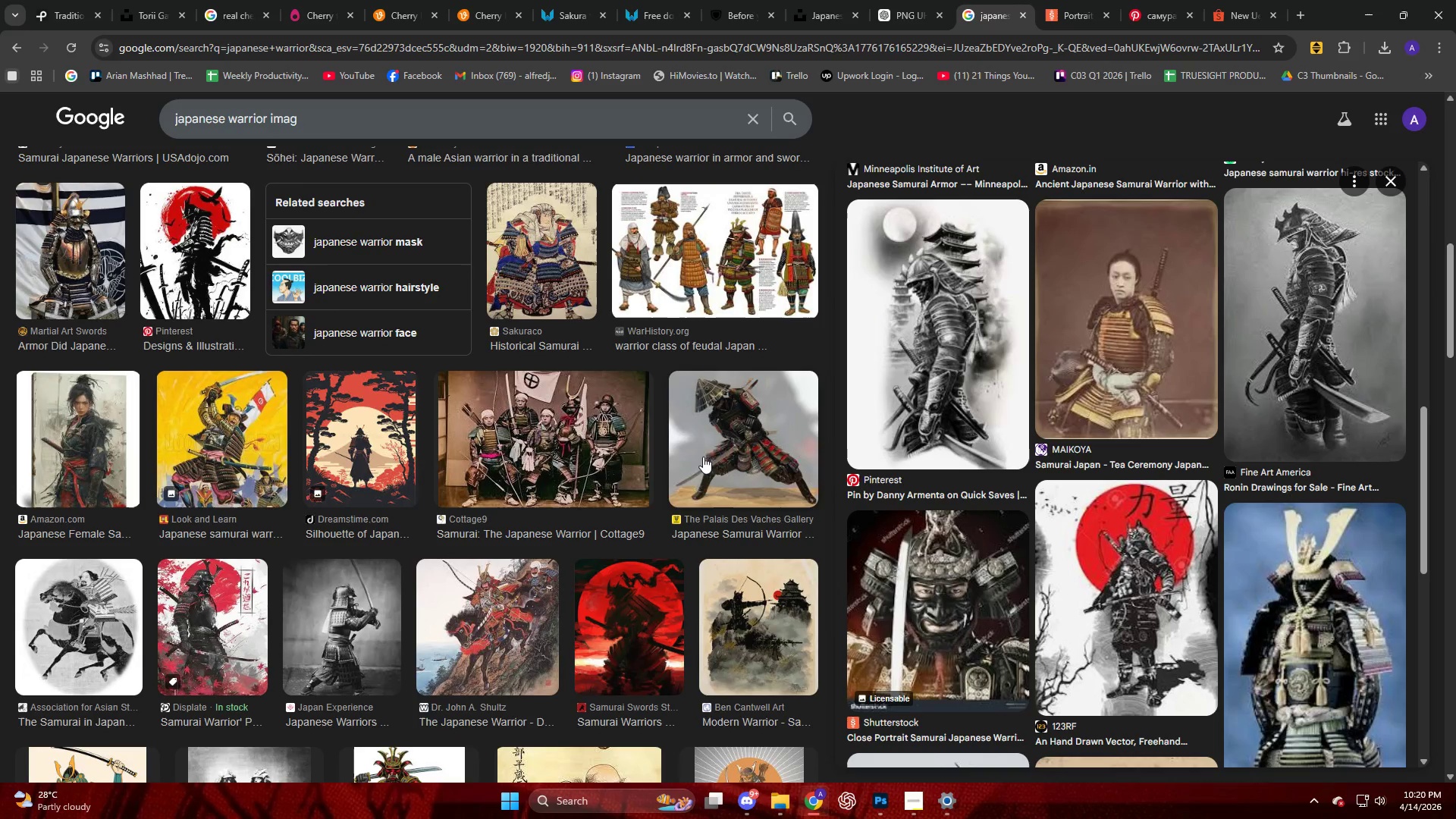 
left_click([746, 434])
 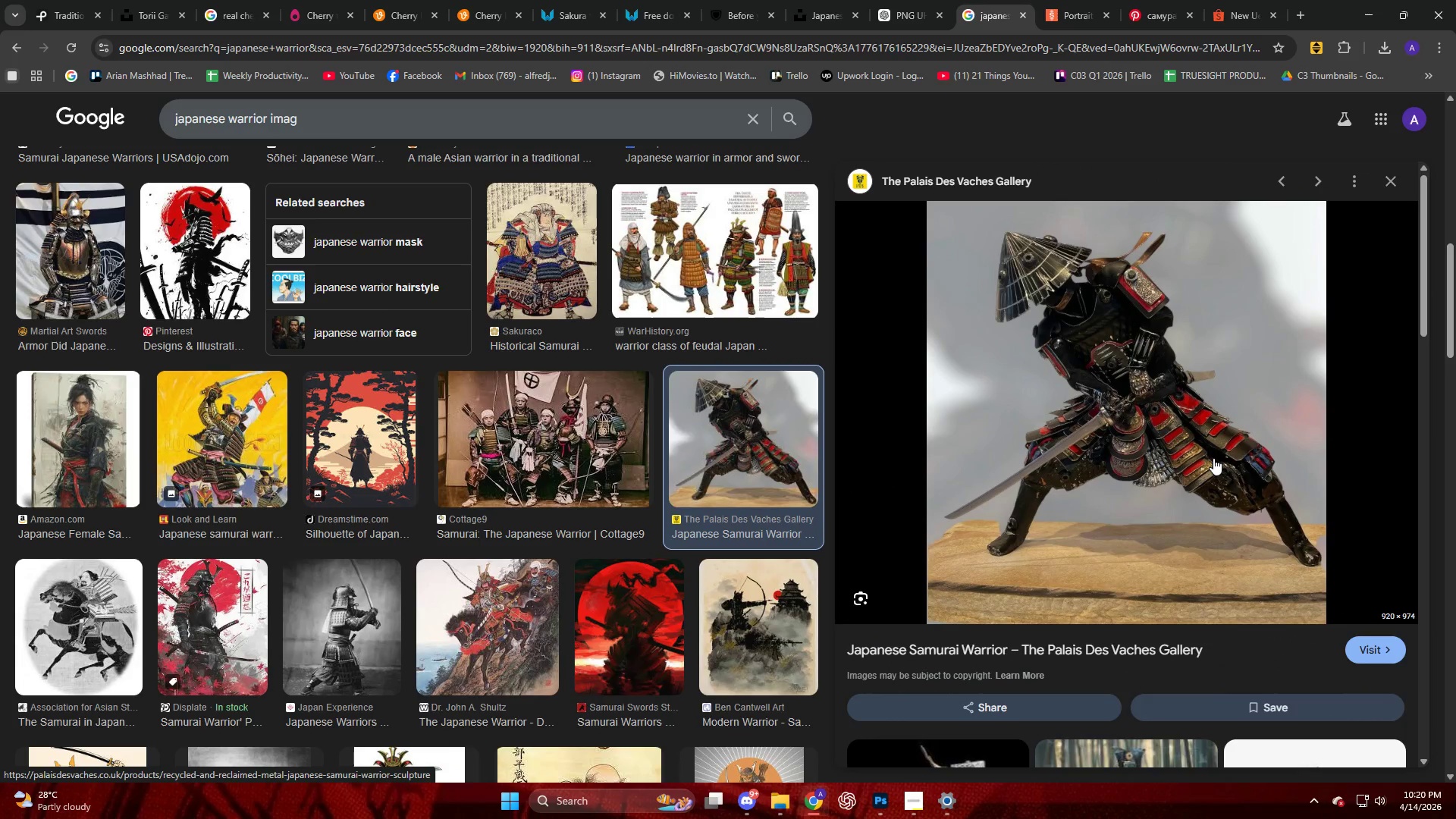 
scroll: coordinate [397, 444], scroll_direction: down, amount: 23.0
 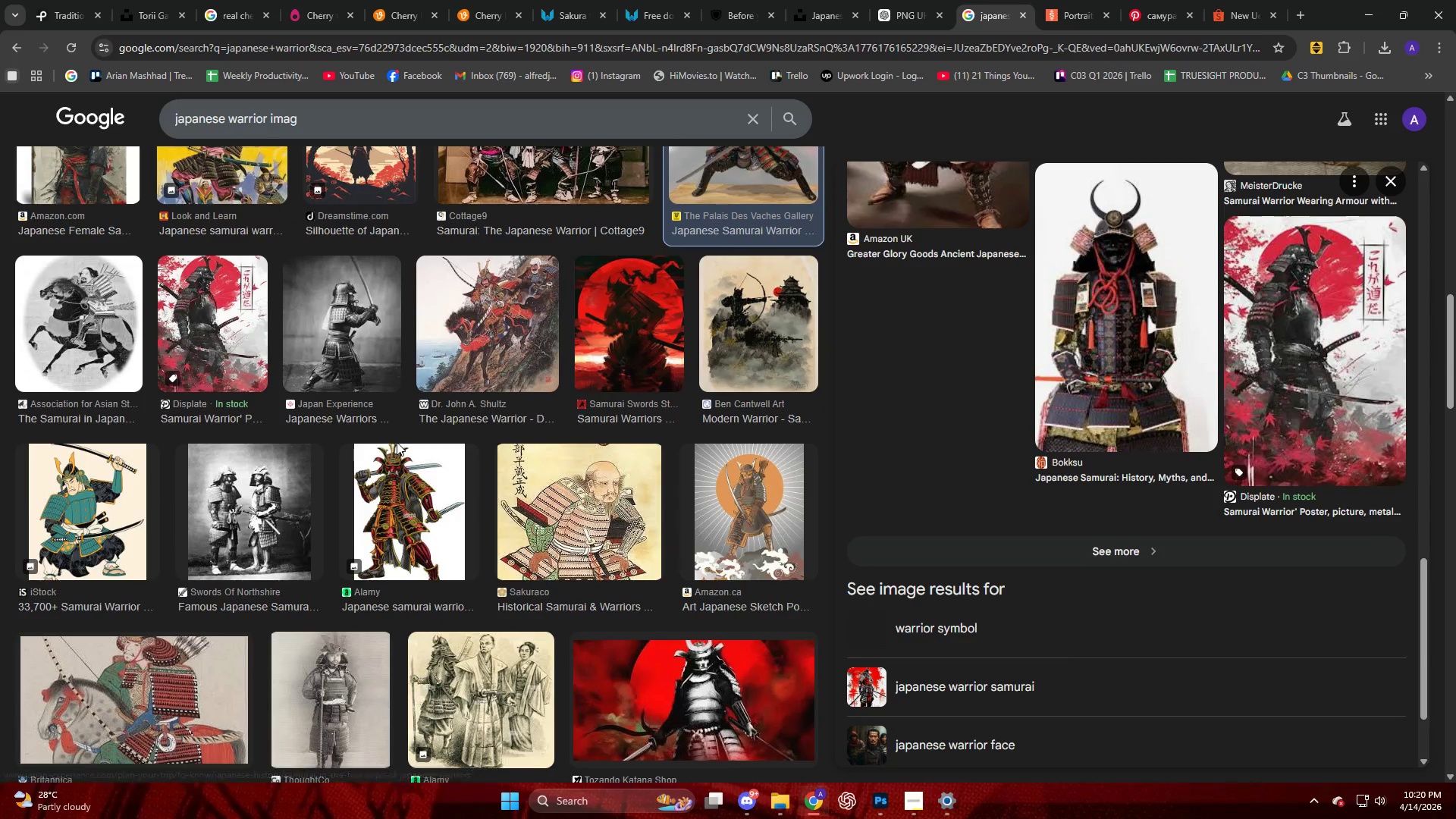 
scroll: coordinate [396, 441], scroll_direction: down, amount: 7.0
 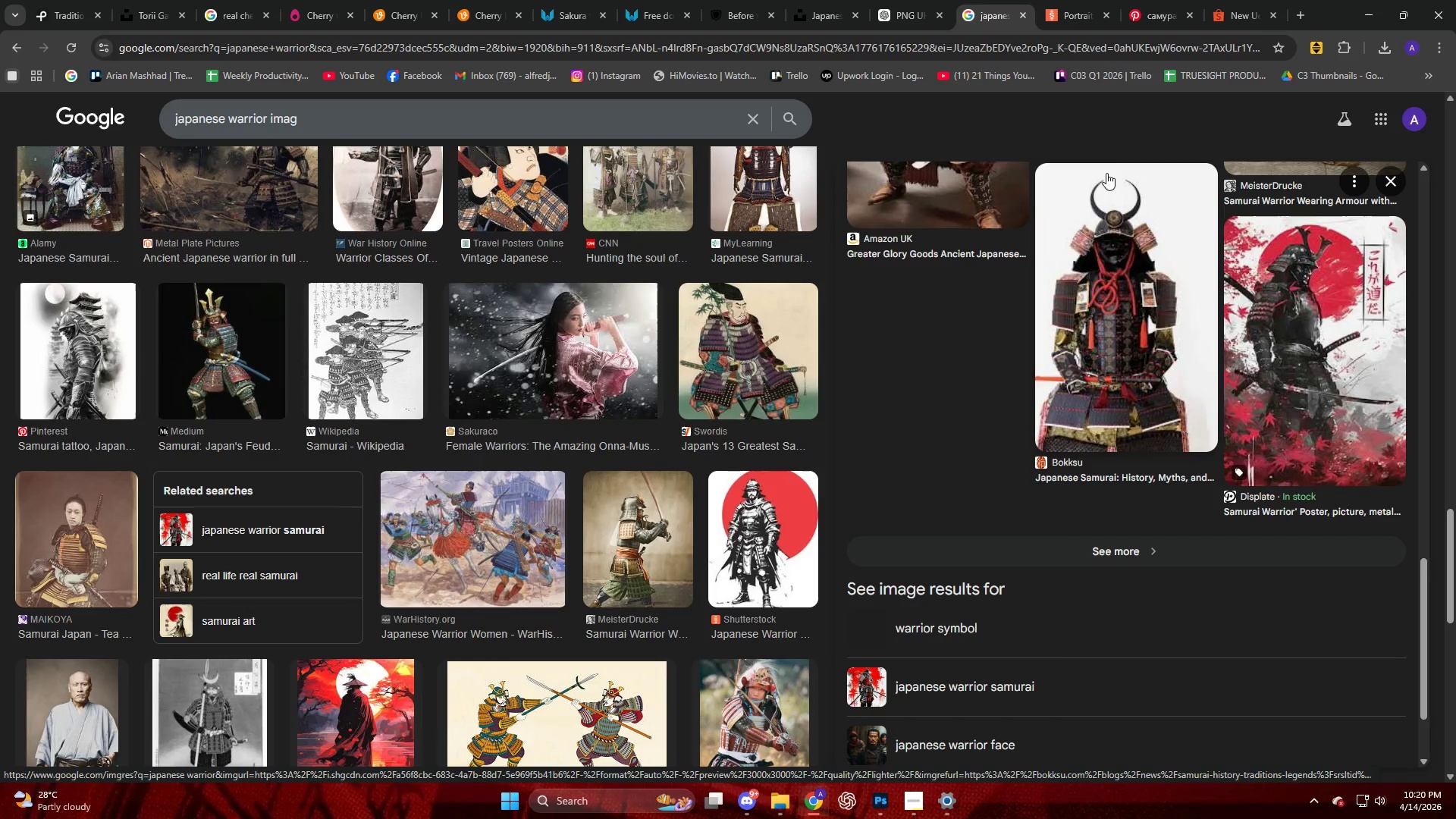 
left_click([904, 24])
 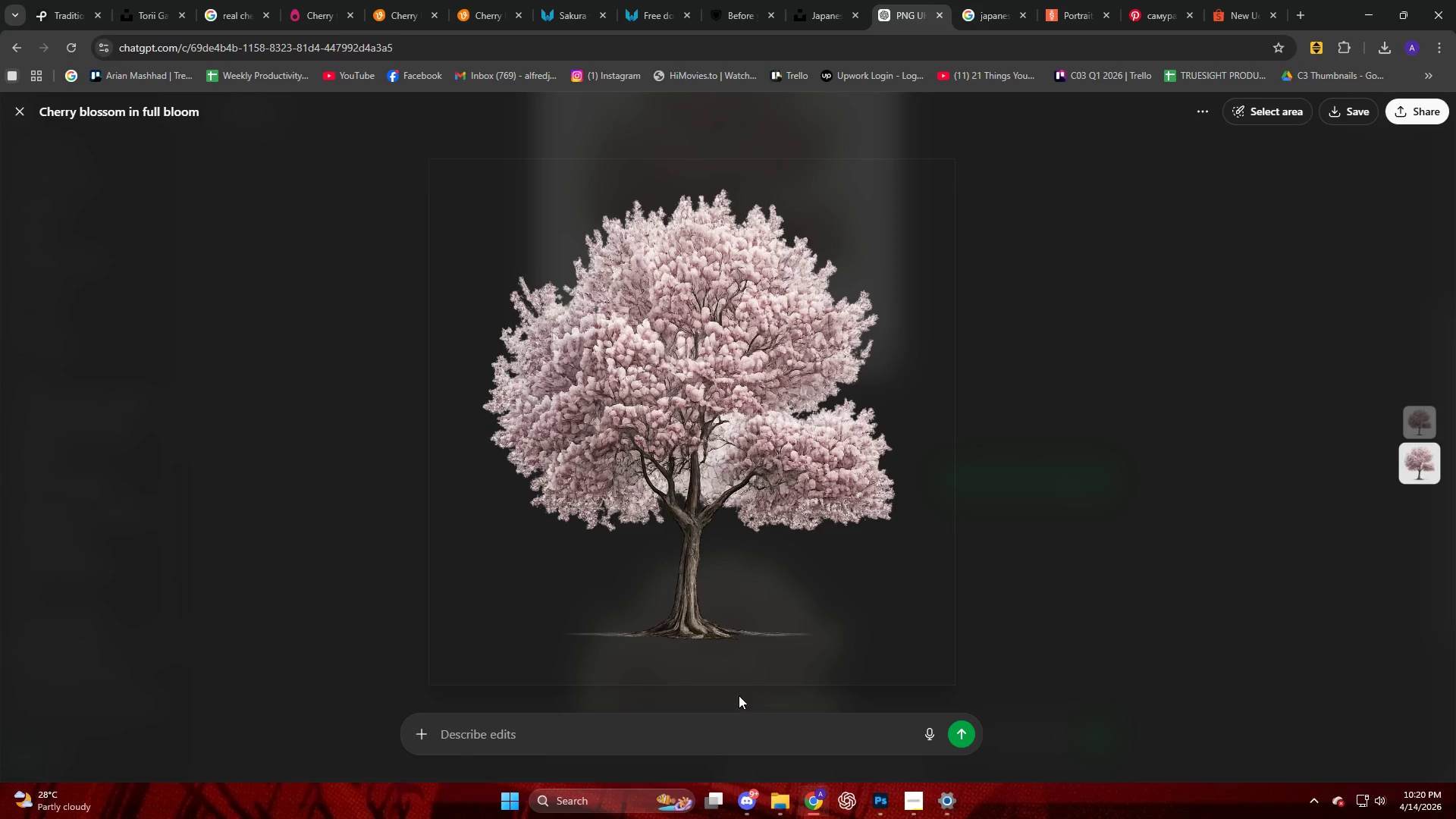 
left_click([710, 739])
 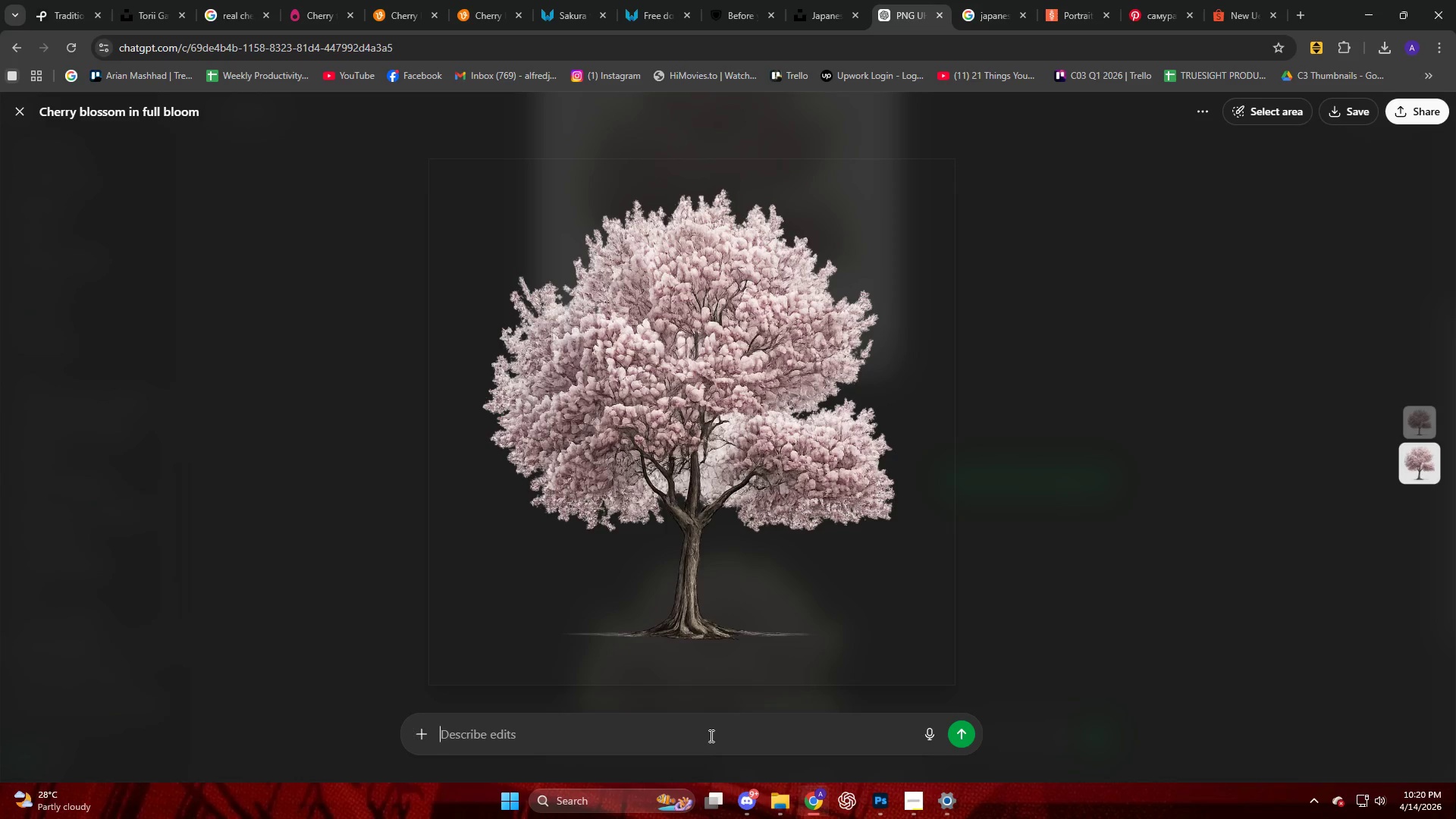 
key(Control+ControlLeft)
 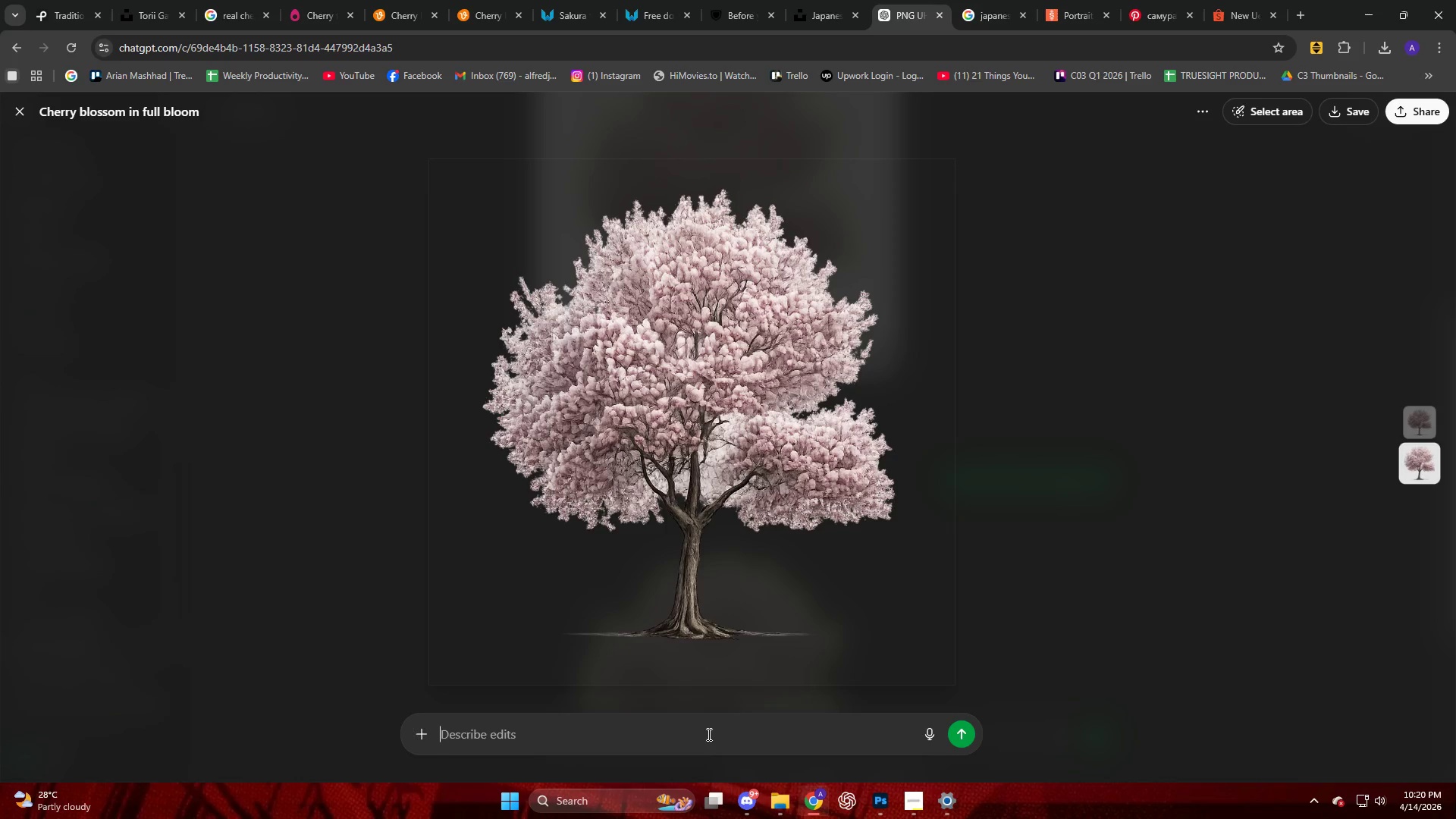 
key(Control+V)
 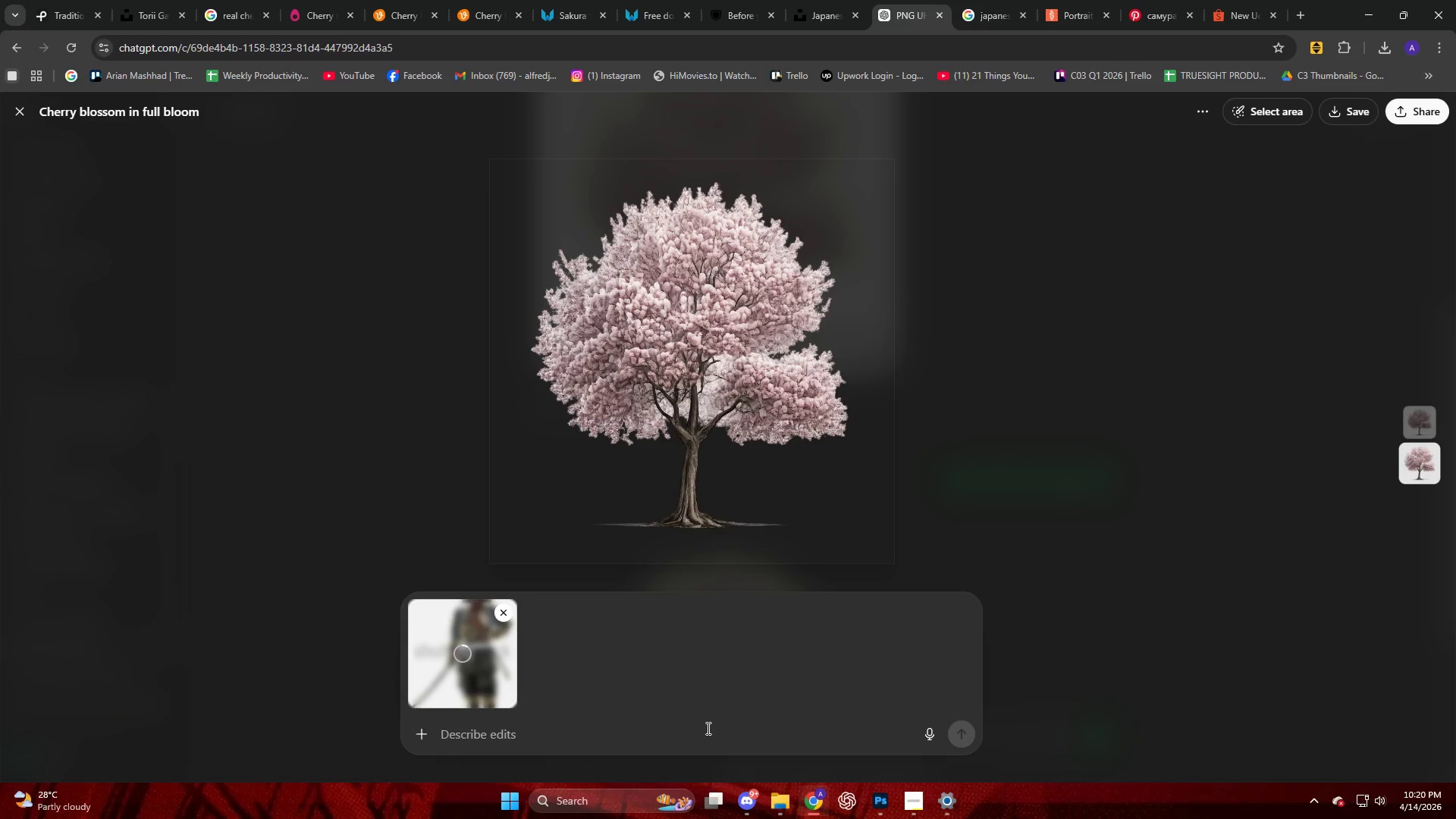 
type(this too)
 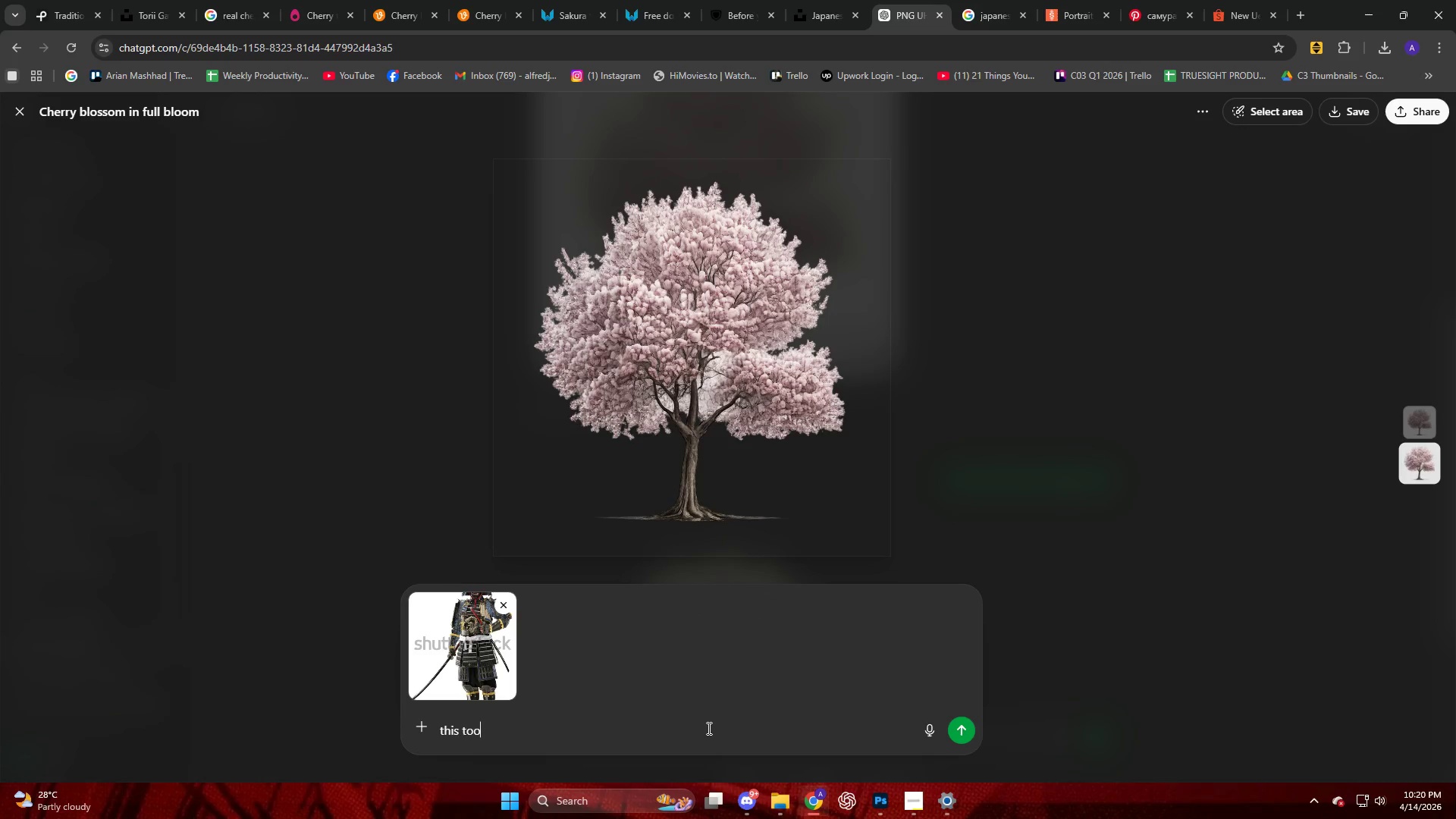 
key(Enter)
 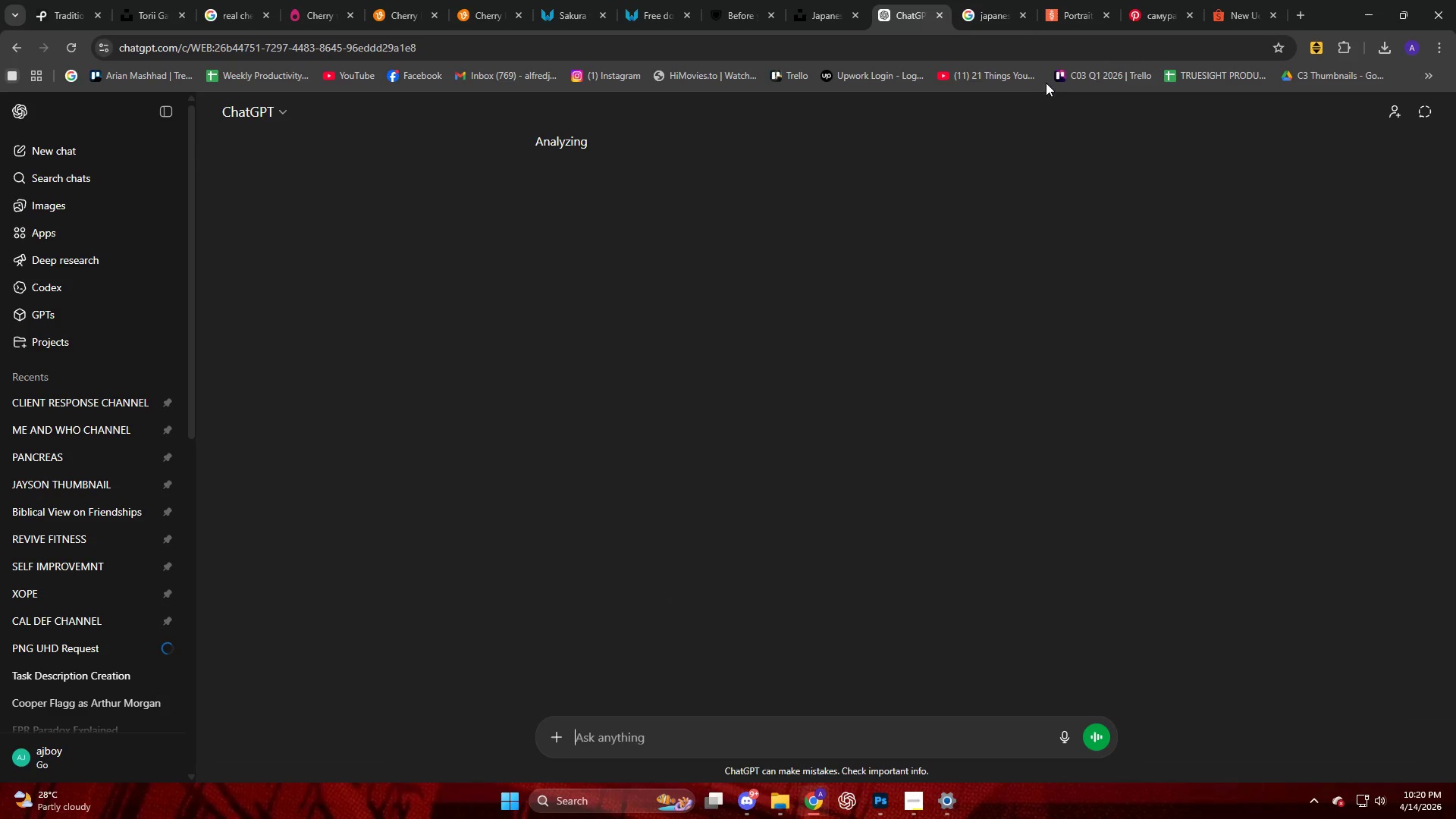 
left_click([990, 0])
 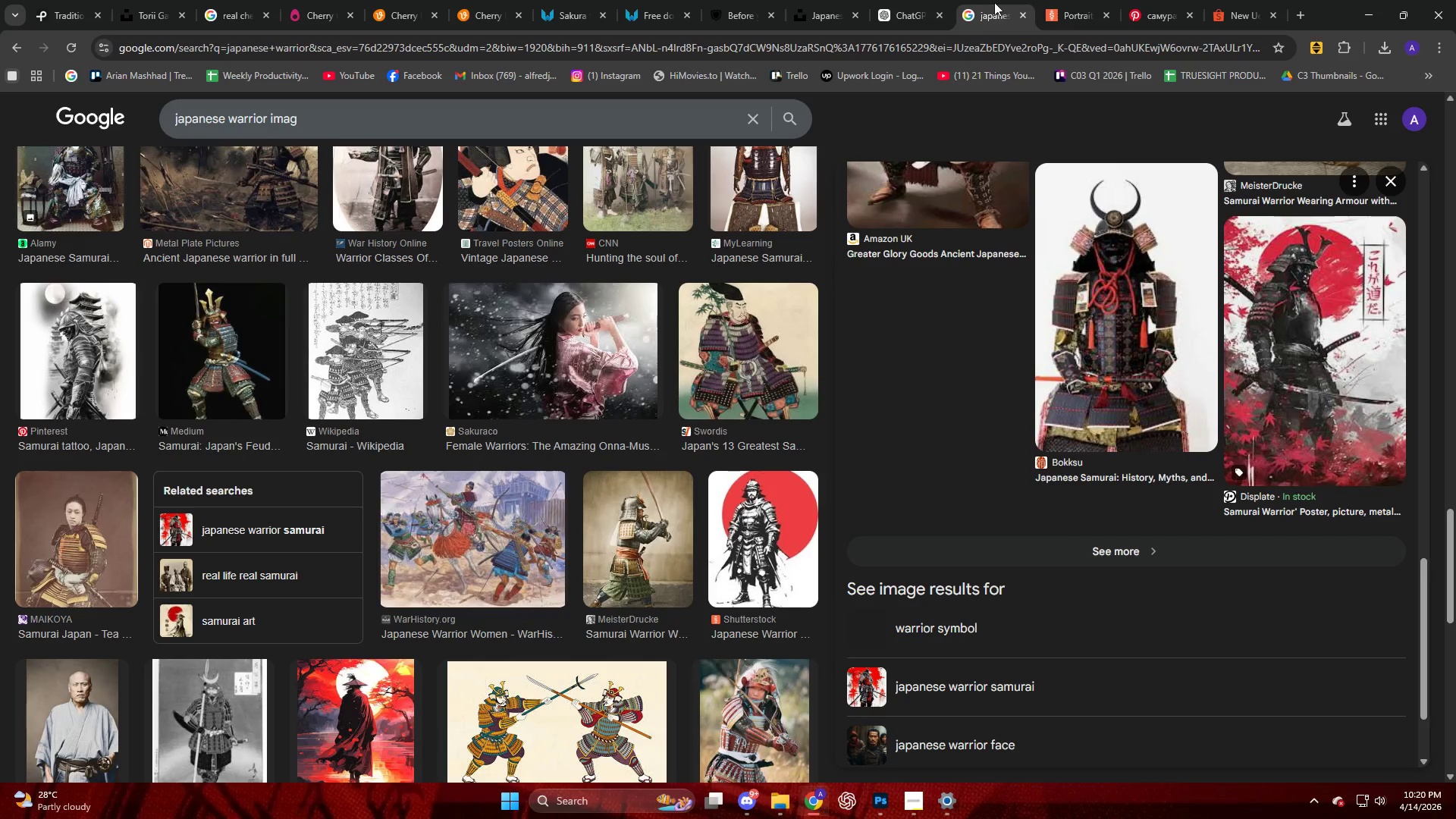 
scroll: coordinate [443, 94], scroll_direction: down, amount: 27.0
 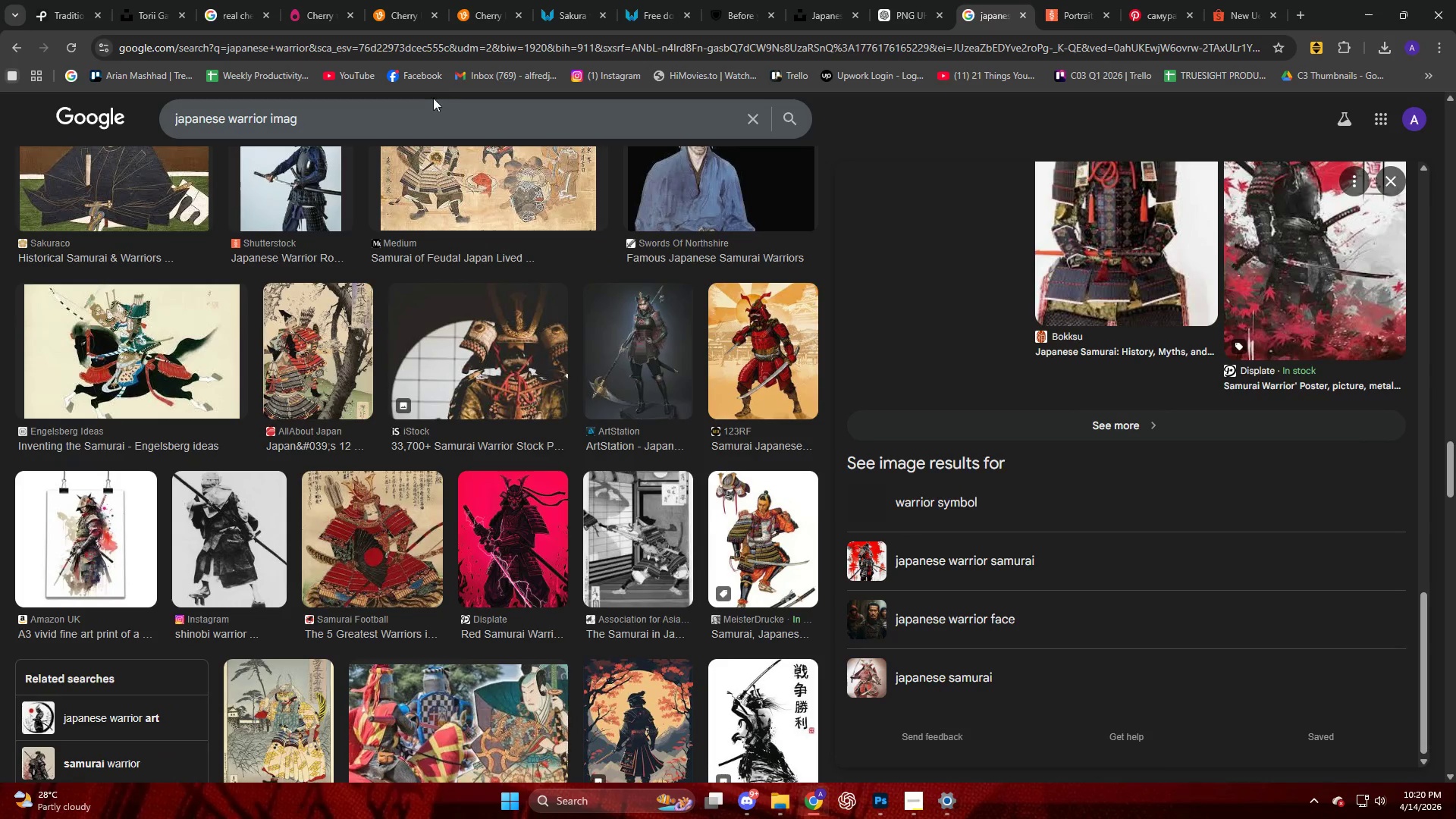 
scroll: coordinate [218, 114], scroll_direction: up, amount: 1.0
 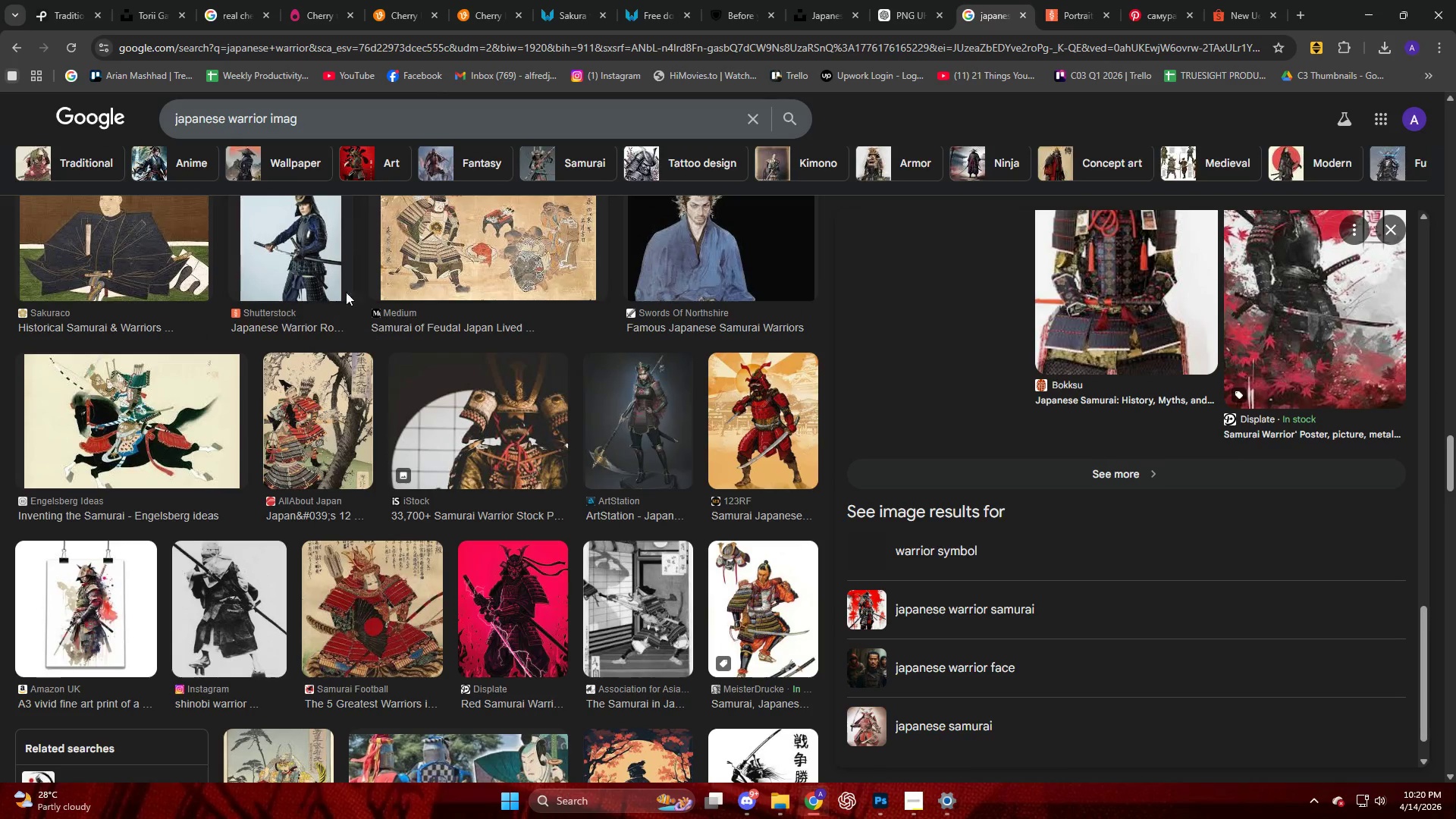 
left_click([322, 246])
 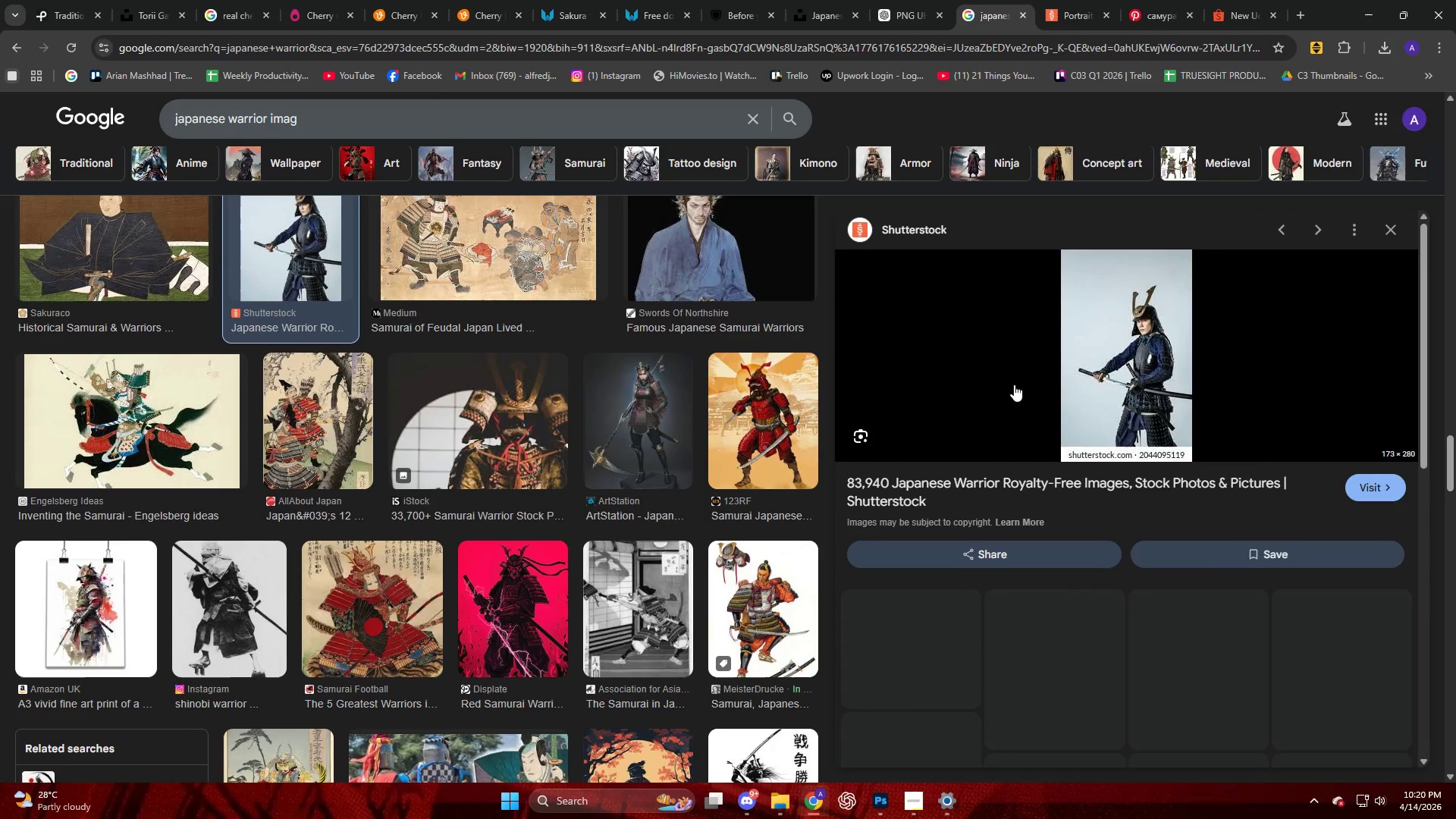 
scroll: coordinate [1126, 369], scroll_direction: down, amount: 13.0
 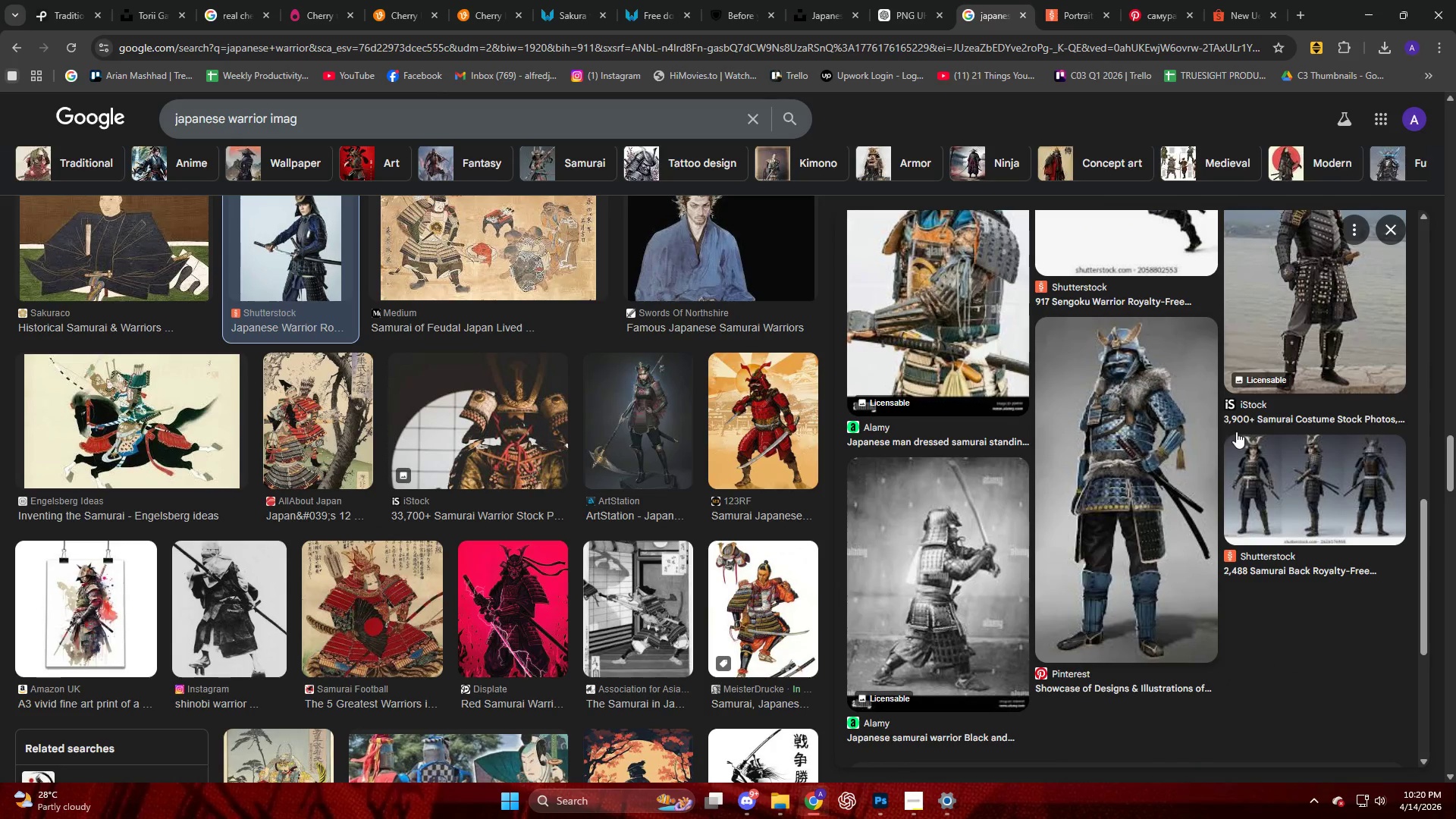 
left_click([1361, 470])
 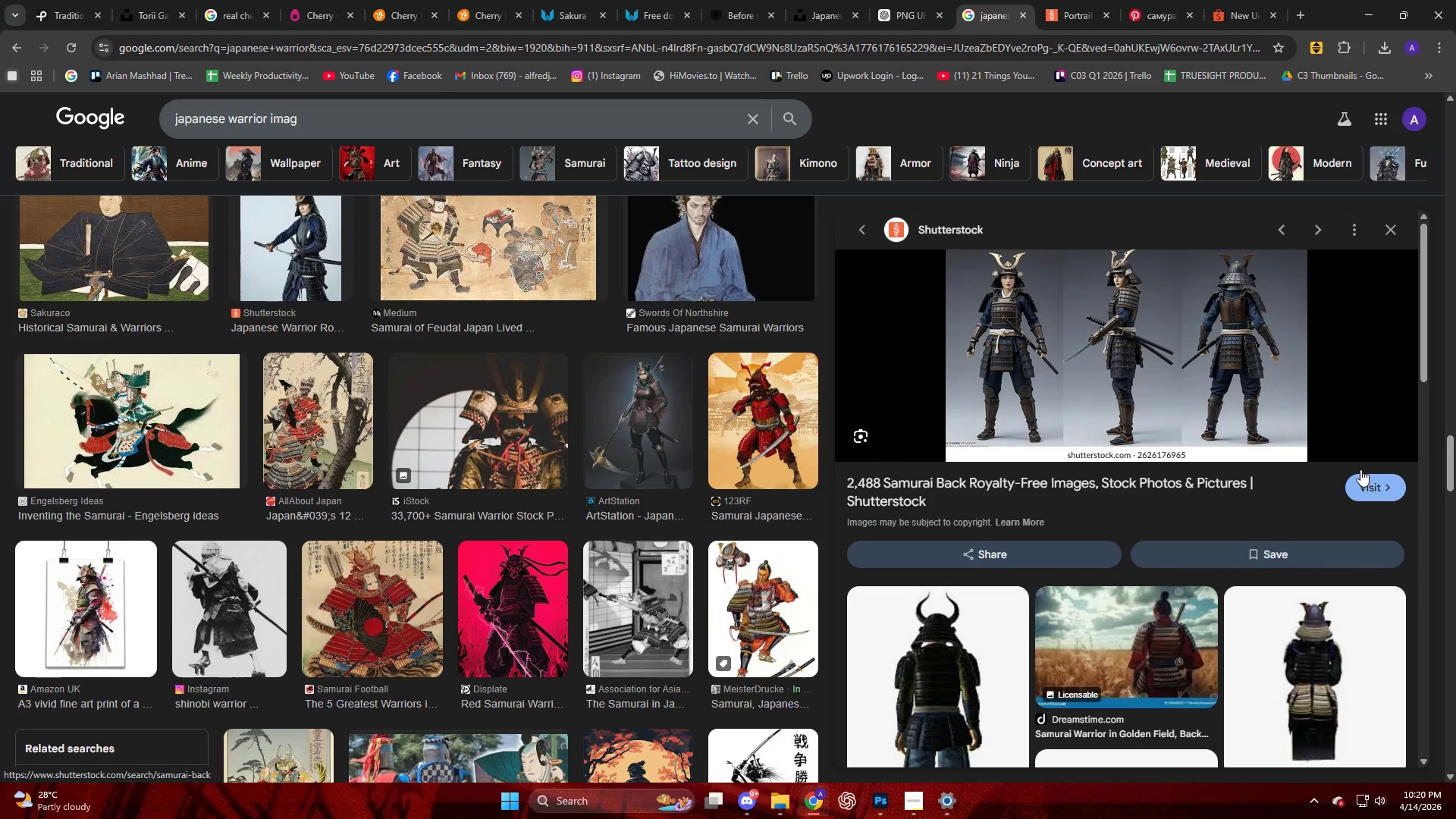 
scroll: coordinate [577, 425], scroll_direction: down, amount: 31.0
 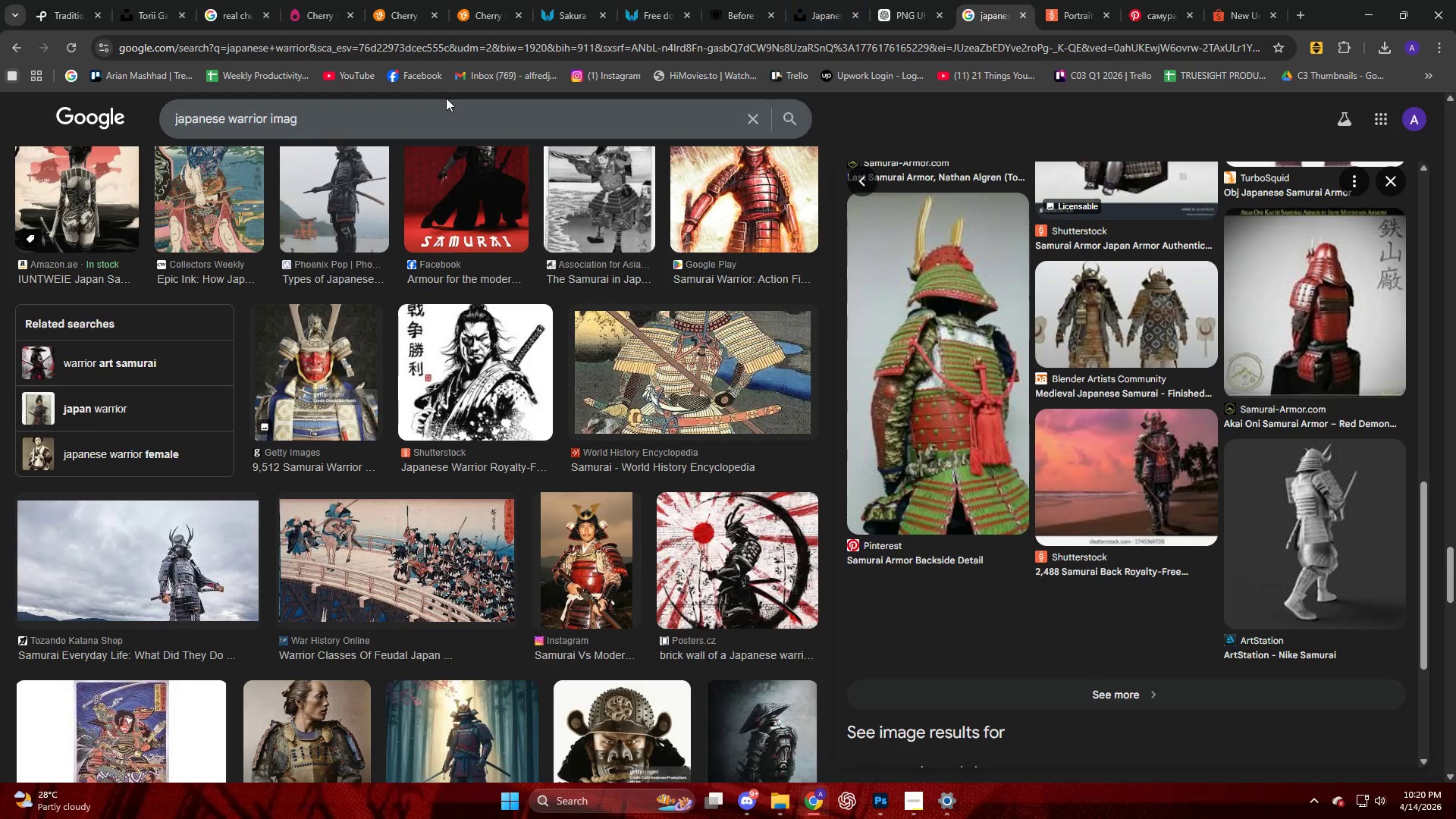 
wait(7.12)
 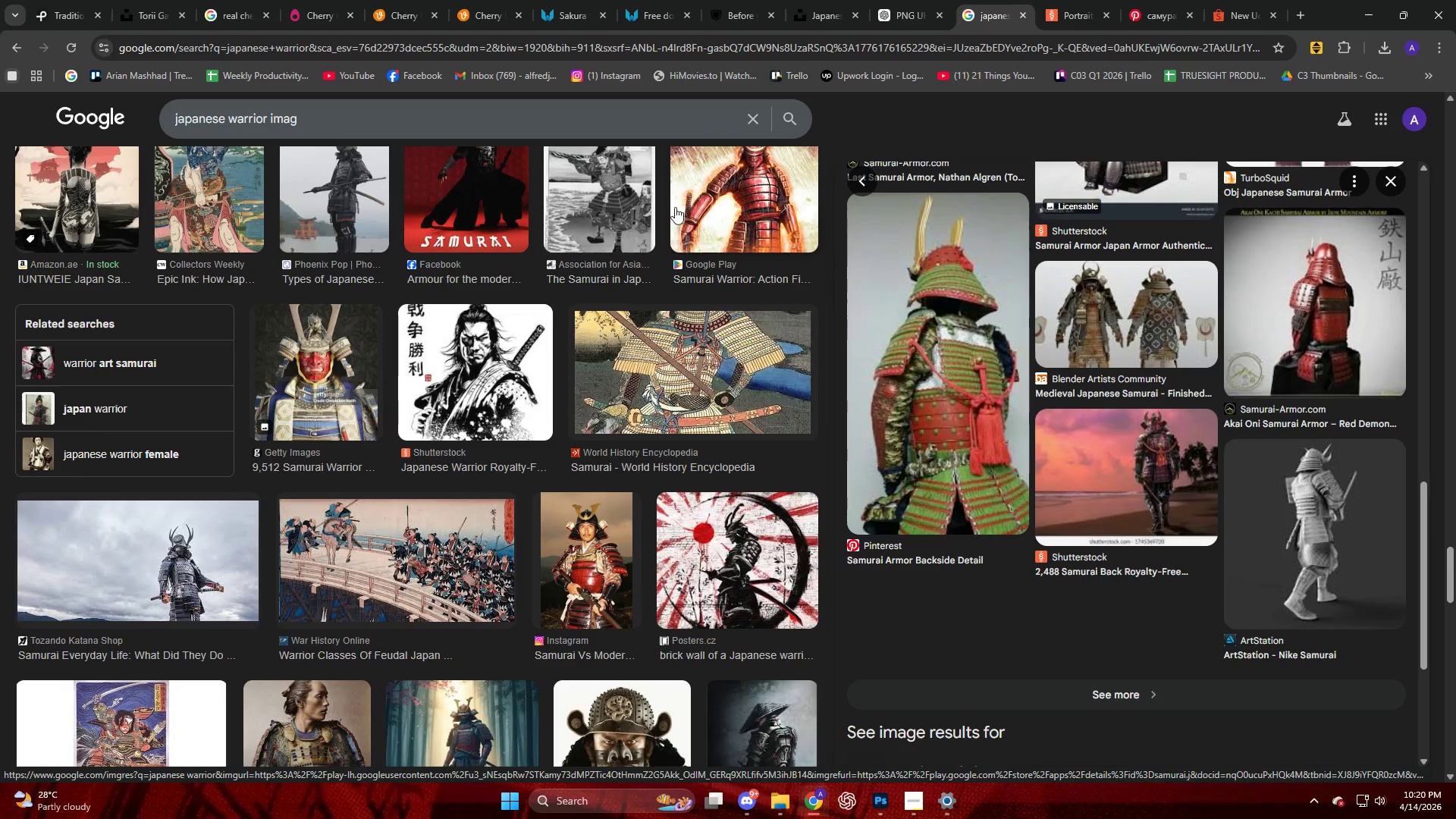 
mouse_move([243, 21])
 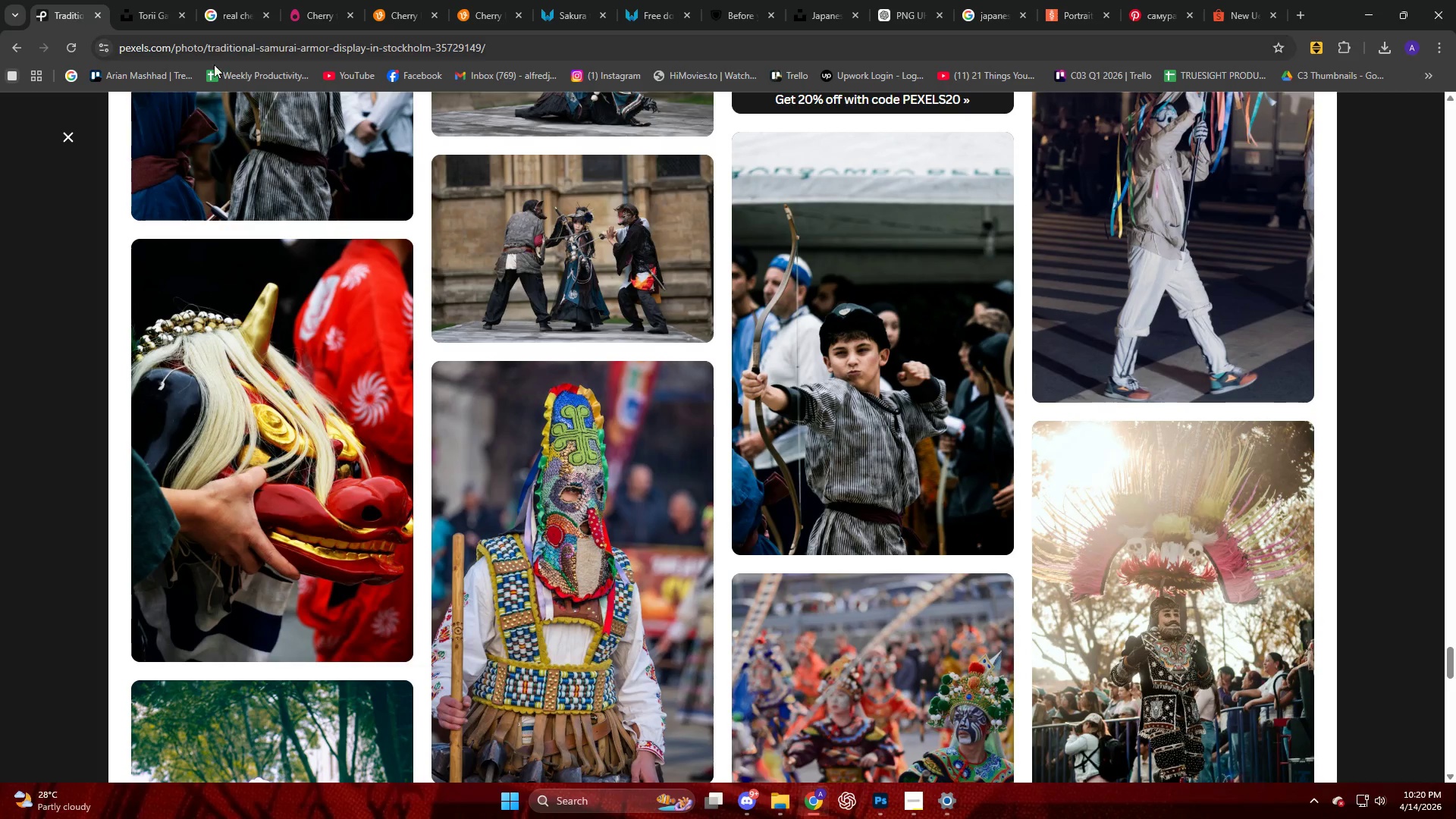 
scroll: coordinate [457, 162], scroll_direction: up, amount: 67.0
 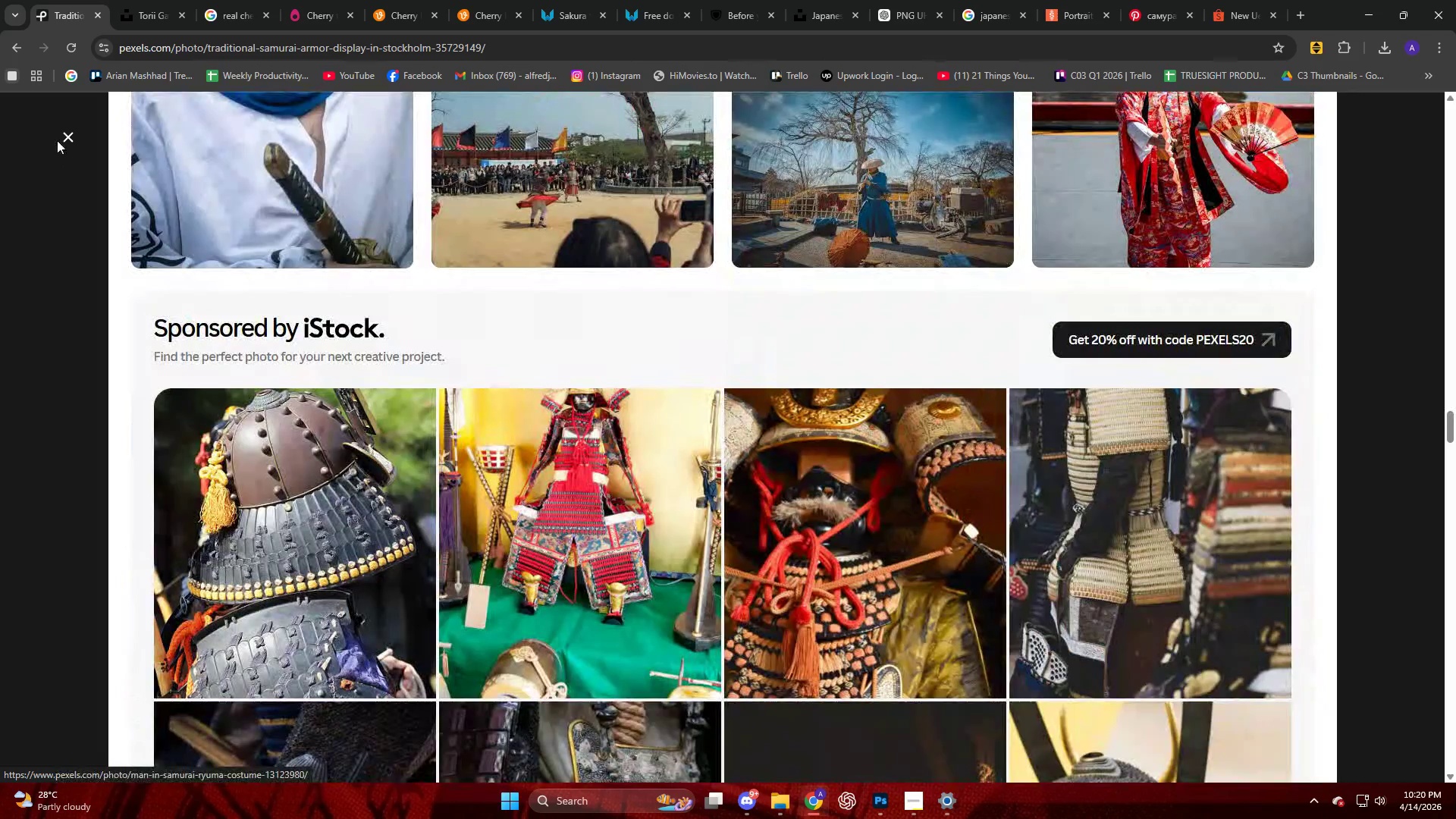 
left_click([58, 139])
 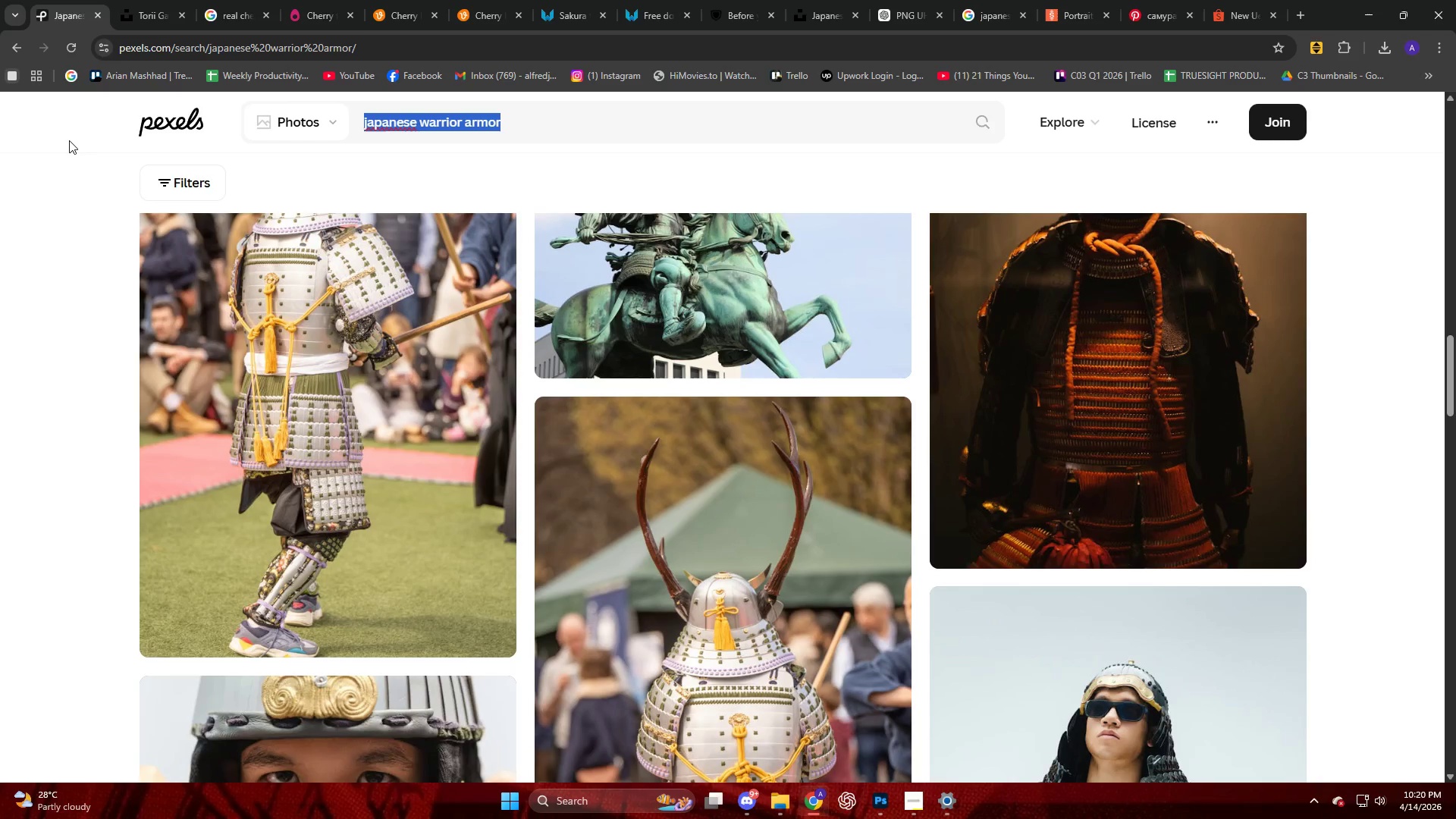 
type(grassy )
key(Backspace)
key(Backspace)
key(Backspace)
type(y)
key(Backspace)
type(s ground)
 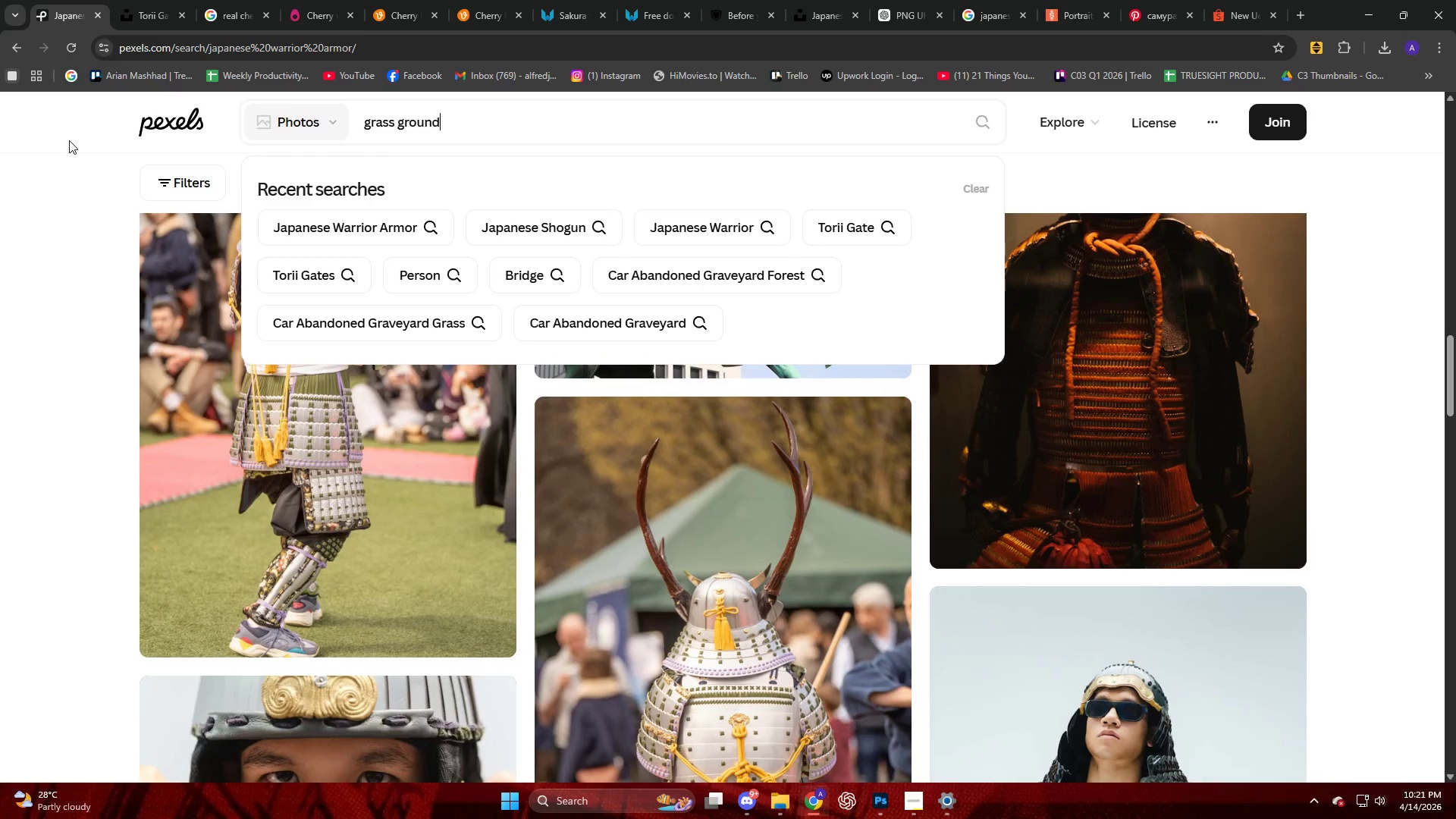 
key(Enter)
 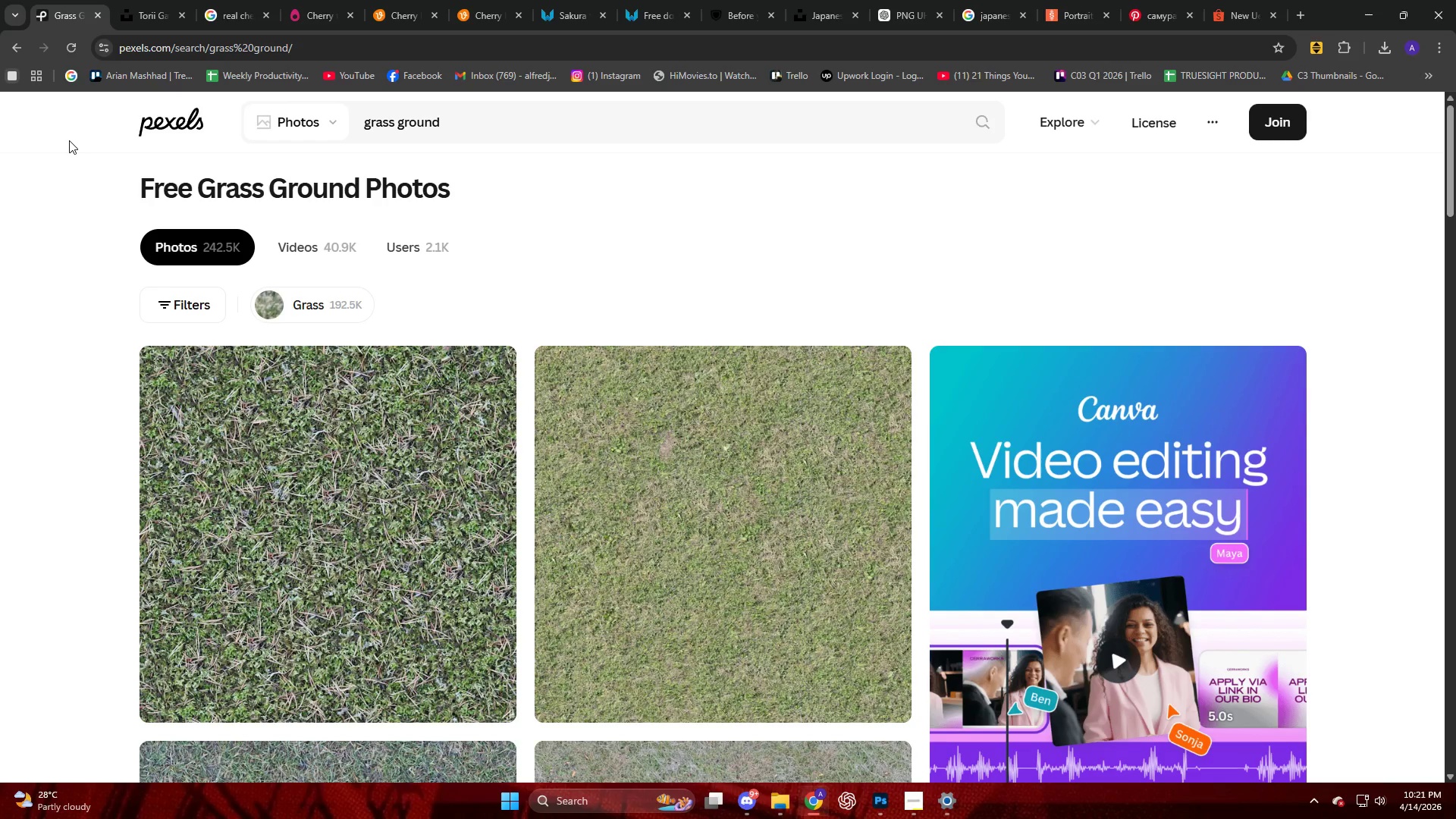 
scroll: coordinate [341, 455], scroll_direction: down, amount: 15.0
 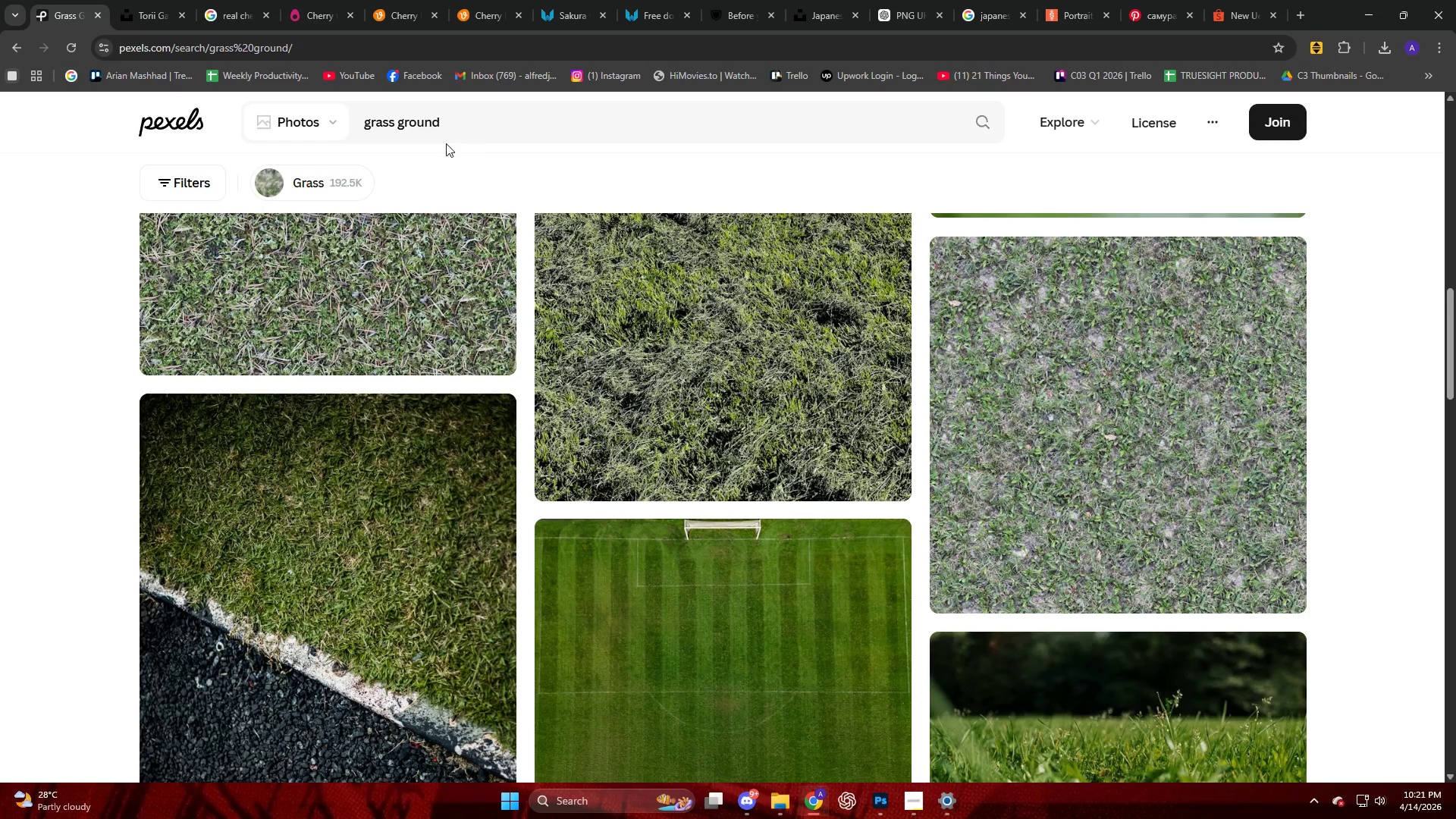 
left_click_drag(start_coordinate=[457, 123], to_coordinate=[341, 124])
 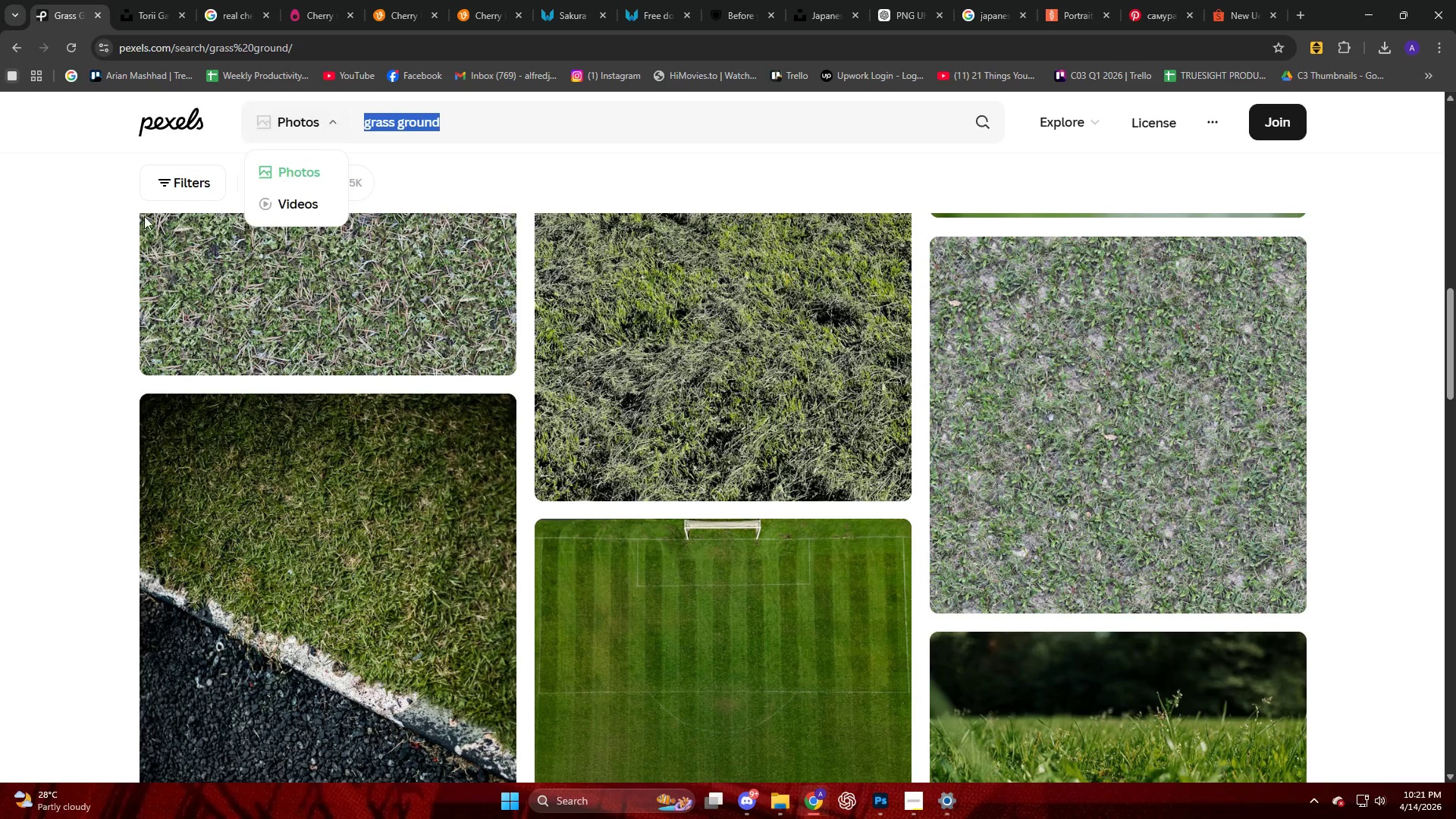 
scroll: coordinate [0, 262], scroll_direction: down, amount: 4.0
 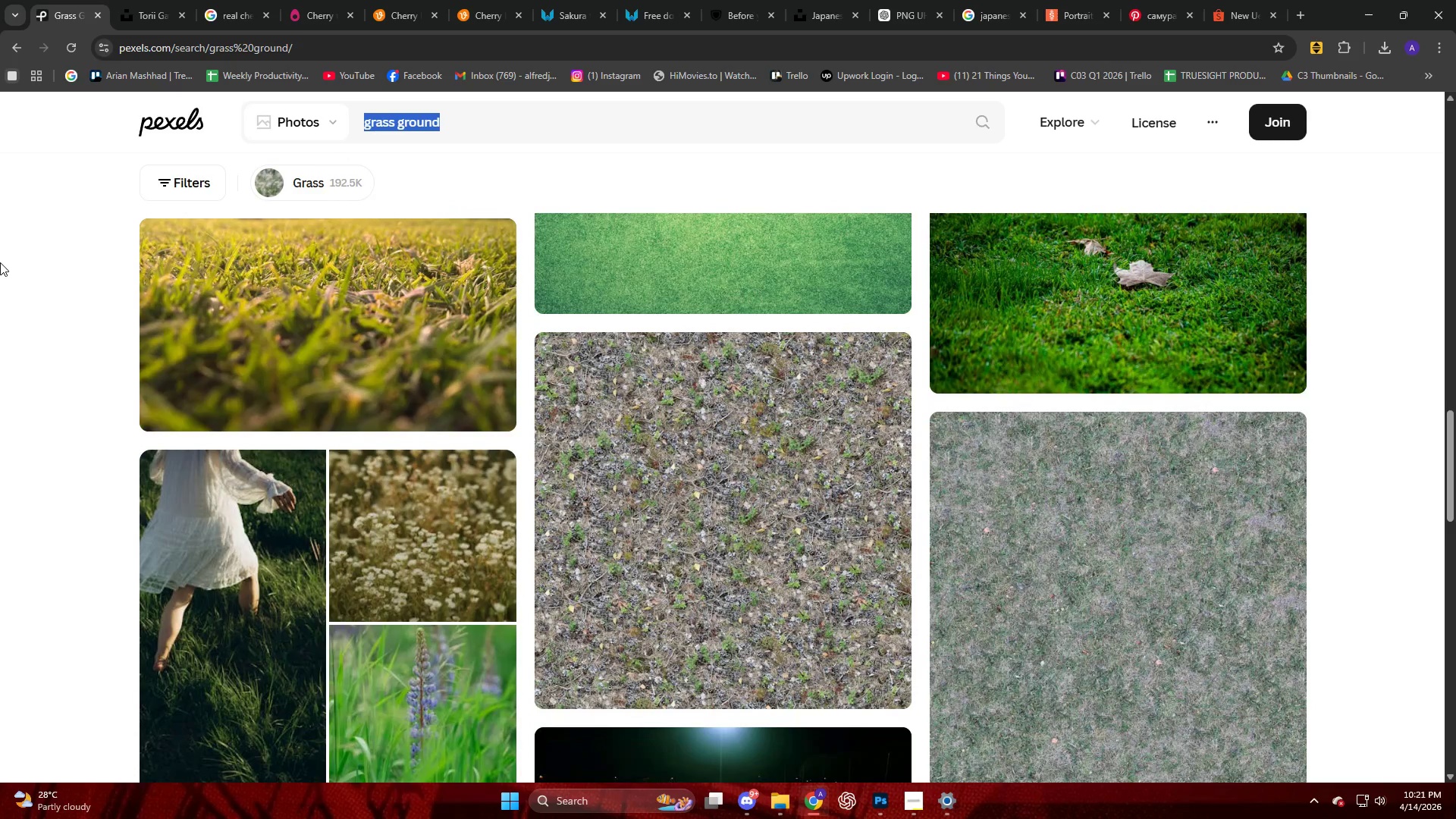 
type(grasst)
 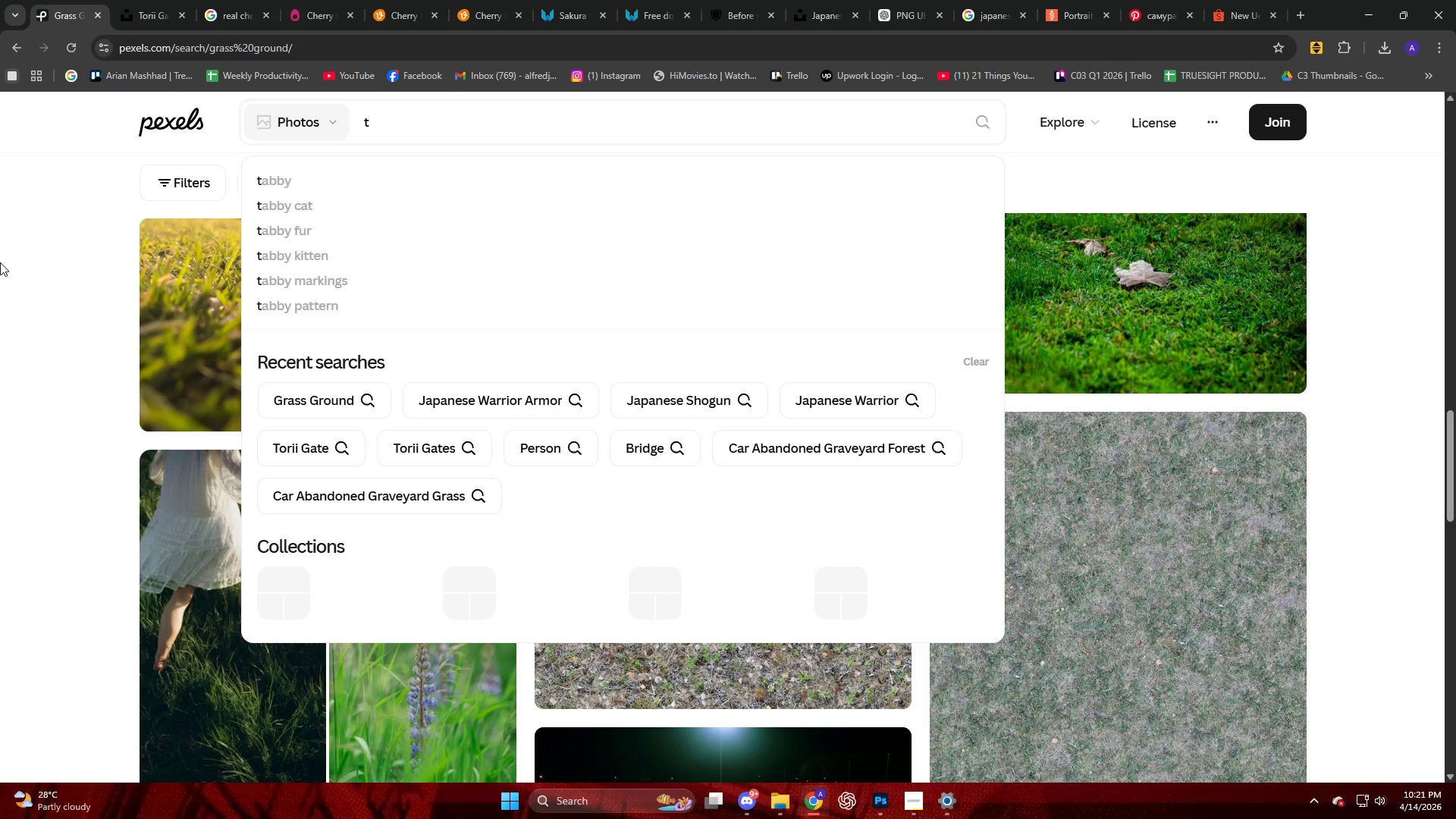 
hold_key(key=Backspace, duration=0.7)
 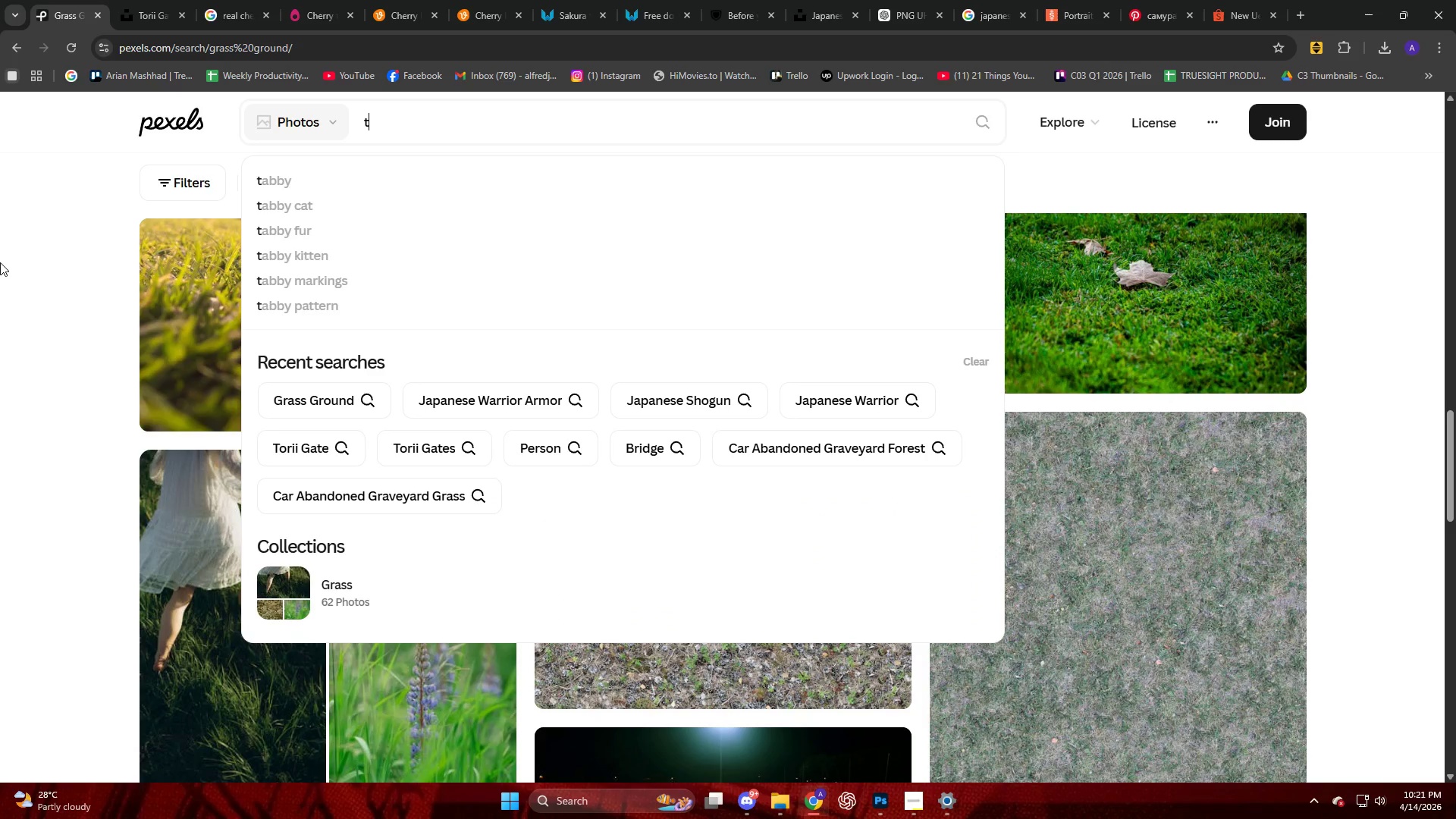 
key(Backspace)
type(ground)
 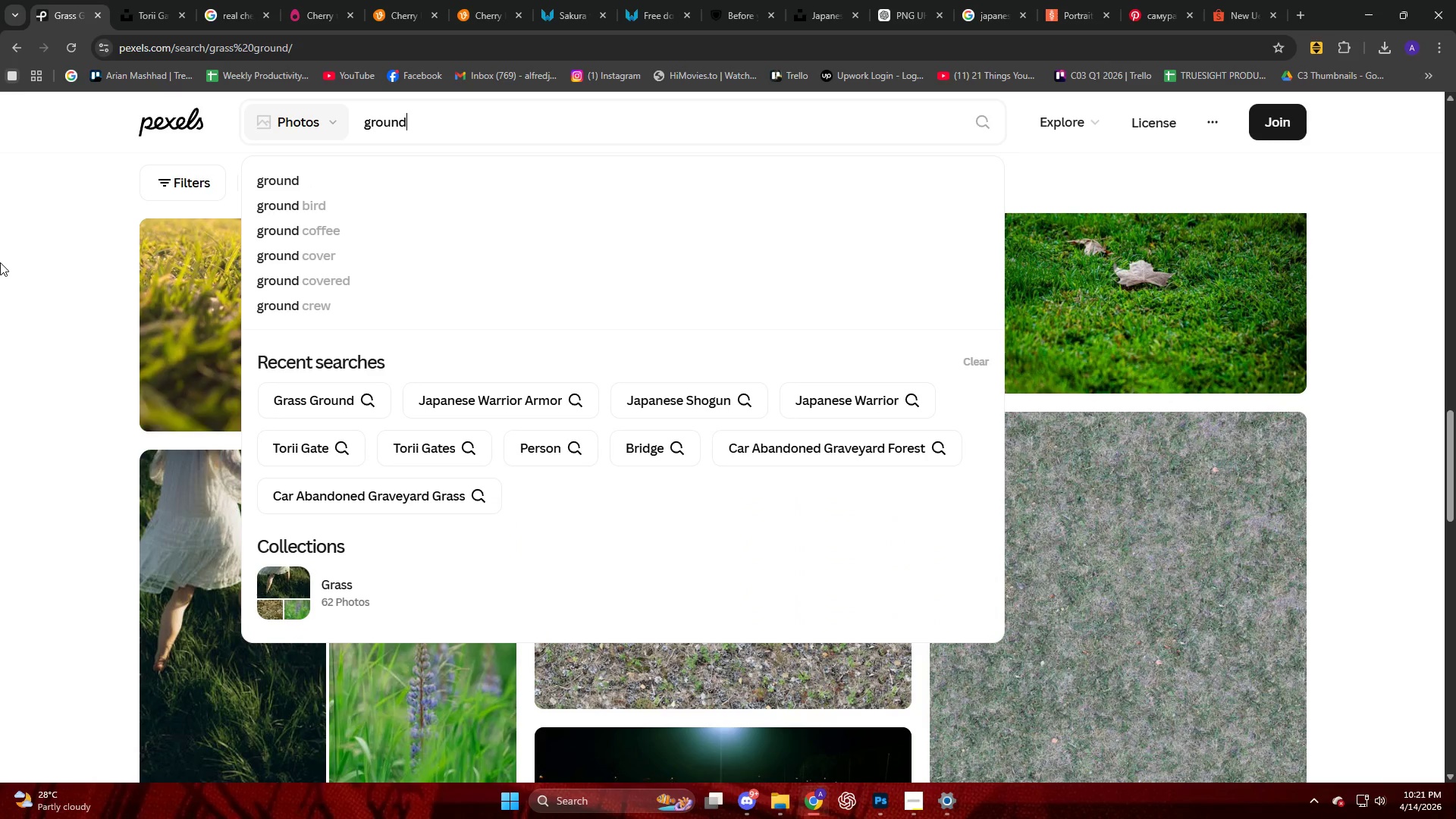 
key(Enter)
 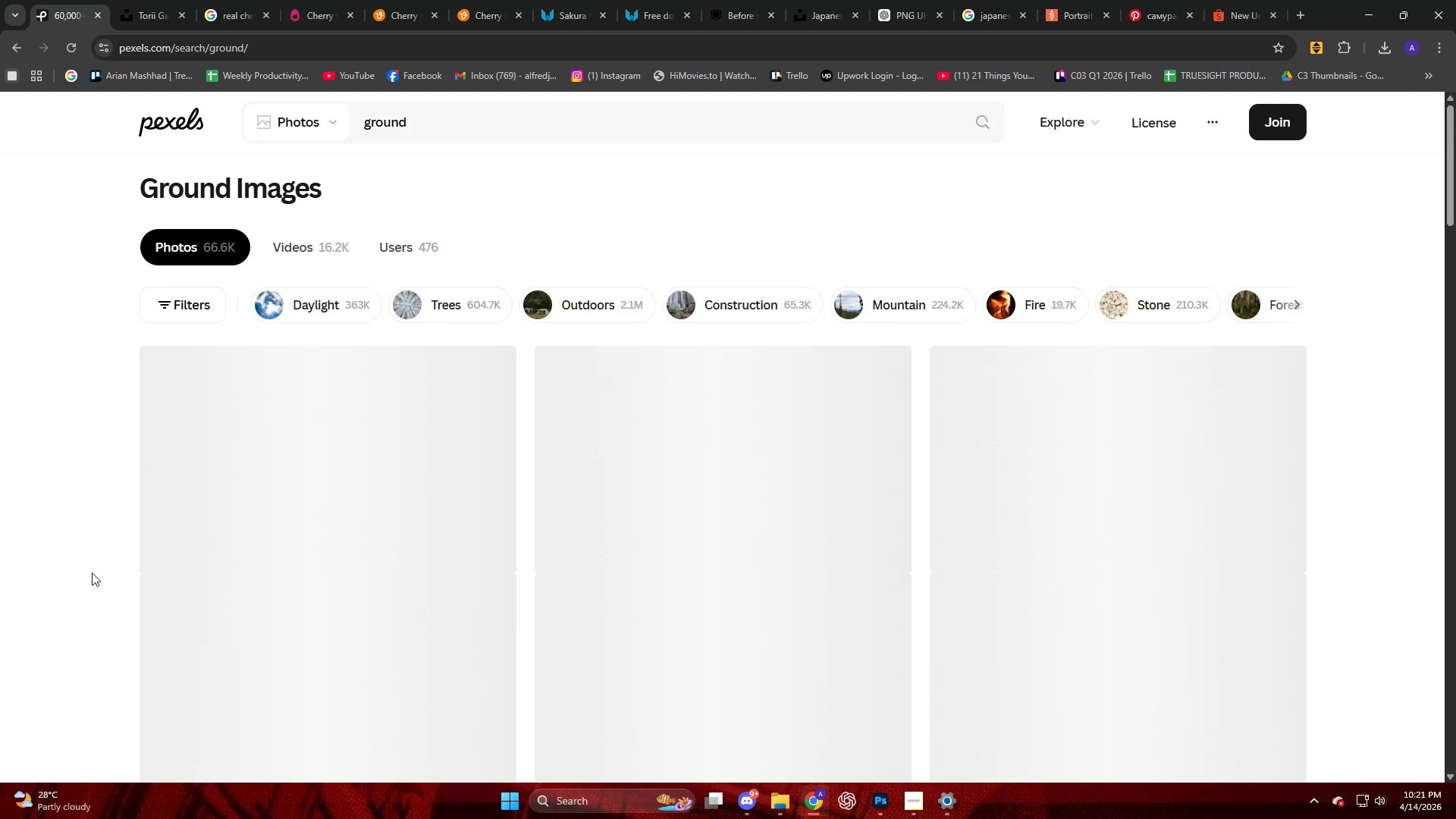 
scroll: coordinate [5, 370], scroll_direction: down, amount: 23.0
 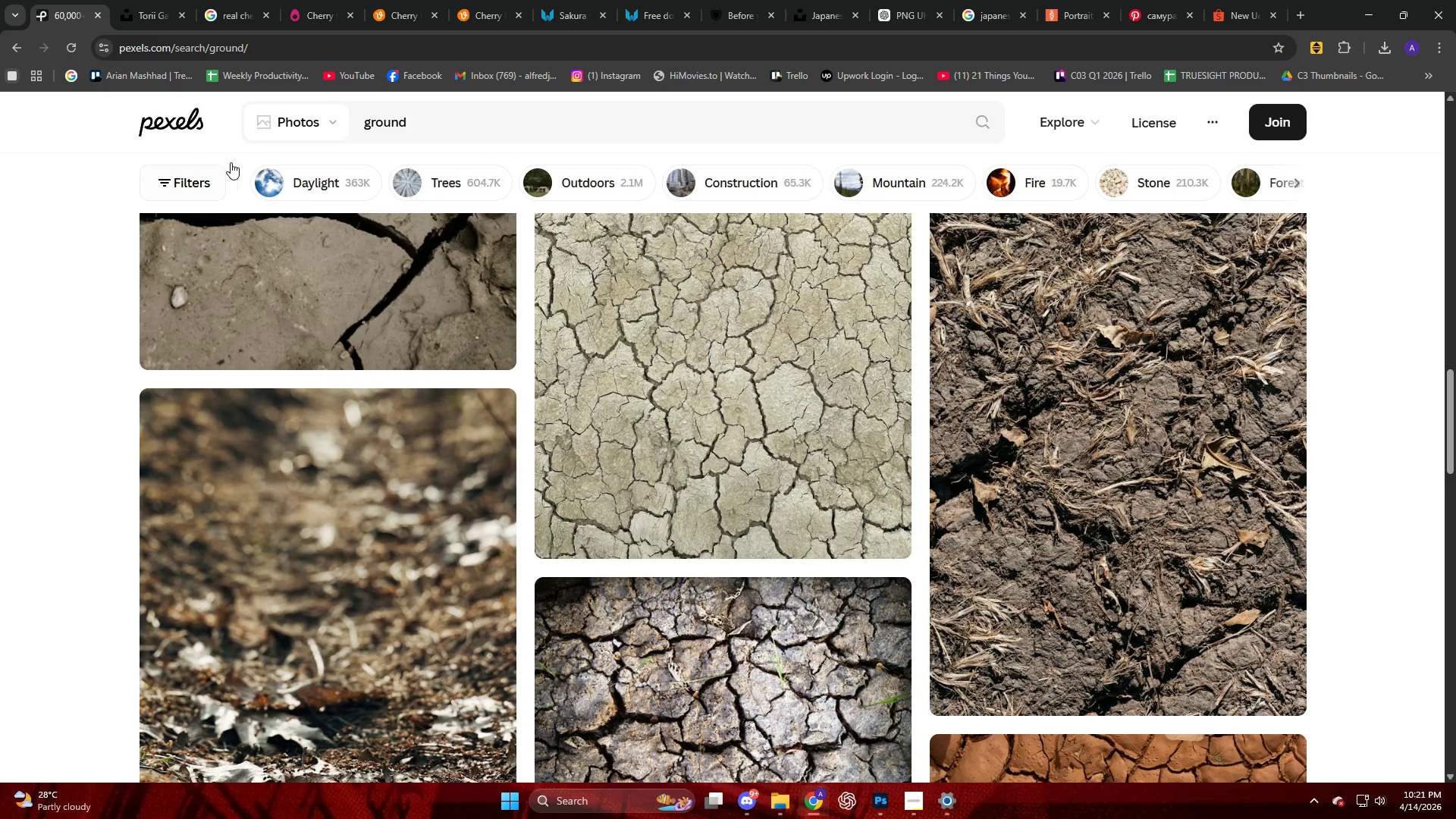 
left_click([467, 127])
 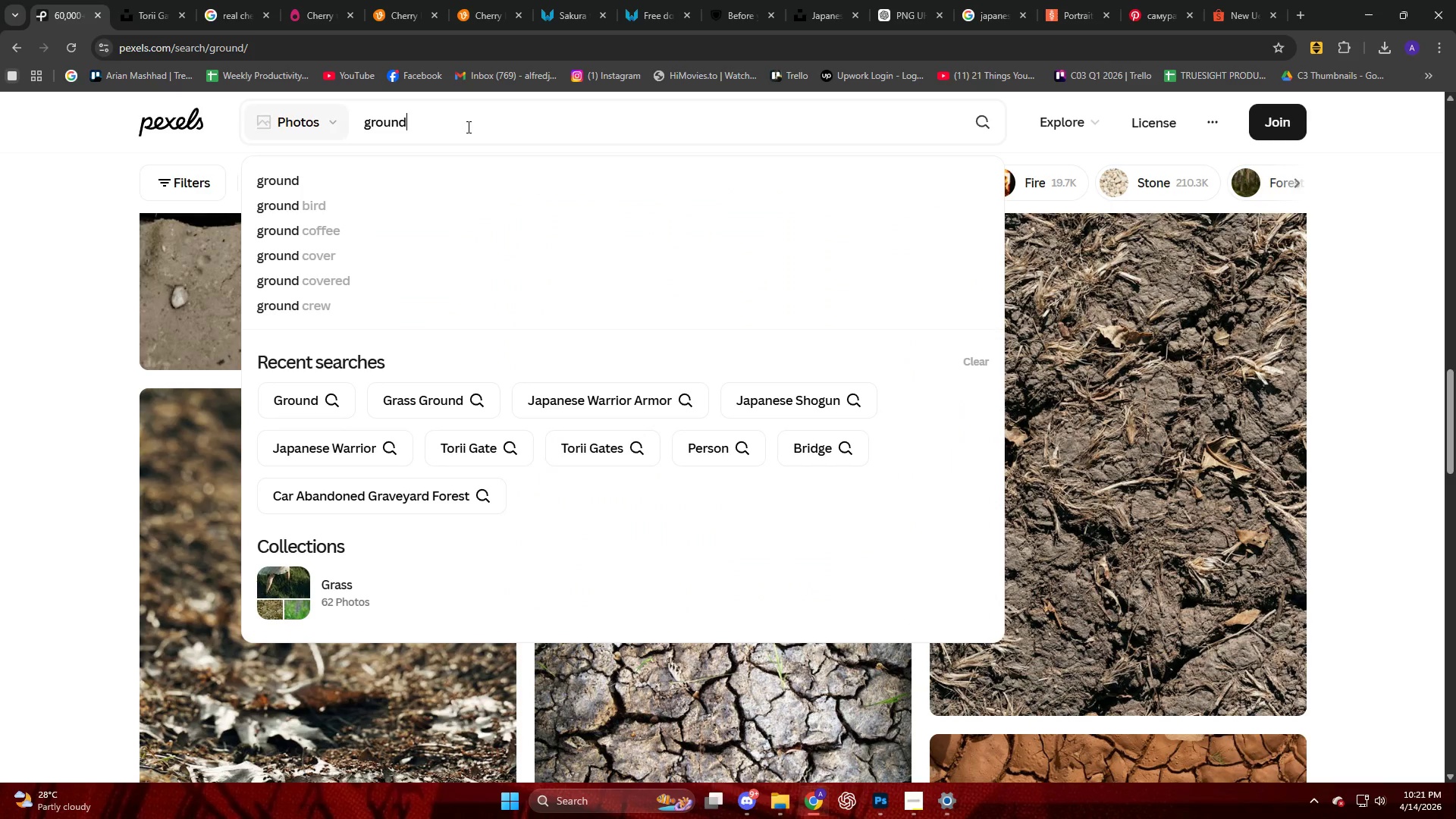 
key(Space)
 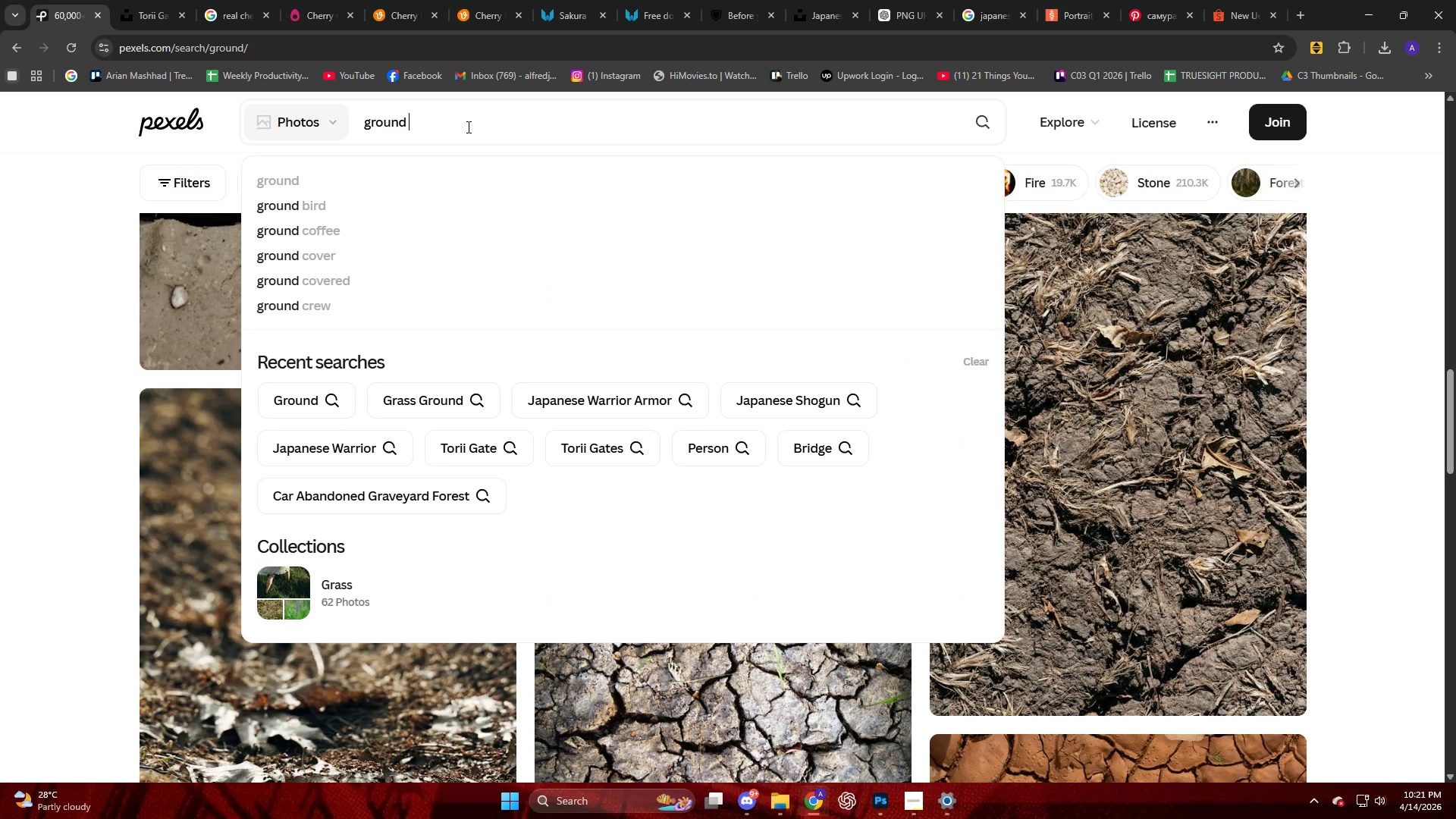 
hold_key(key=Backspace, duration=0.84)
 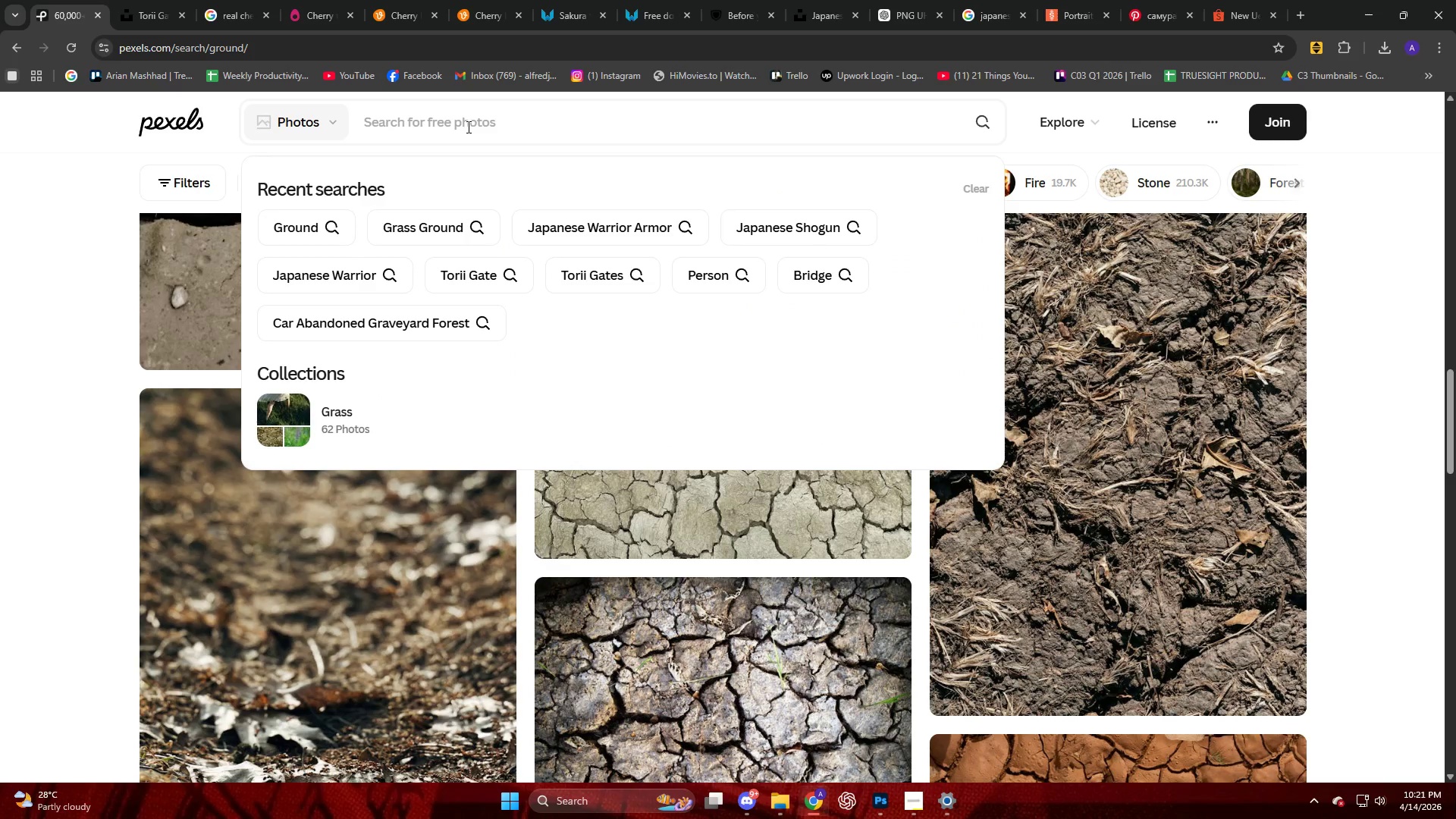 
left_click([0, 473])
 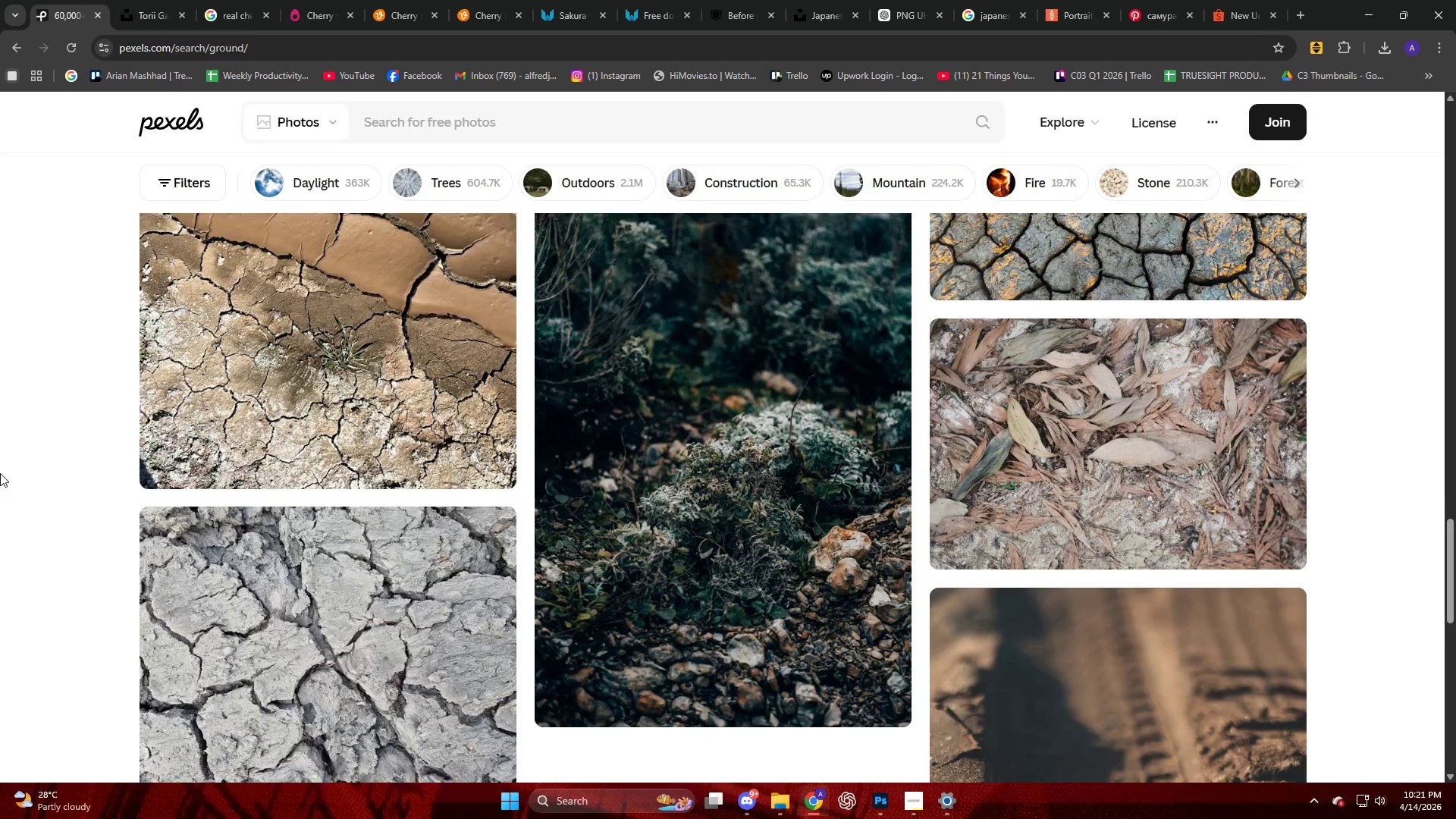 
scroll: coordinate [20, 363], scroll_direction: down, amount: 83.0
 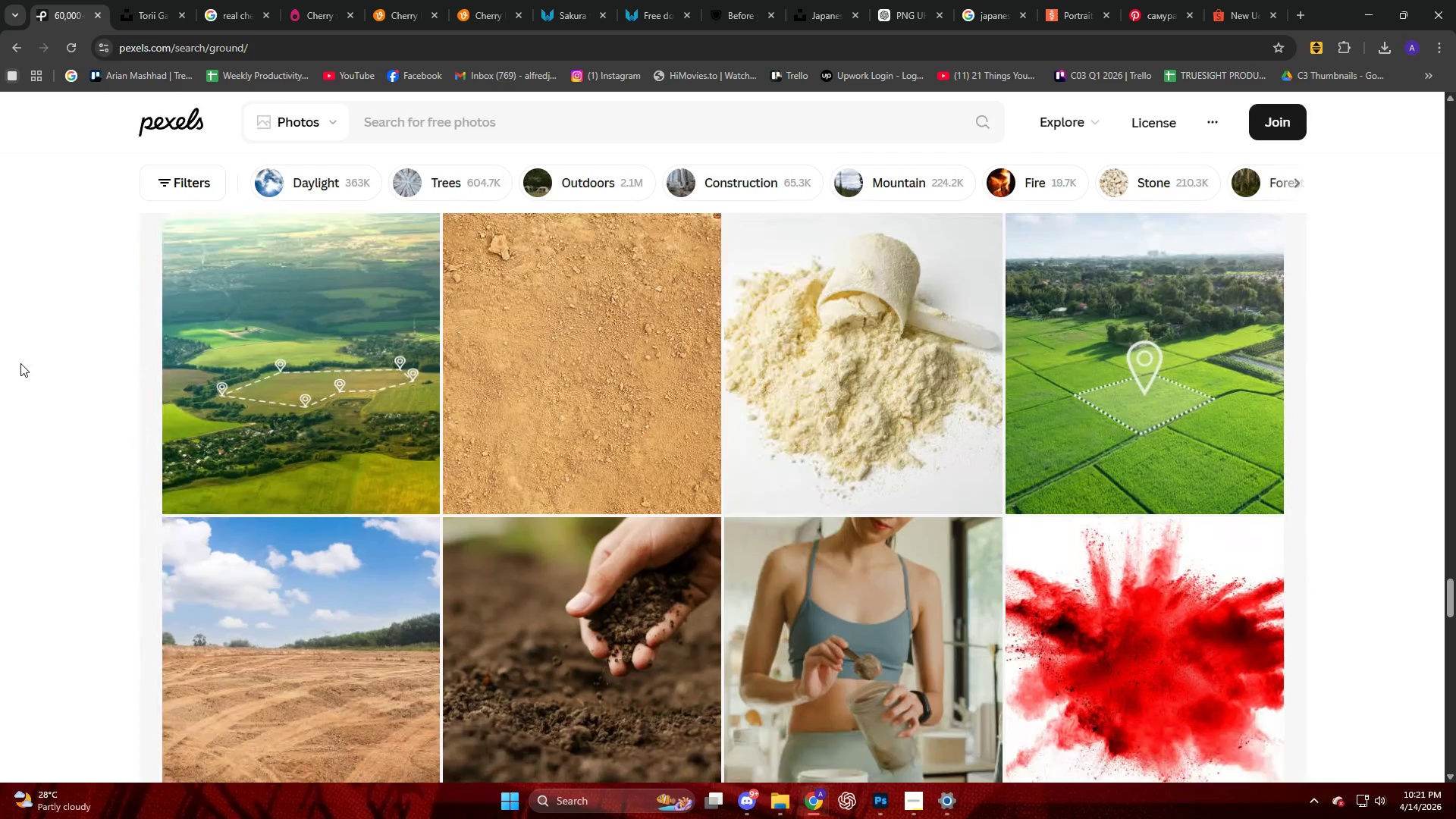 
scroll: coordinate [18, 363], scroll_direction: down, amount: 5.0
 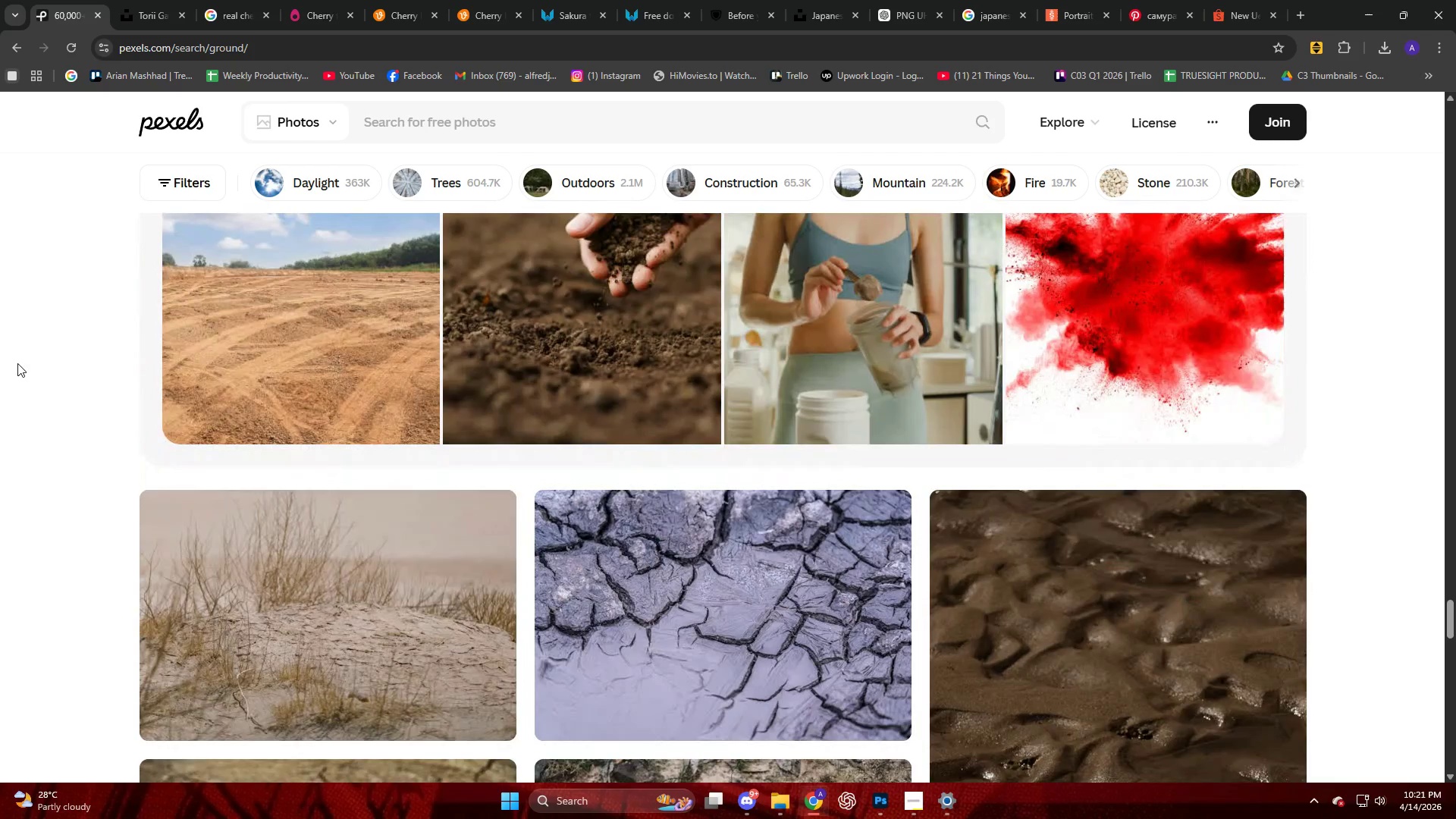 
scroll: coordinate [17, 363], scroll_direction: up, amount: 3.0
 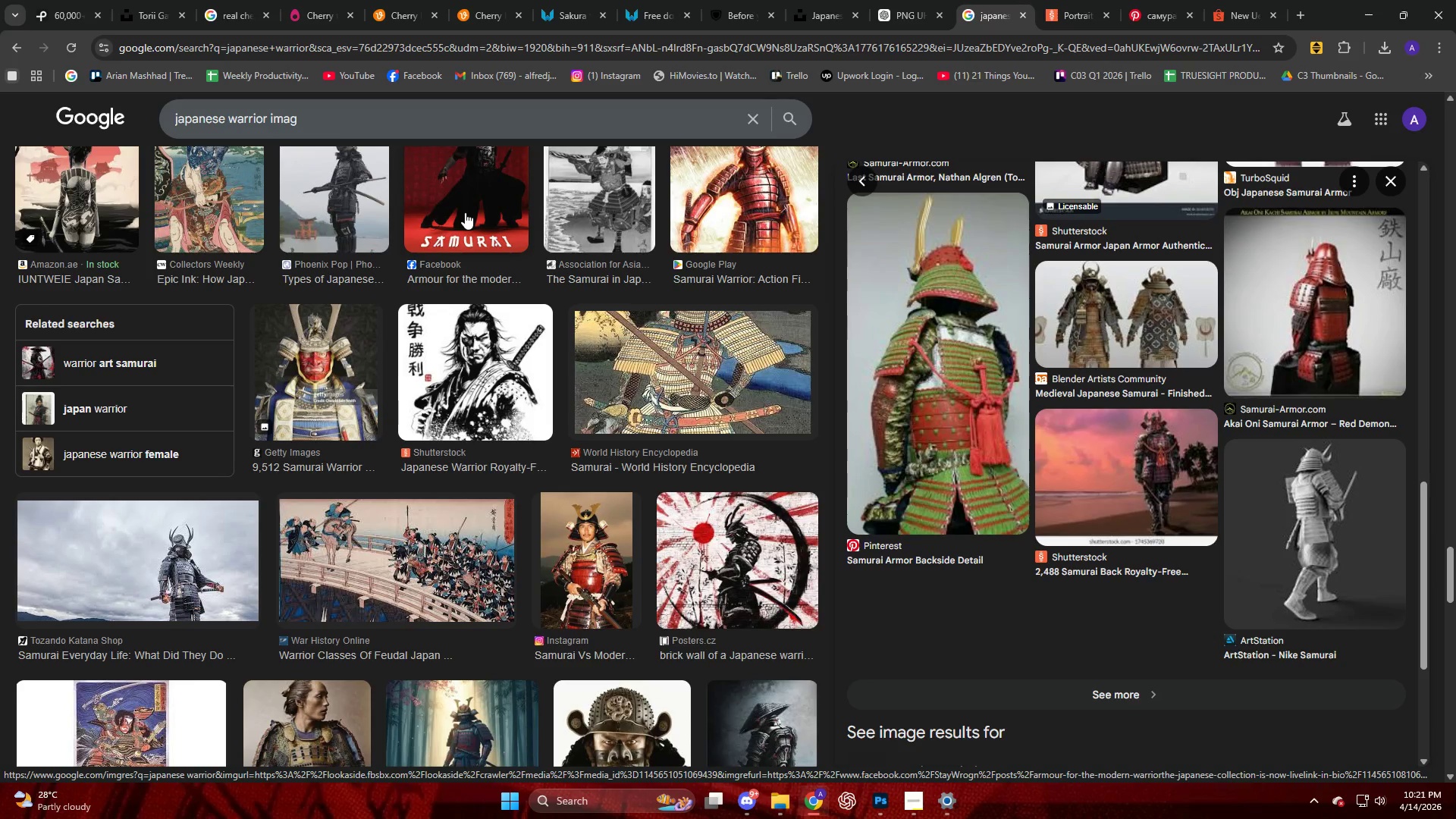 
wait(5.79)
 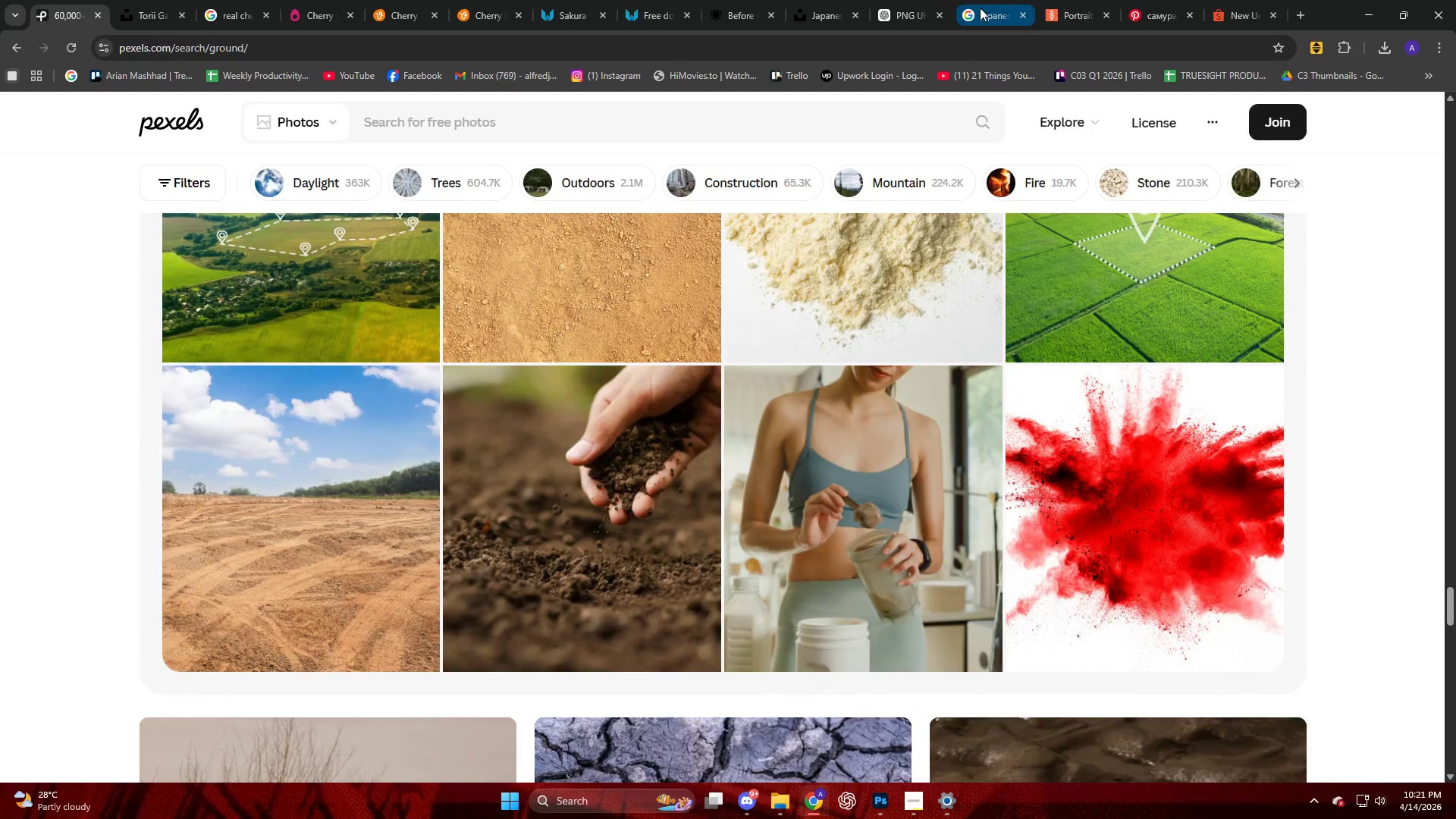 
left_click([899, 11])
 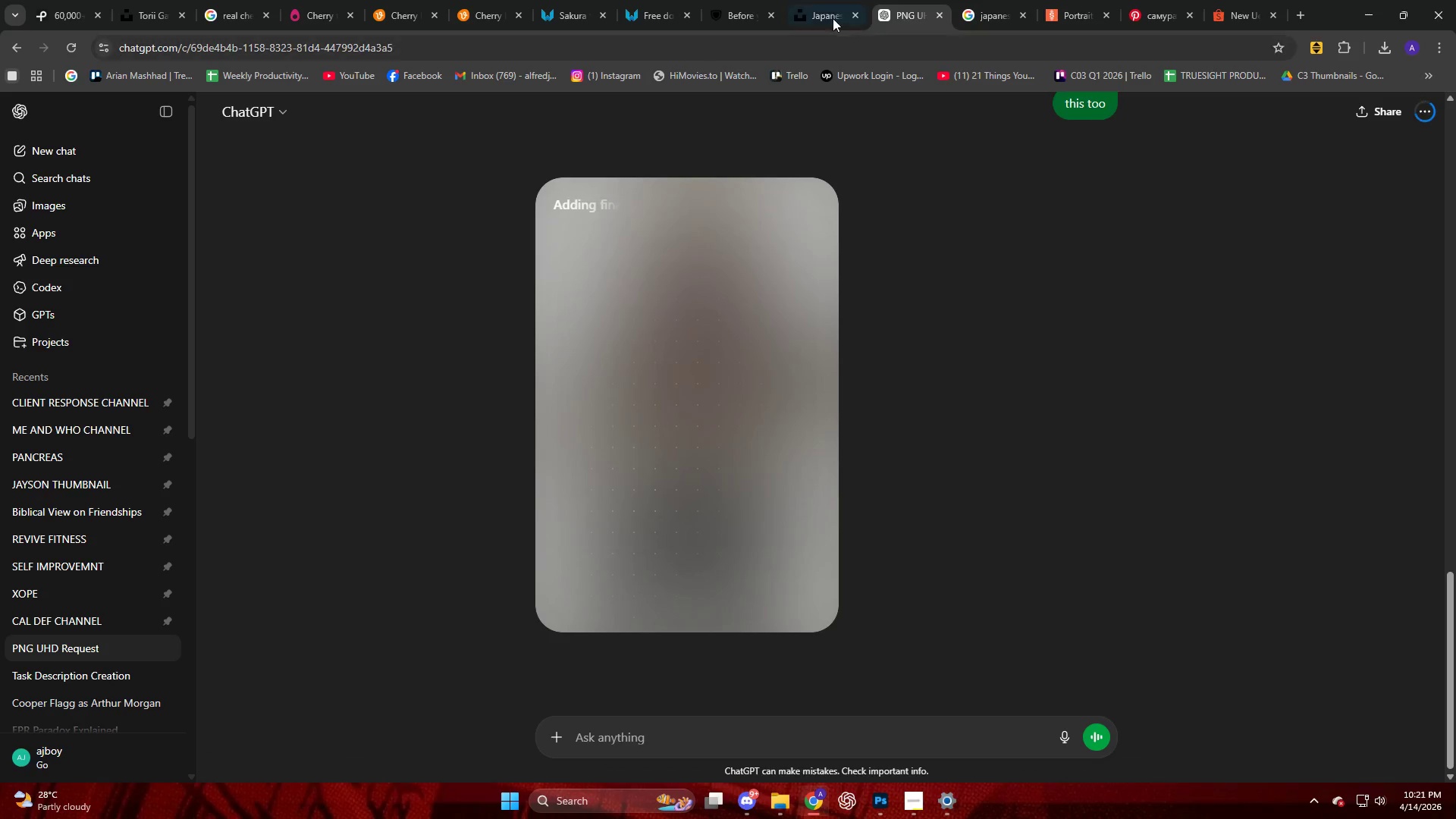 
left_click([824, 10])
 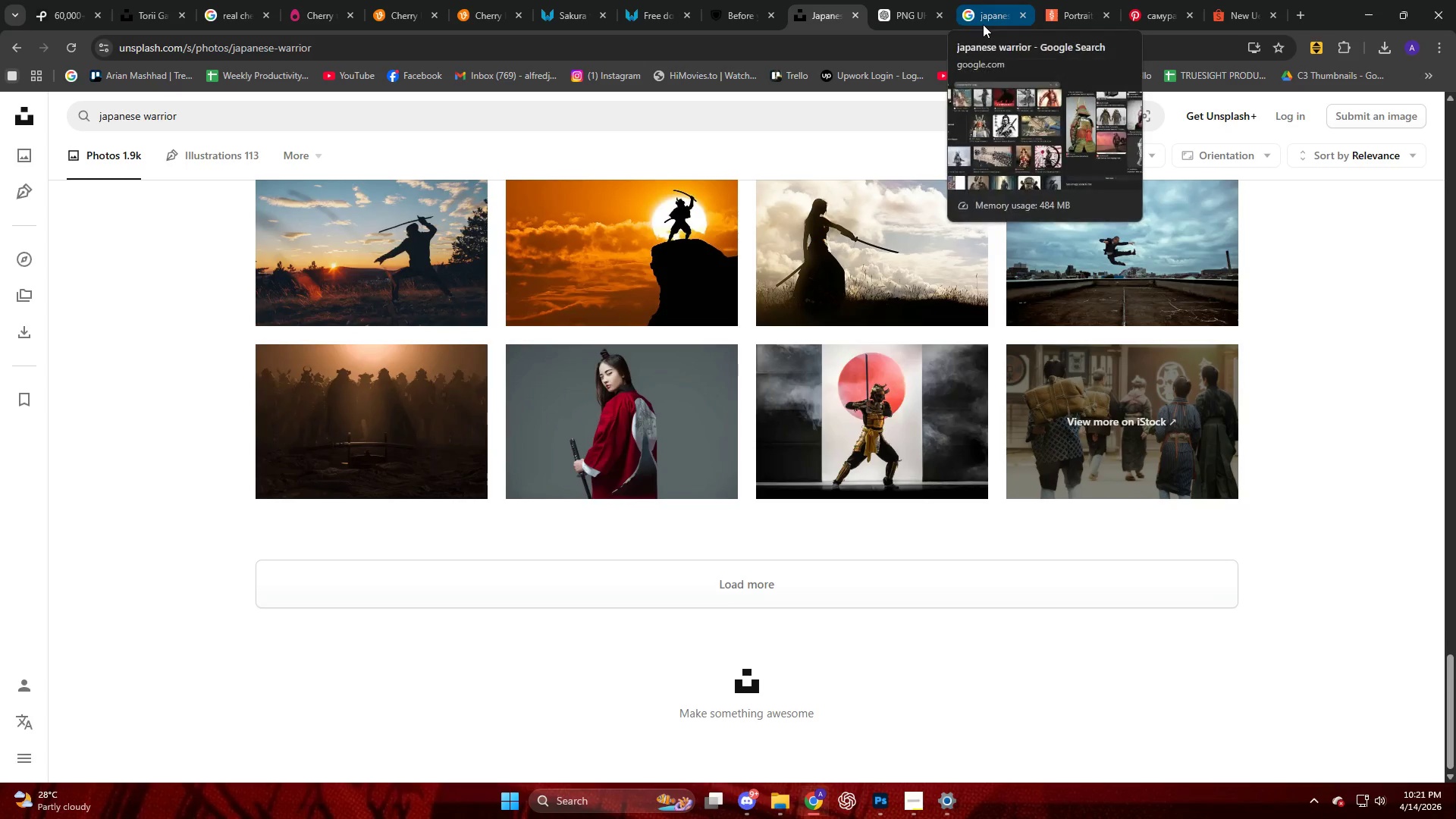 
left_click([983, 24])
 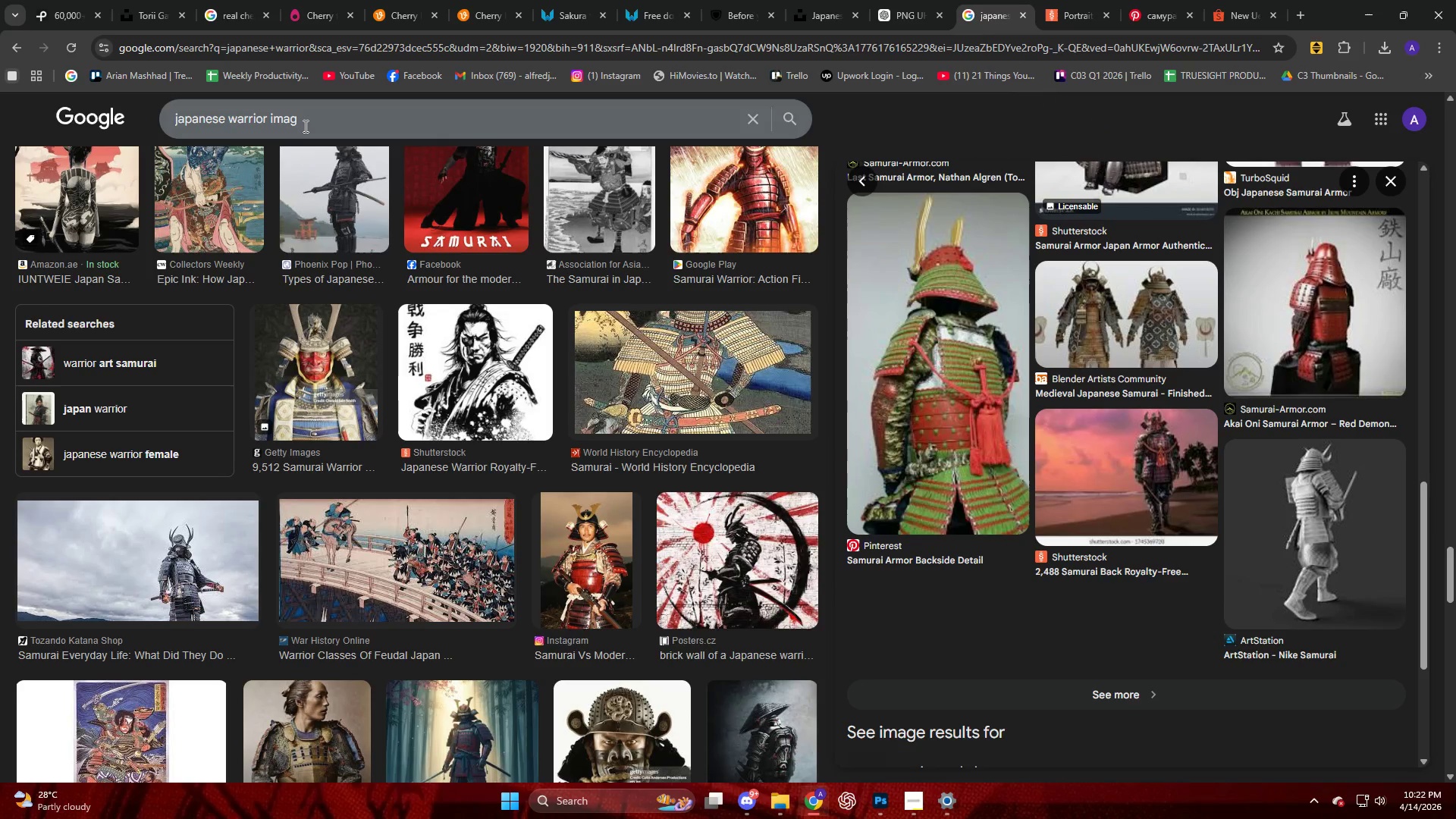 
left_click_drag(start_coordinate=[305, 126], to_coordinate=[38, 146])
 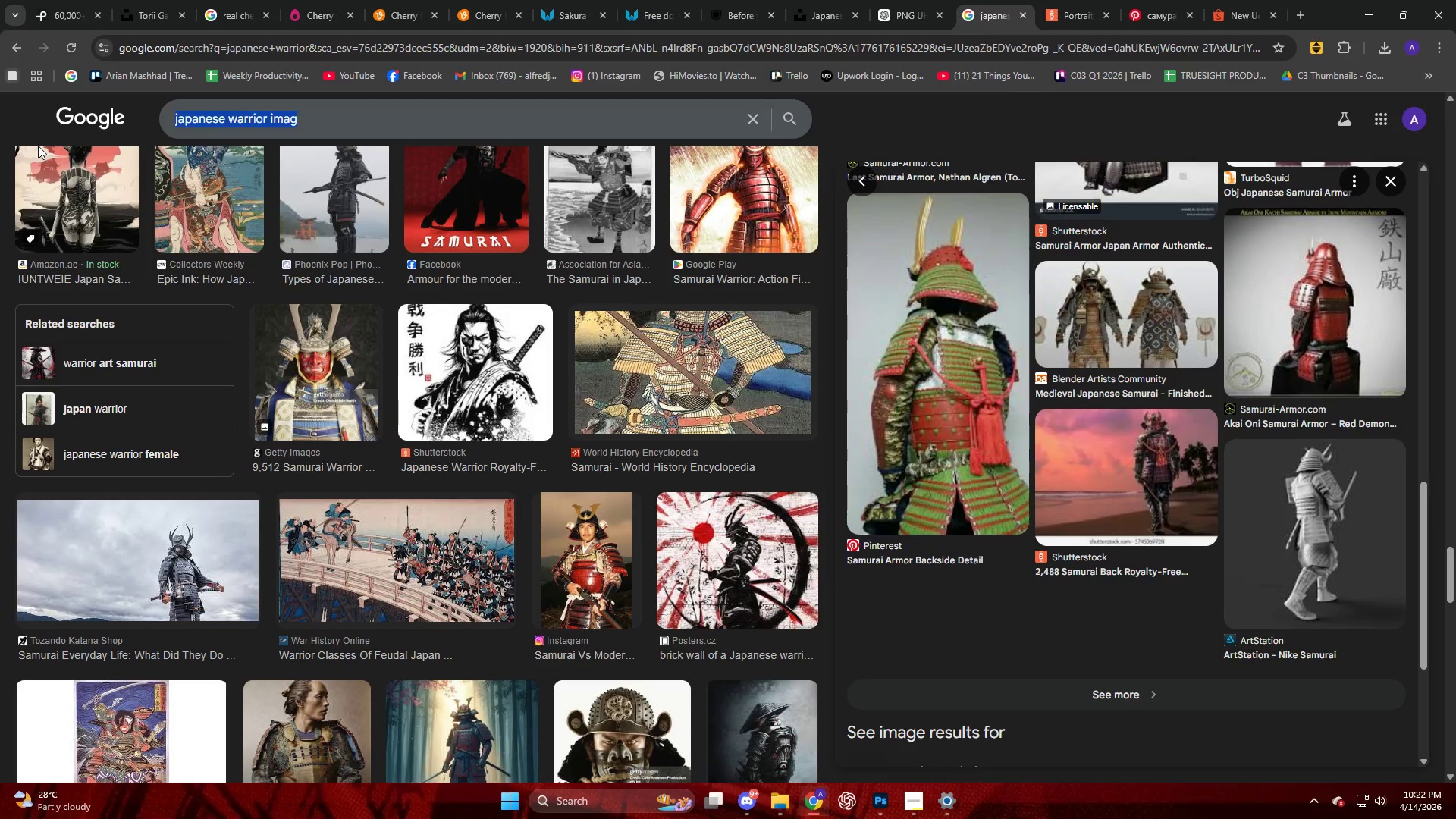 
type(grass land)
 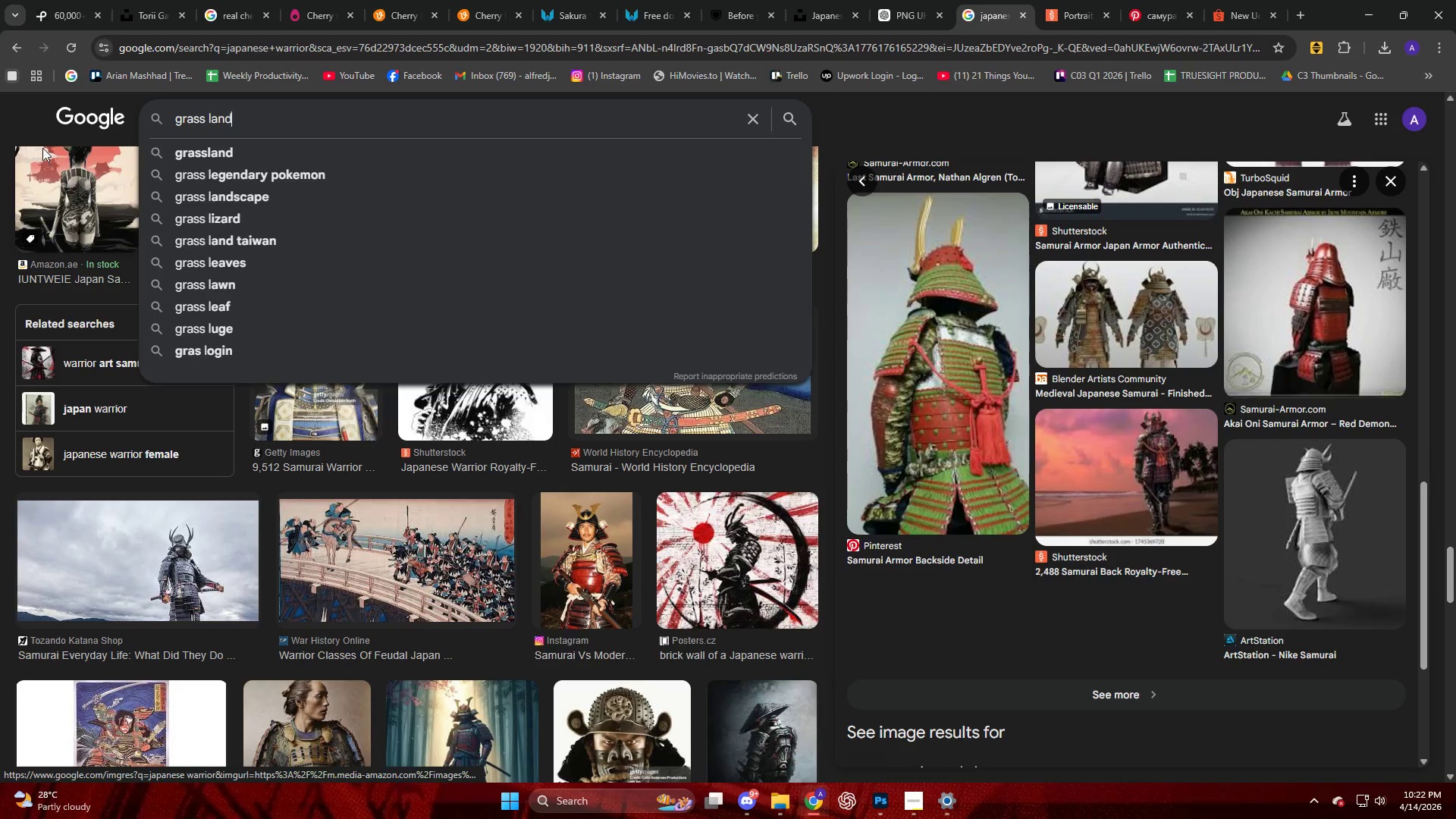 
key(Enter)
 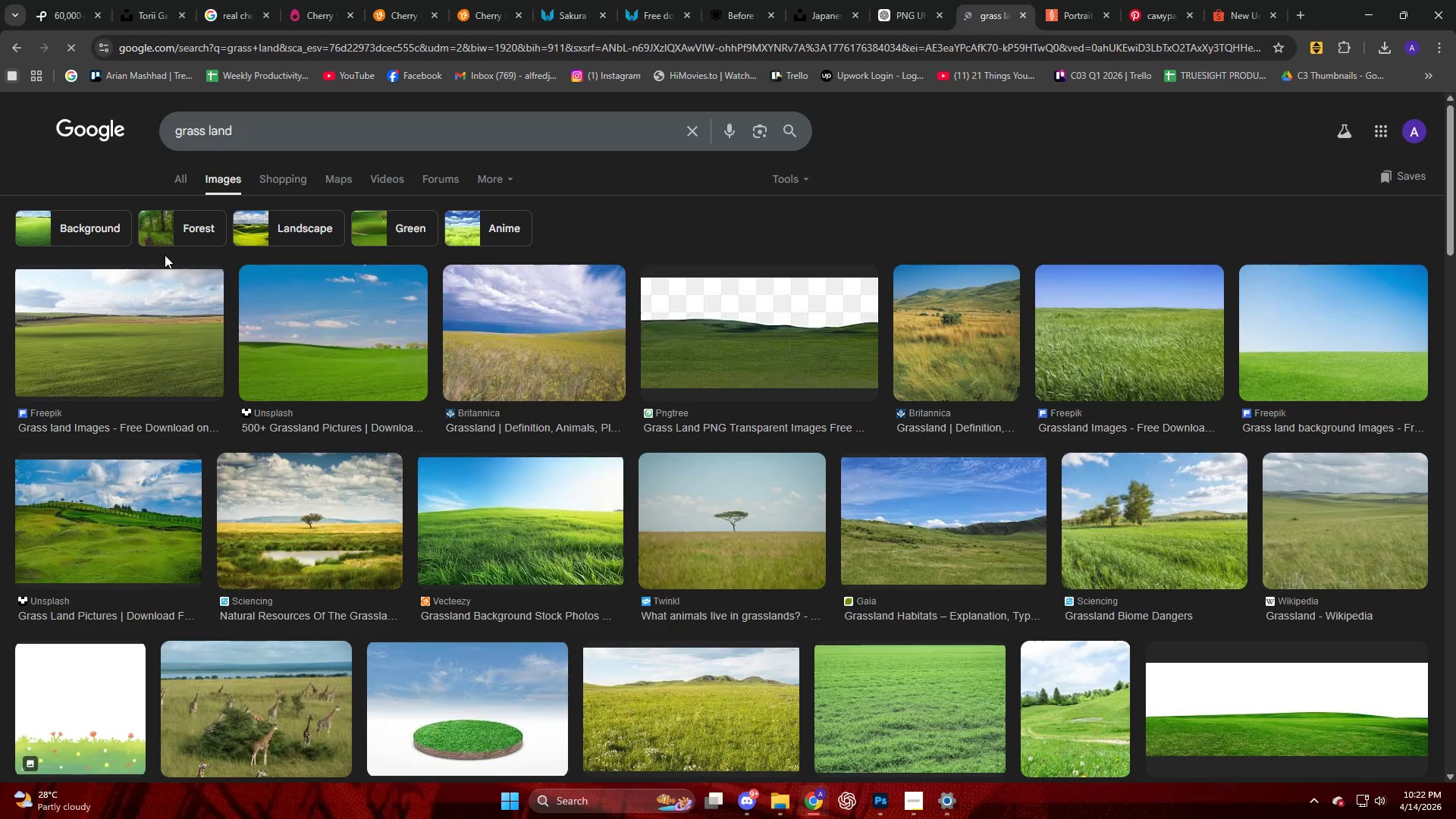 
scroll: coordinate [502, 413], scroll_direction: down, amount: 15.0
 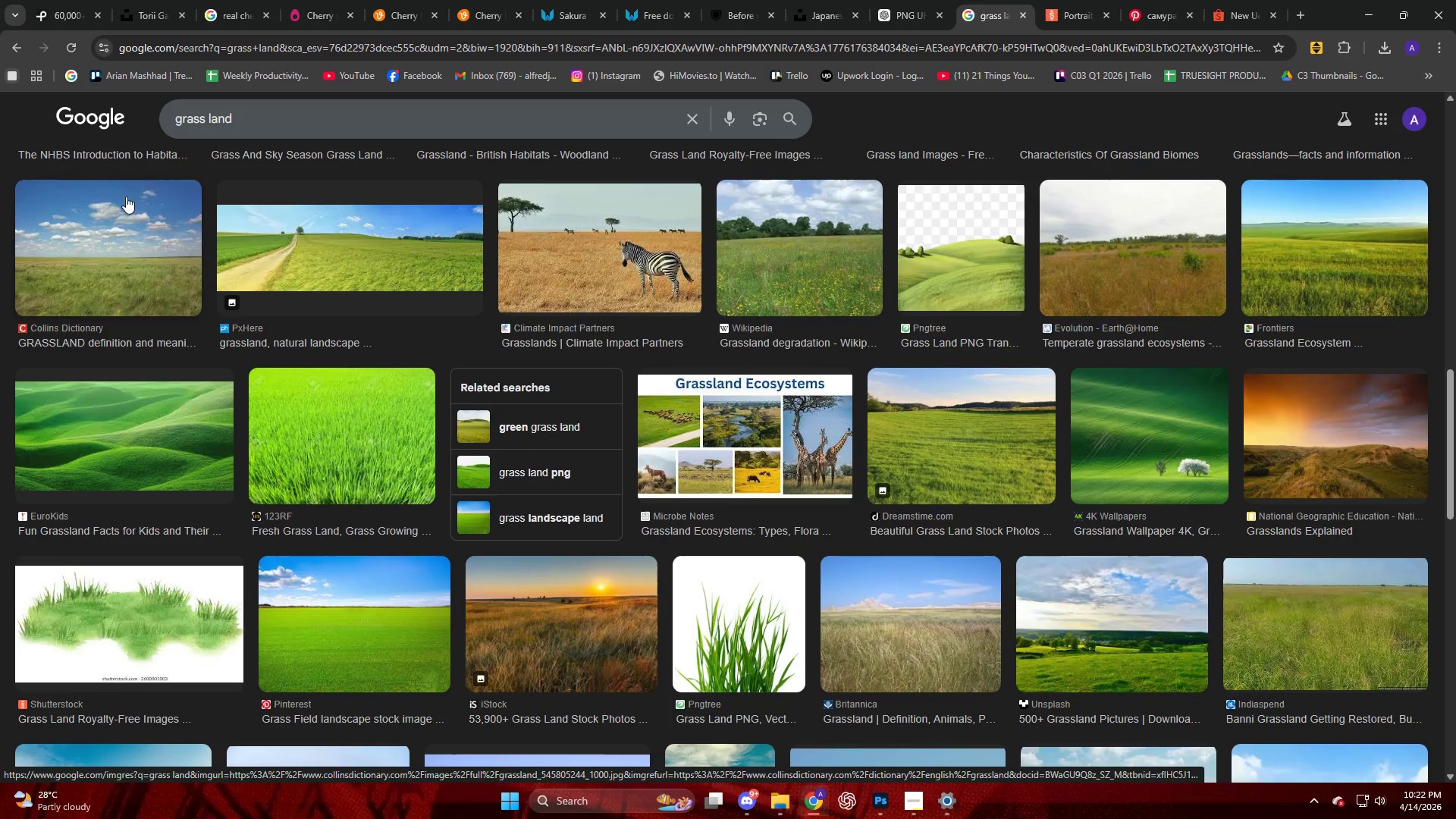 
left_click([253, 121])
 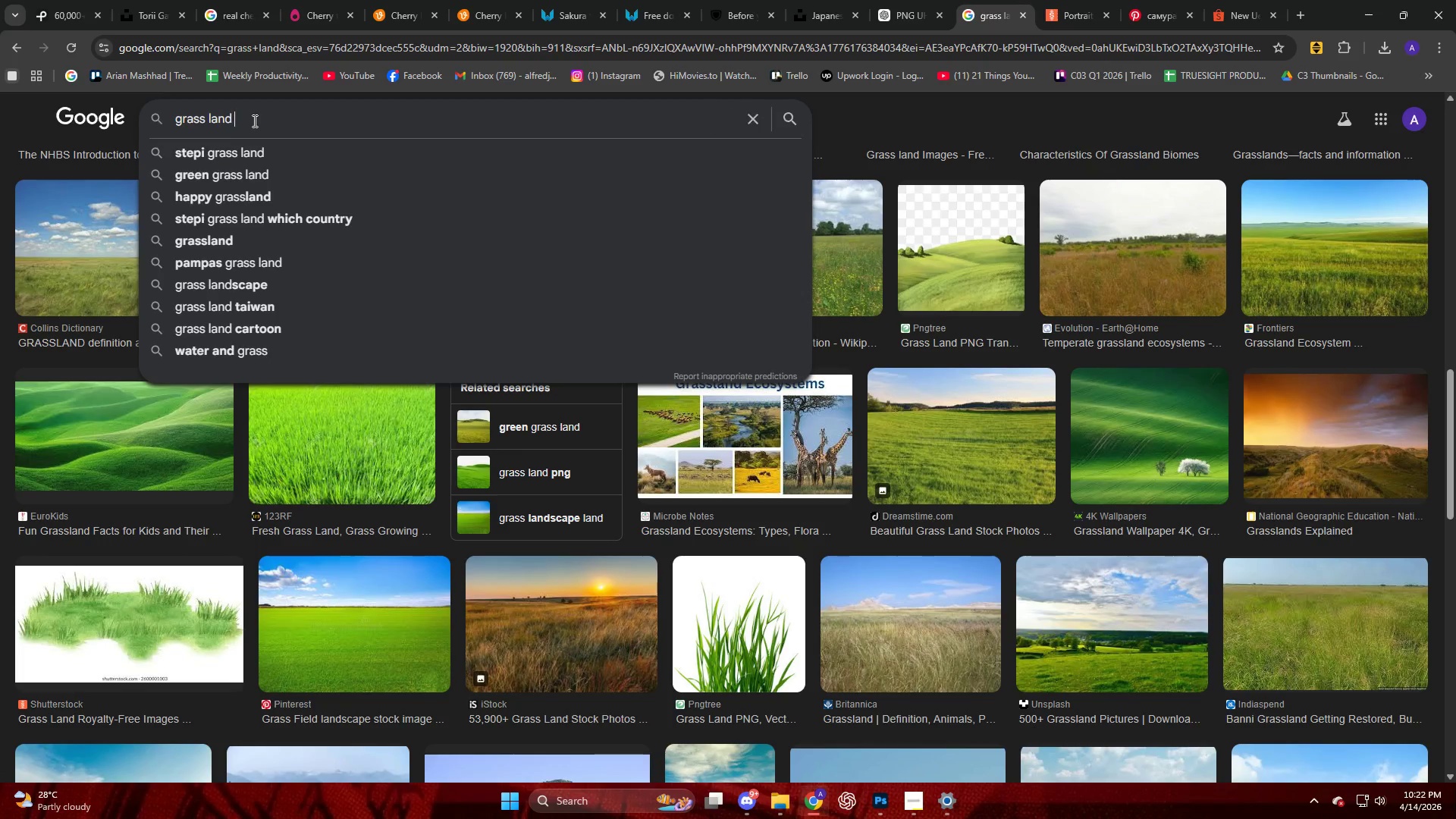 
type( mountain)
 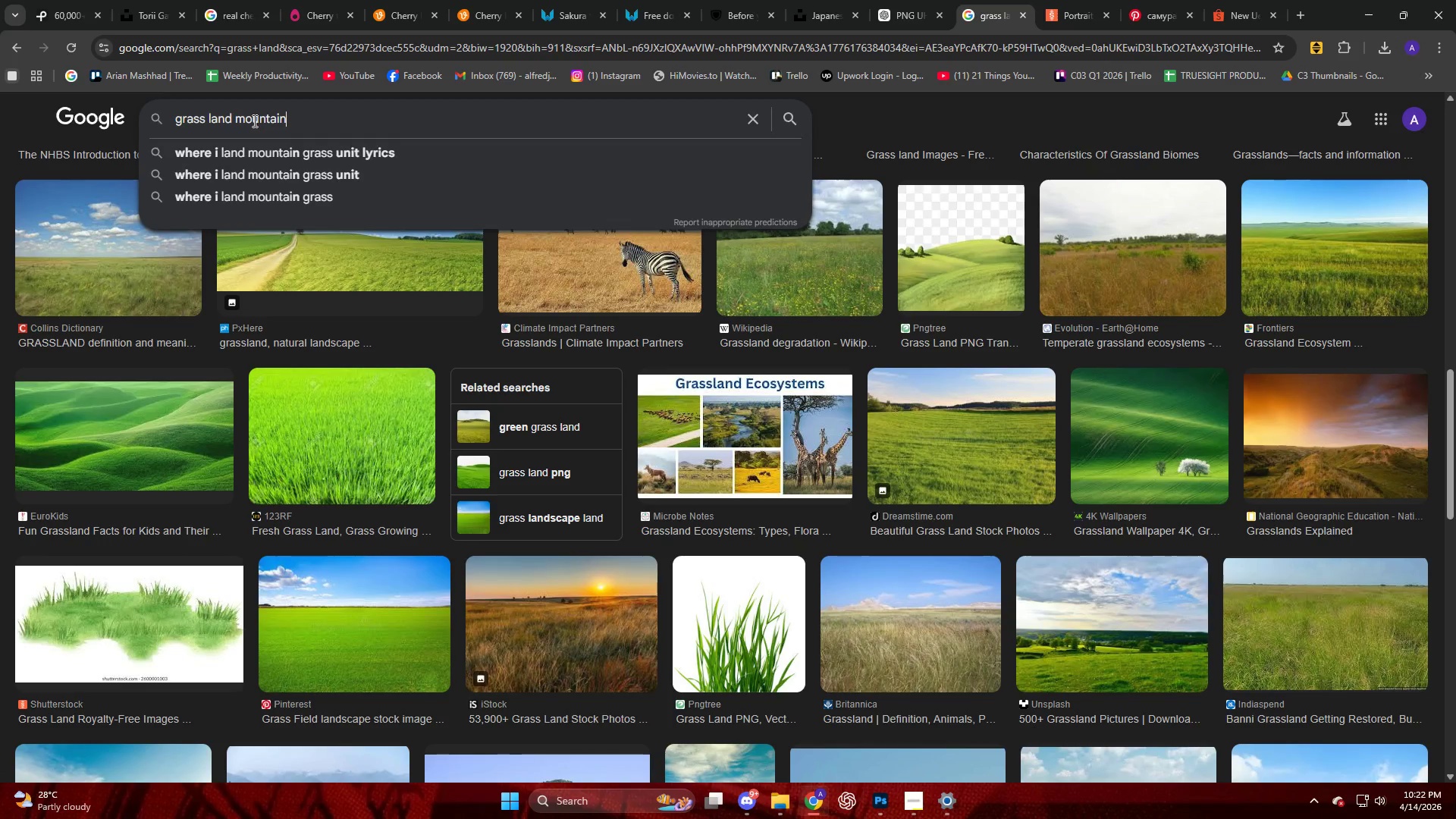 
key(Enter)
 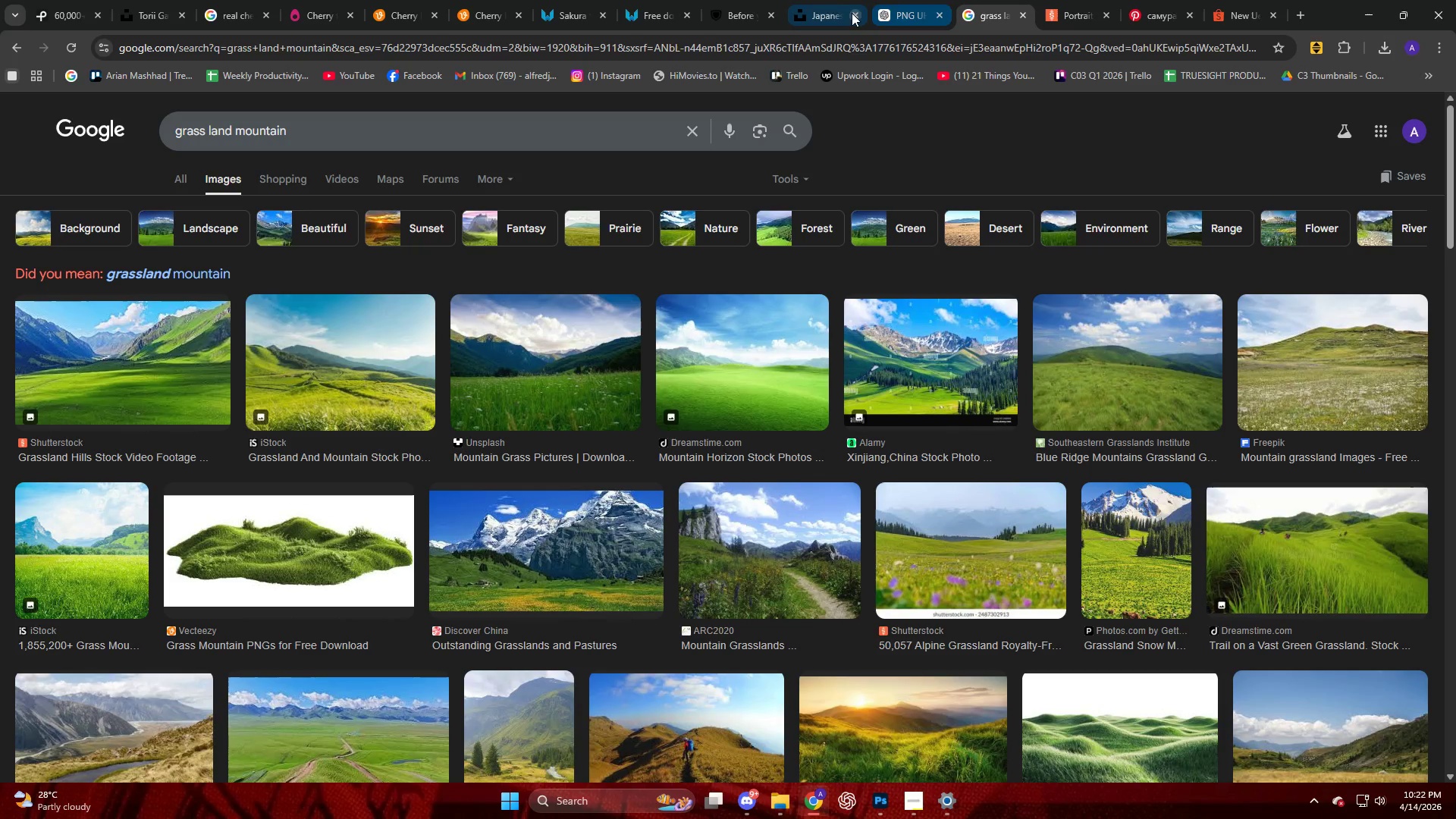 
left_click([65, 19])
 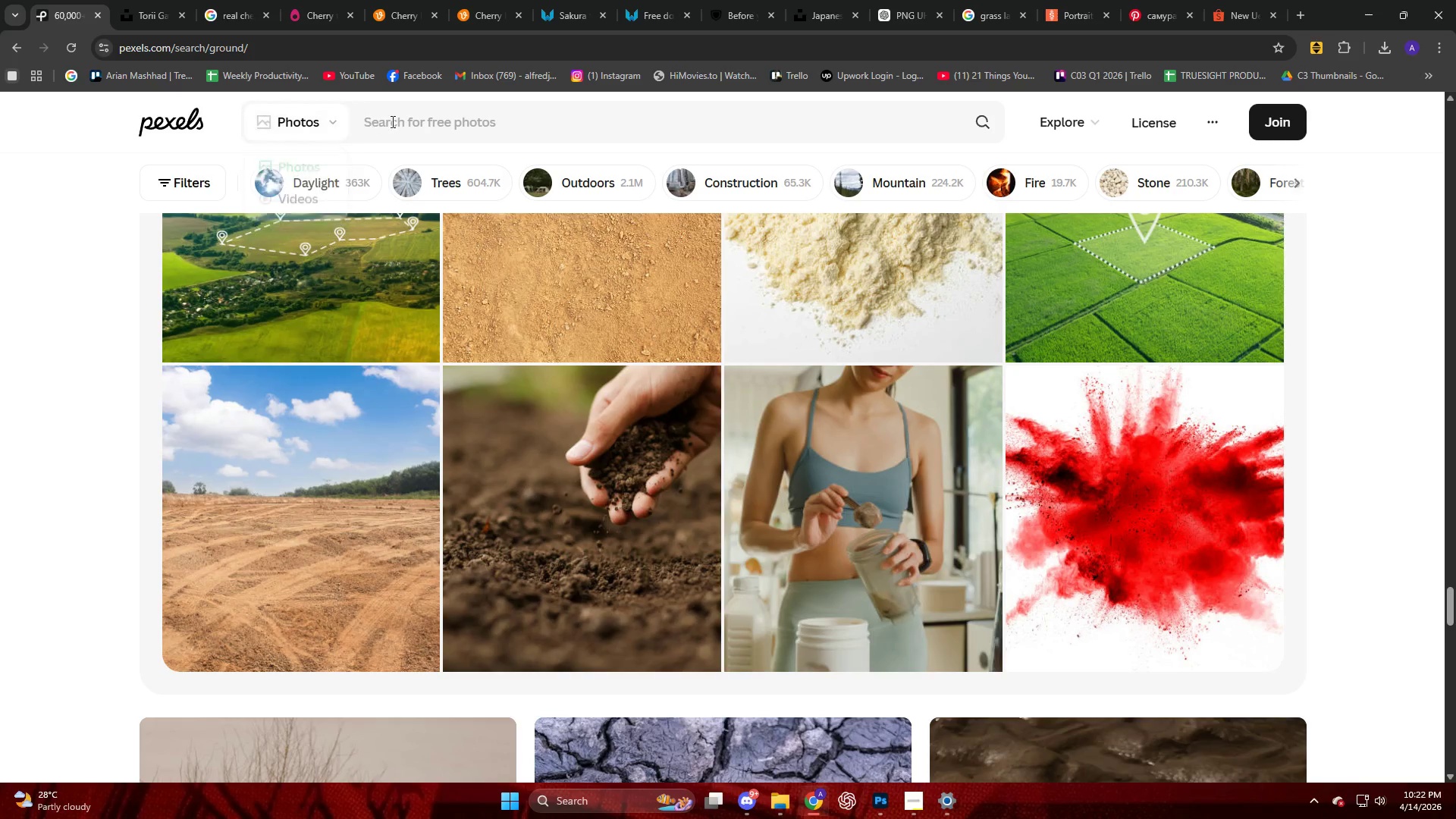 
left_click([445, 121])
 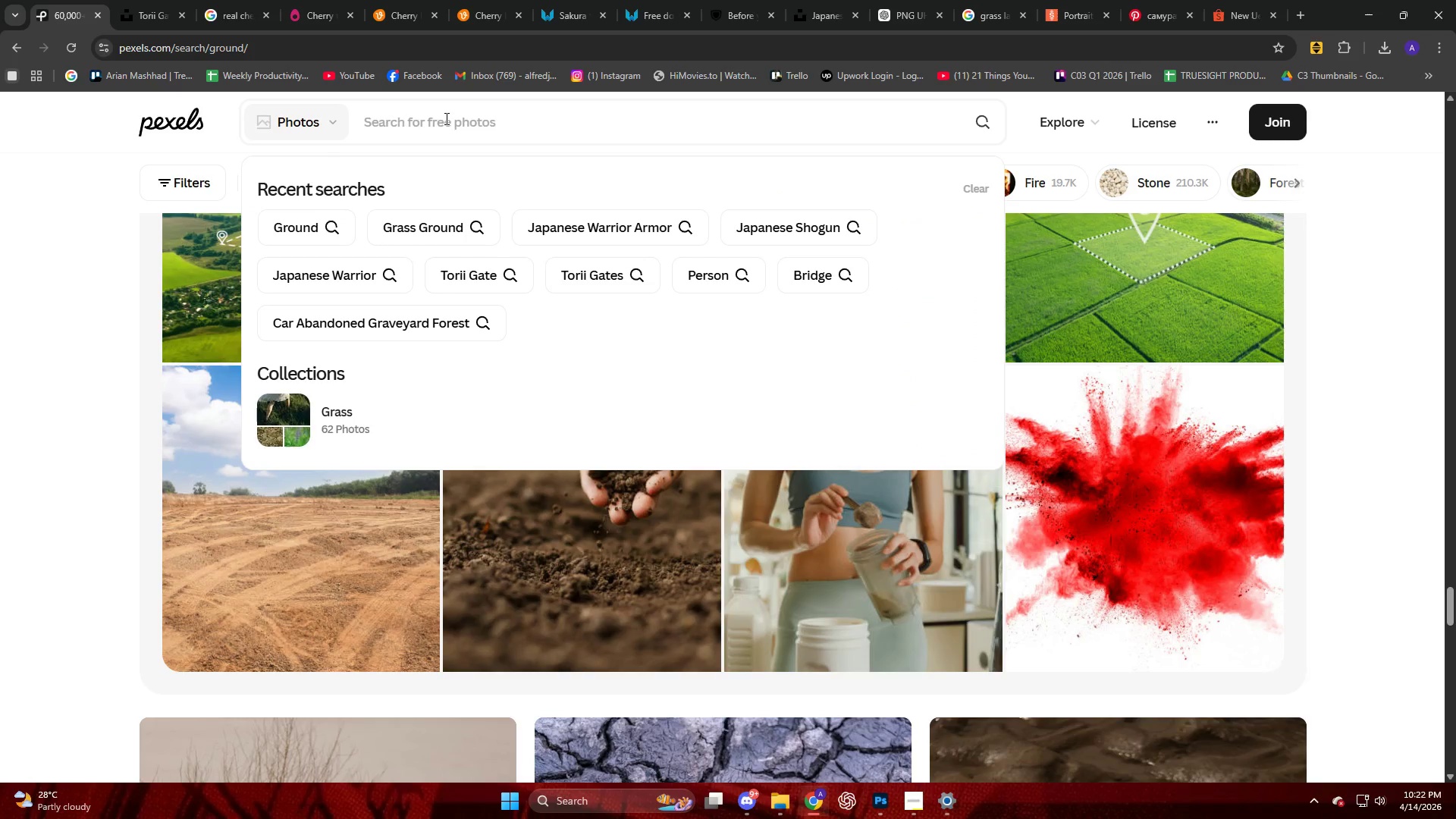 
type(trekk)
key(Backspace)
type( )
 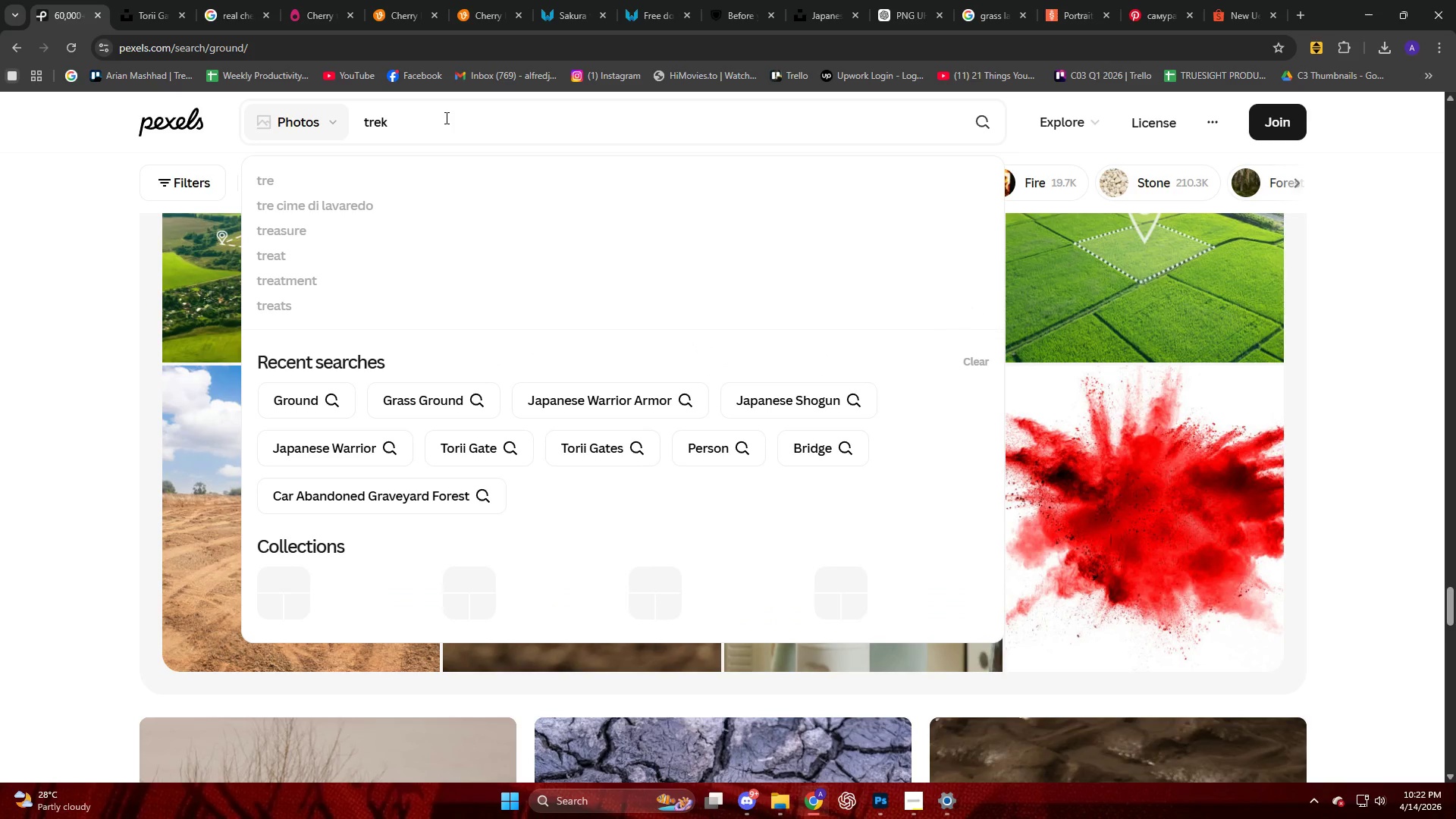 
key(Enter)
 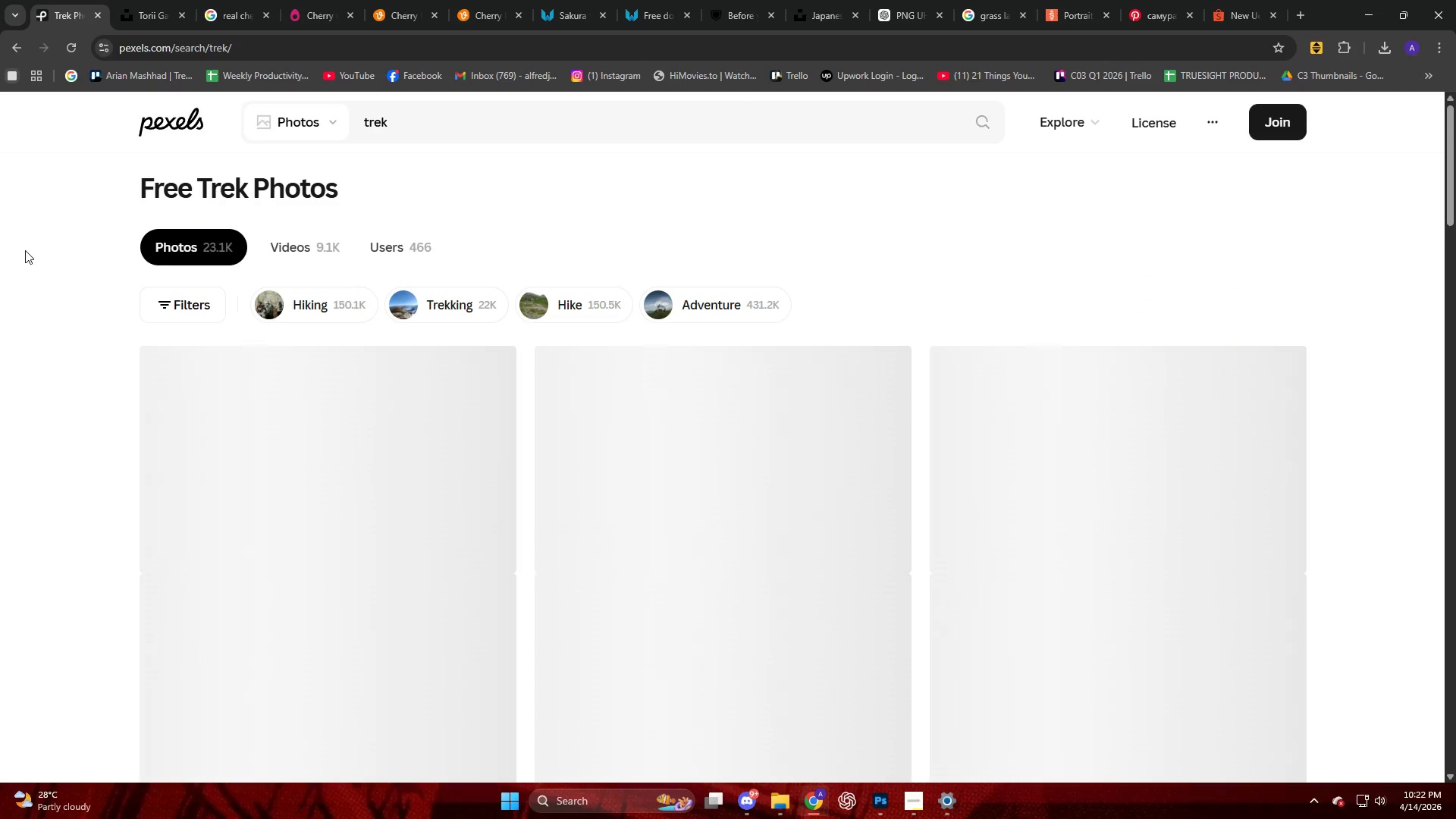 
scroll: coordinate [20, 248], scroll_direction: down, amount: 30.0
 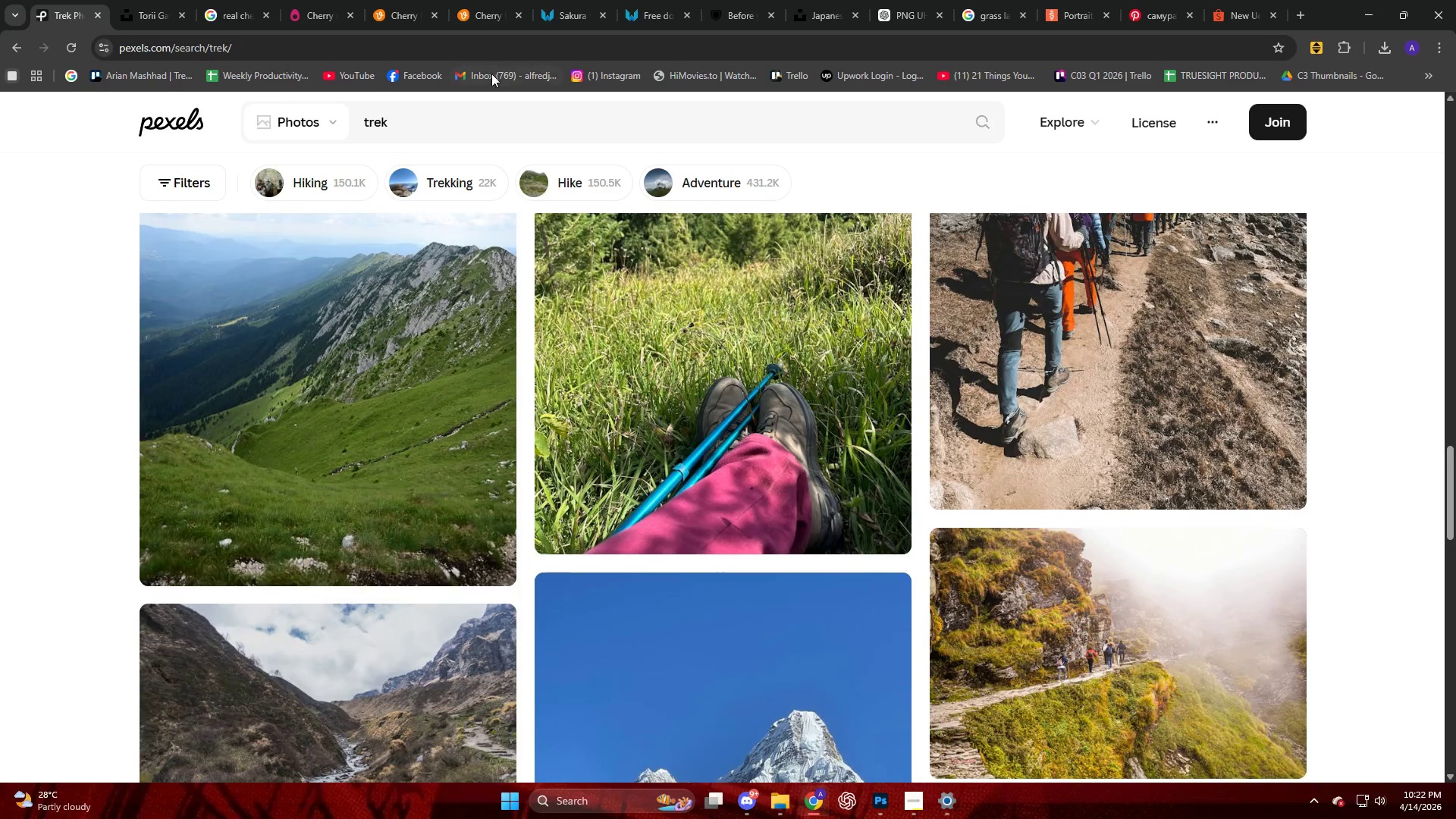 
left_click([428, 127])
 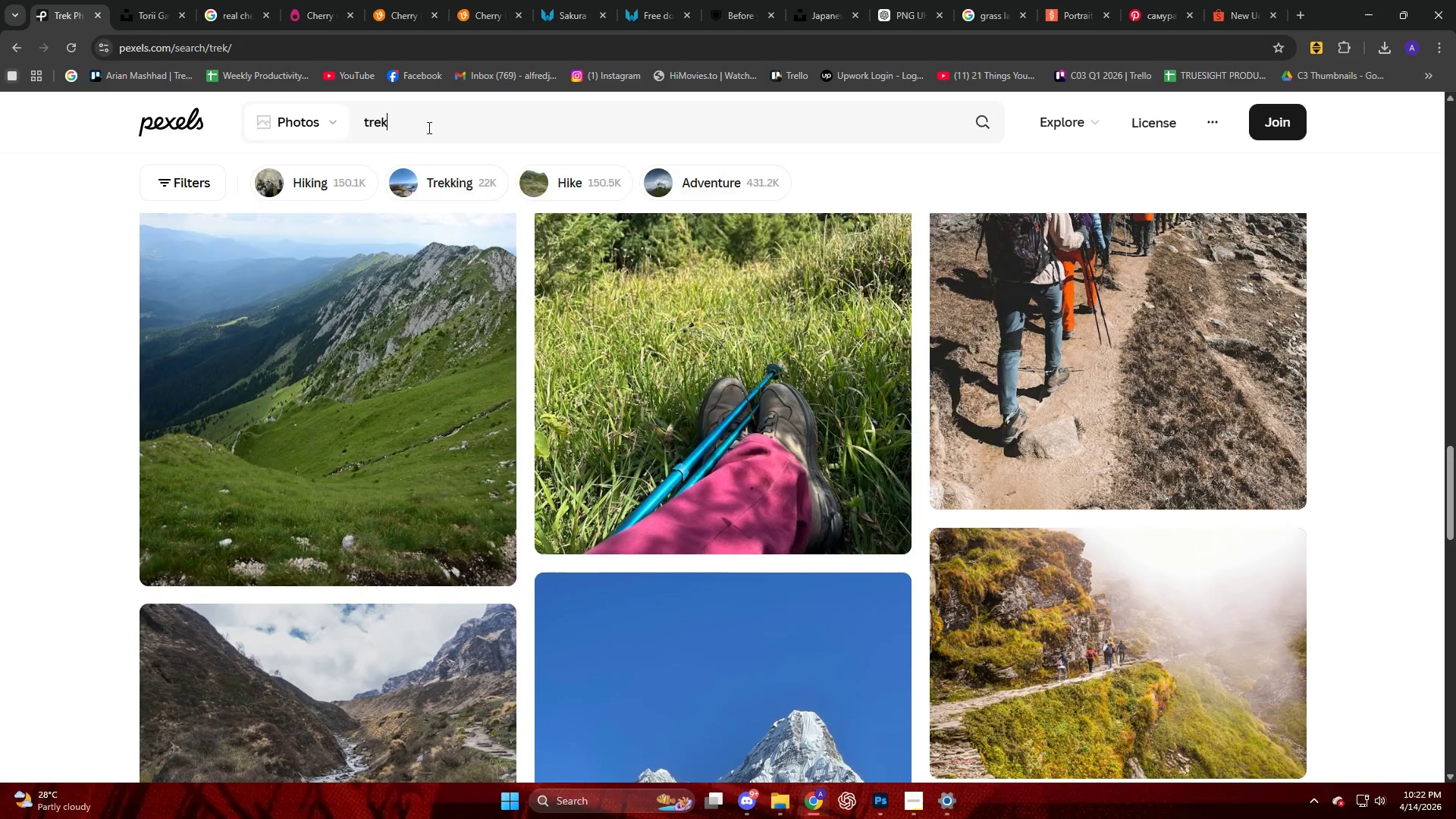 
type( ground)
 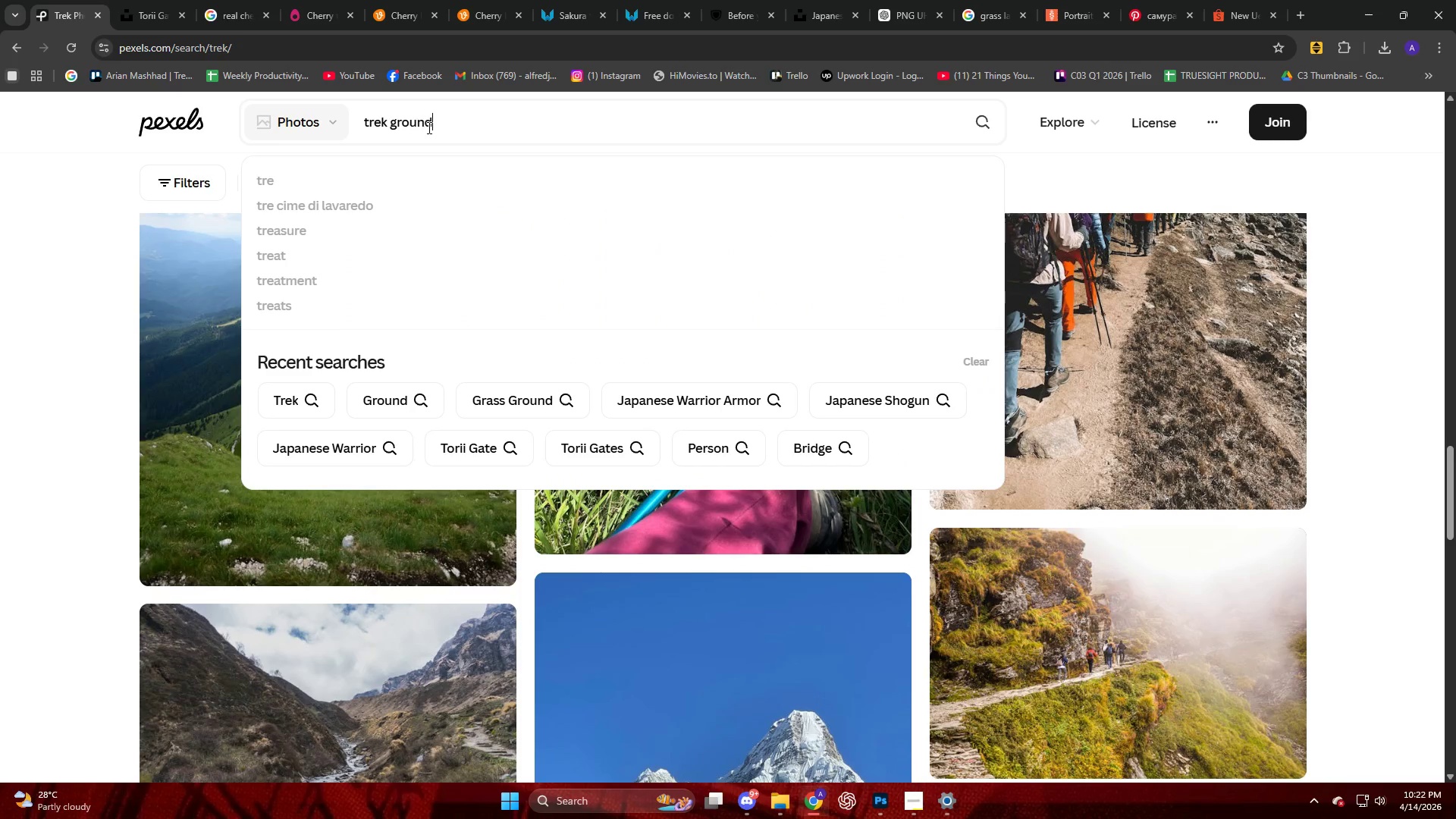 
key(Enter)
 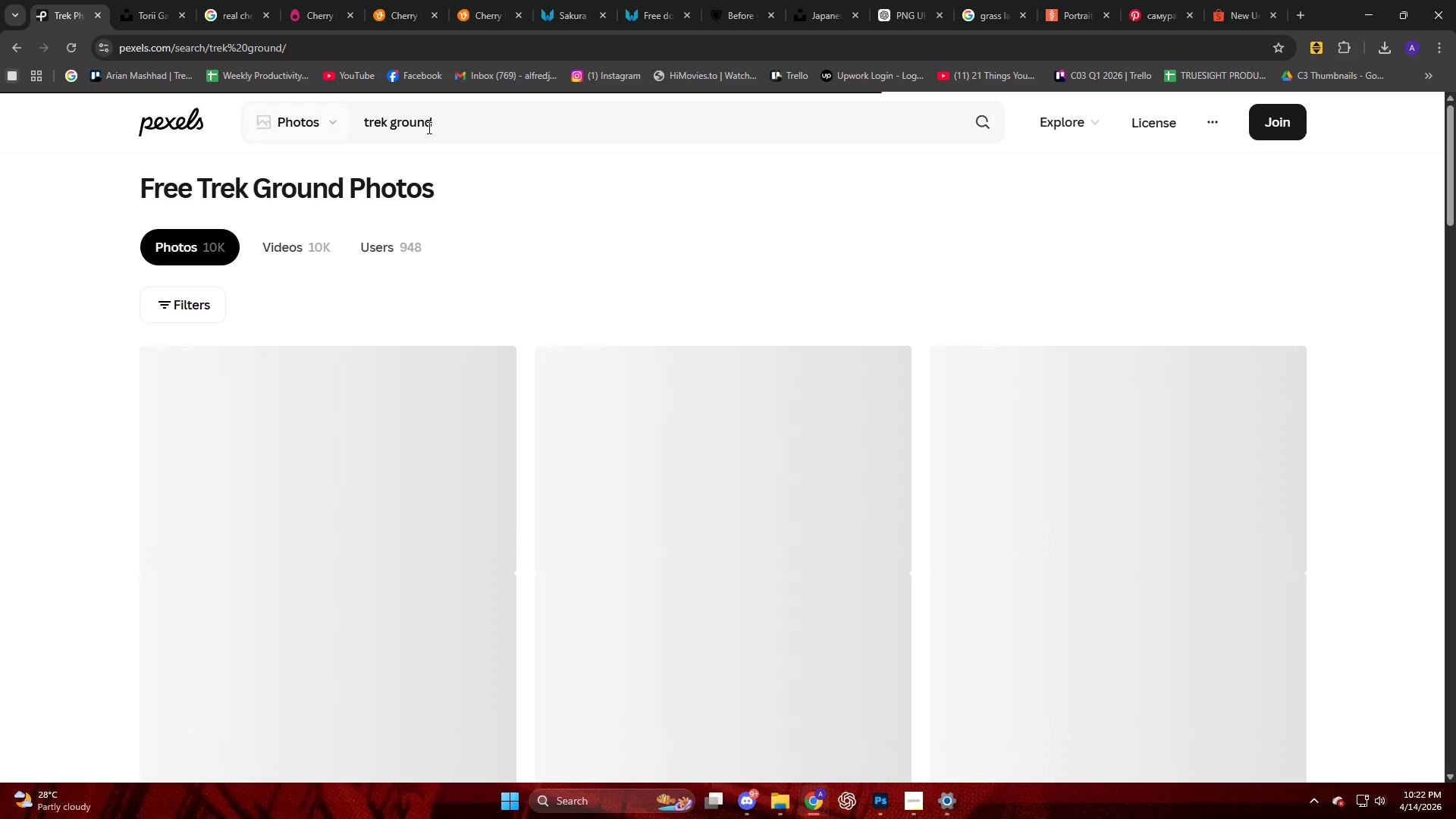 
scroll: coordinate [105, 278], scroll_direction: down, amount: 21.0
 